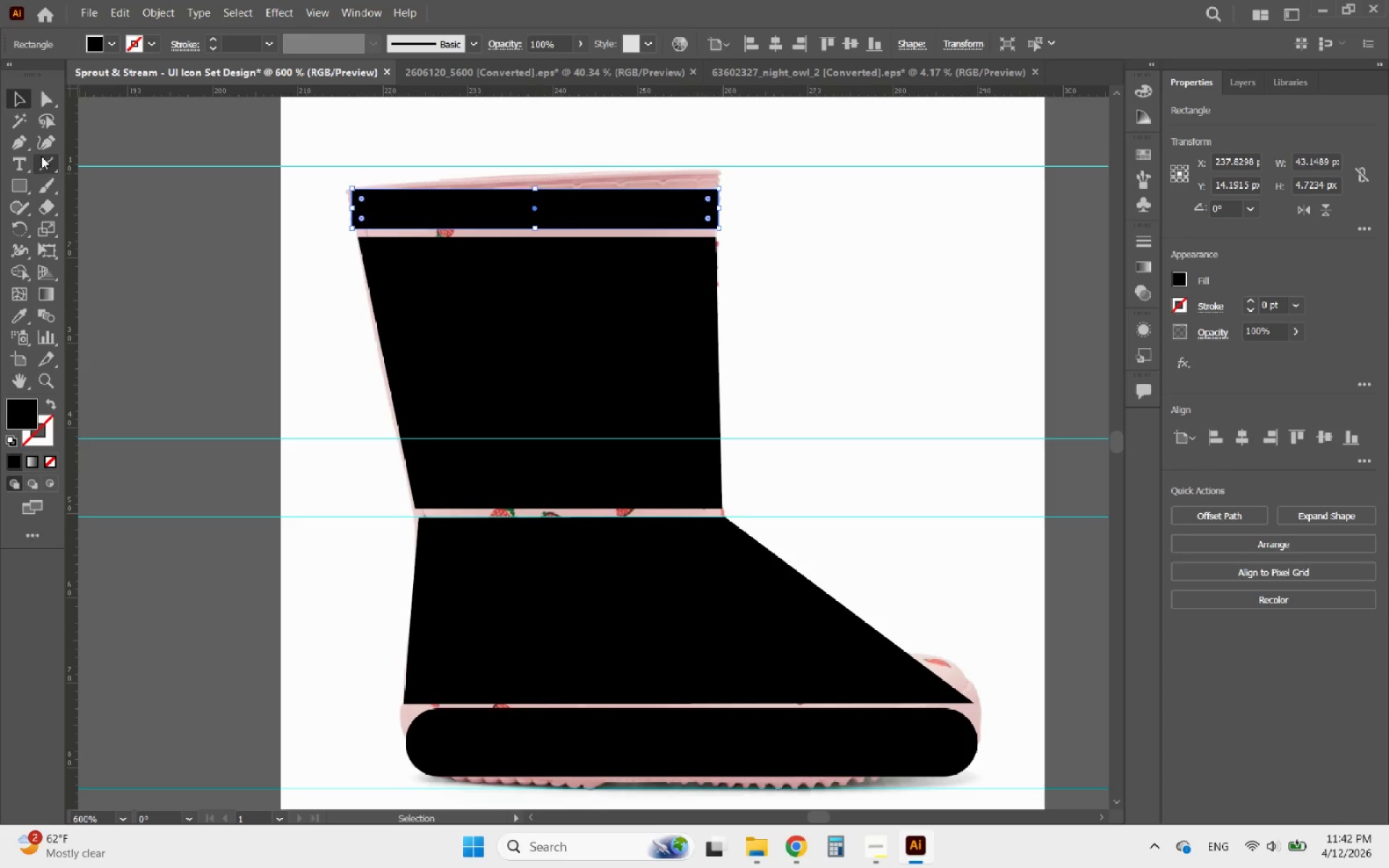 
left_click([49, 142])
 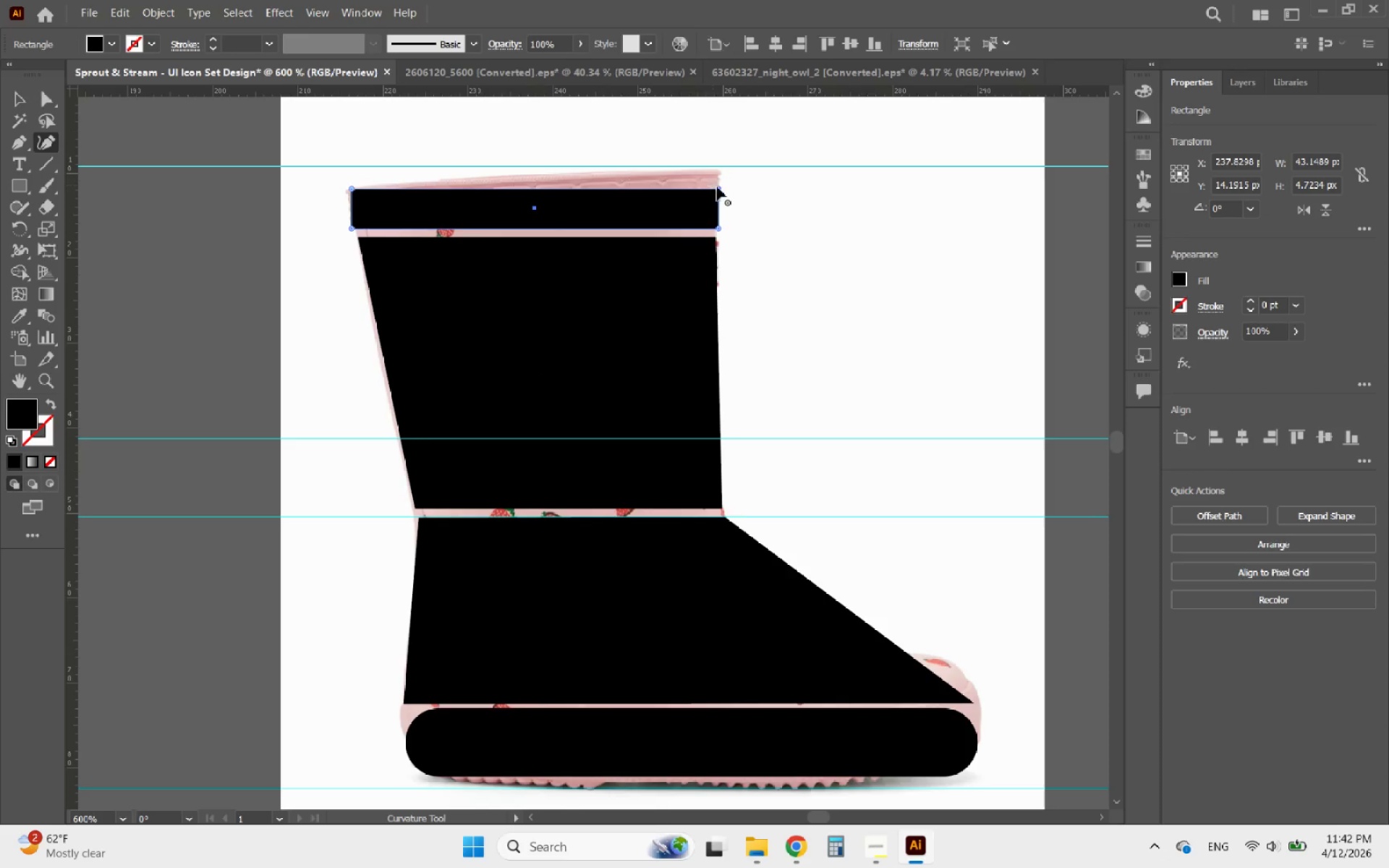 
left_click_drag(start_coordinate=[717, 187], to_coordinate=[718, 171])
 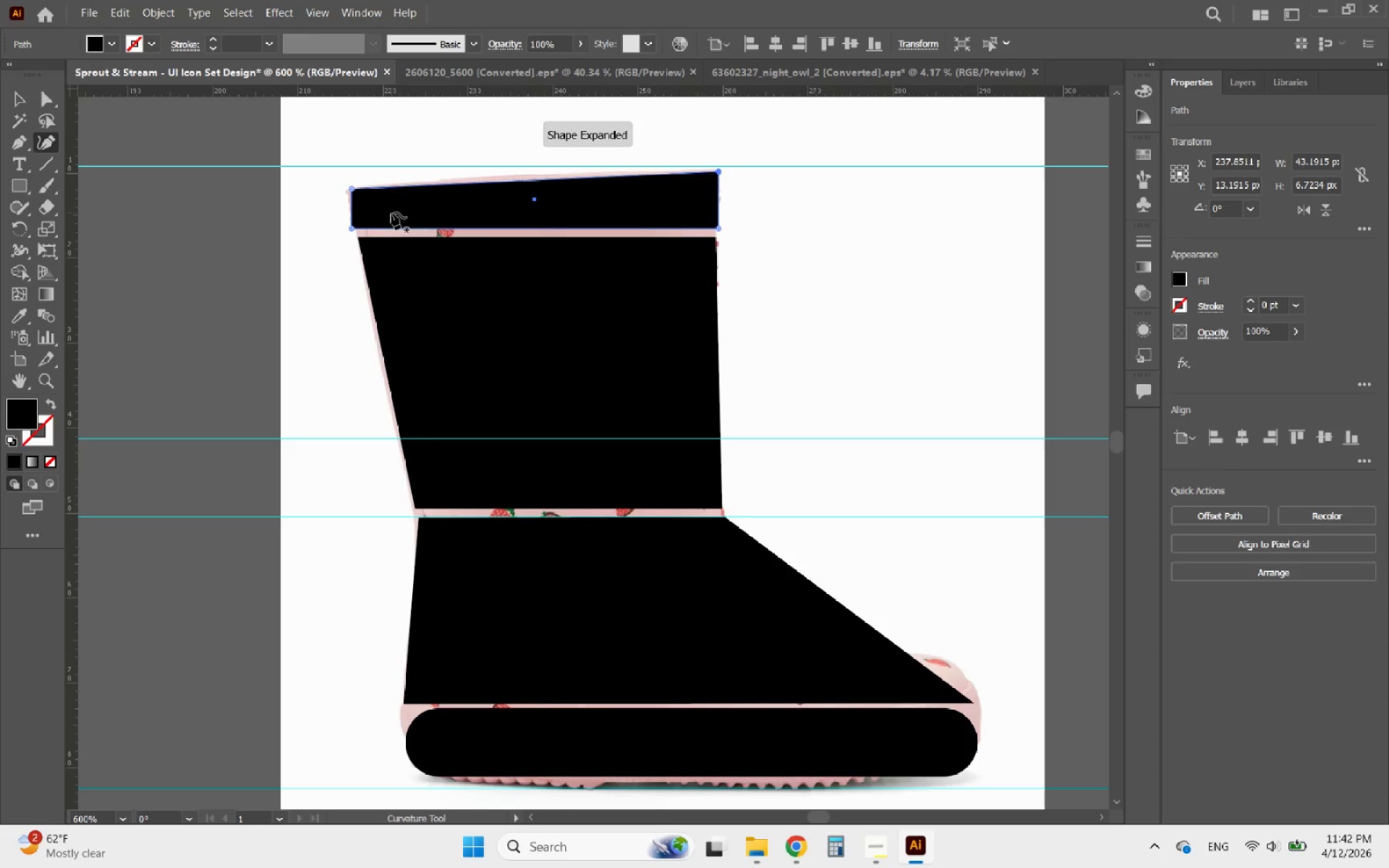 
hold_key(key=ShiftLeft, duration=1.09)
 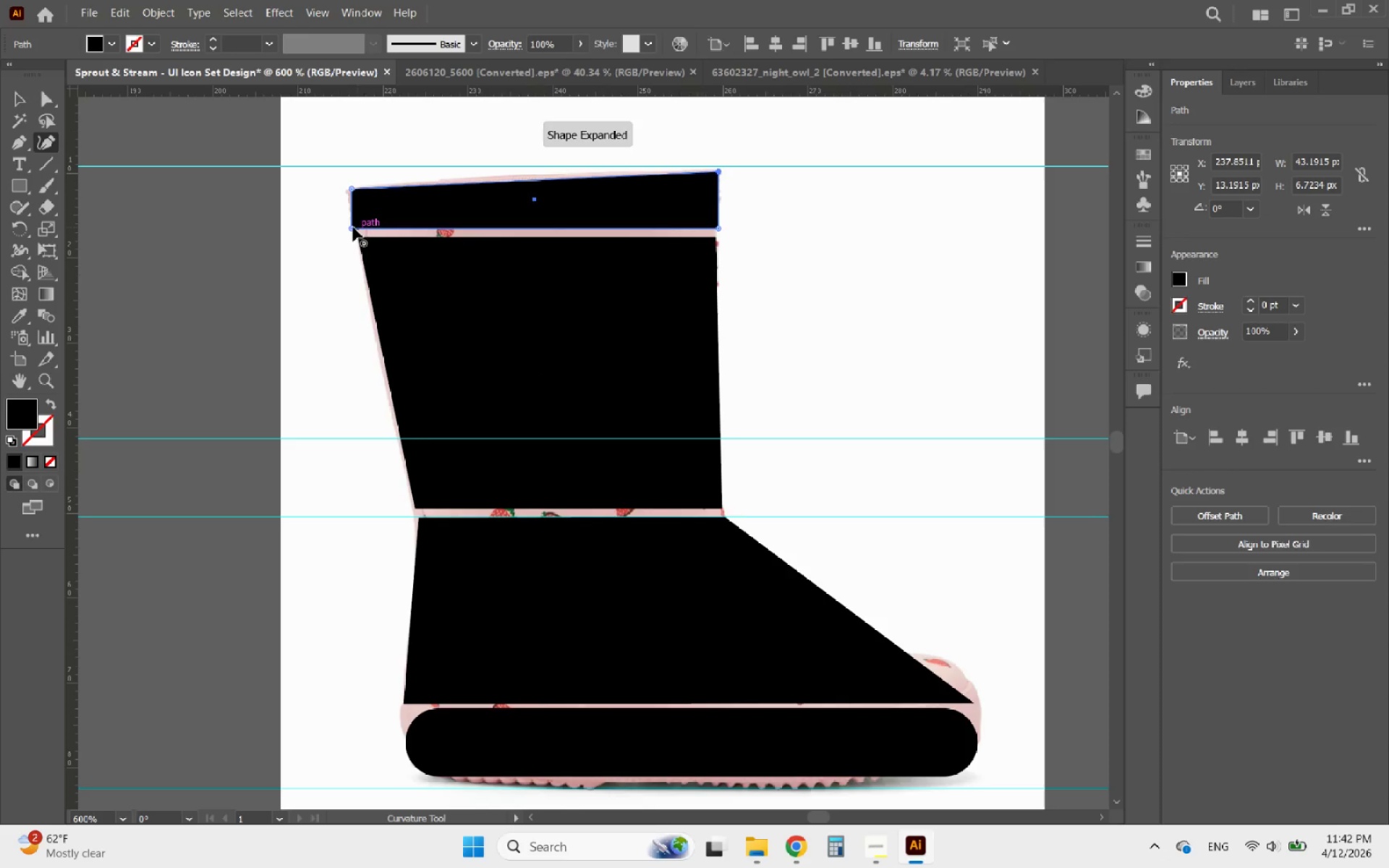 
hold_key(key=ShiftLeft, duration=1.8)
 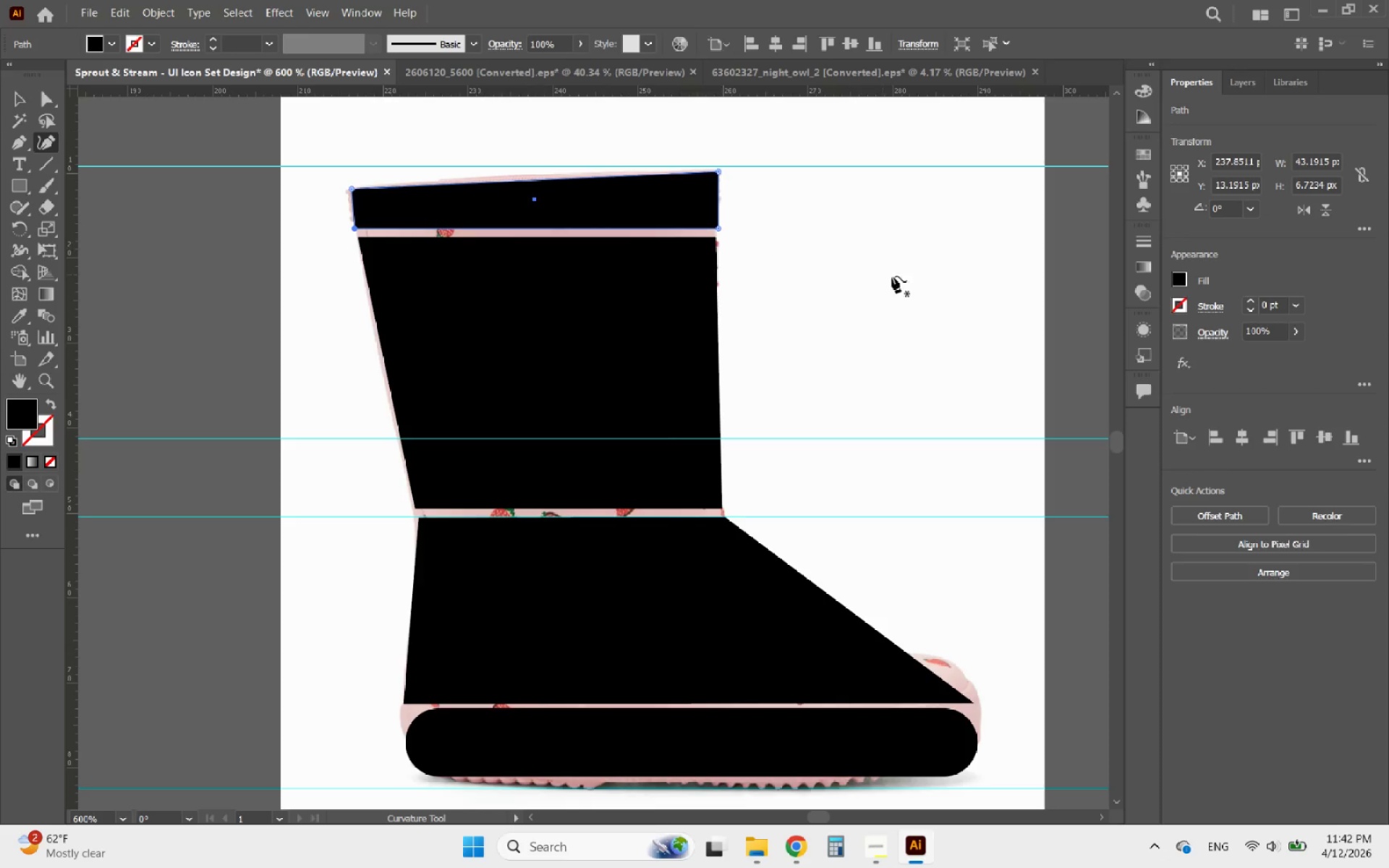 
hold_key(key=AltLeft, duration=0.48)
scroll: coordinate [668, 333], scroll_direction: down, amount: 1.0
 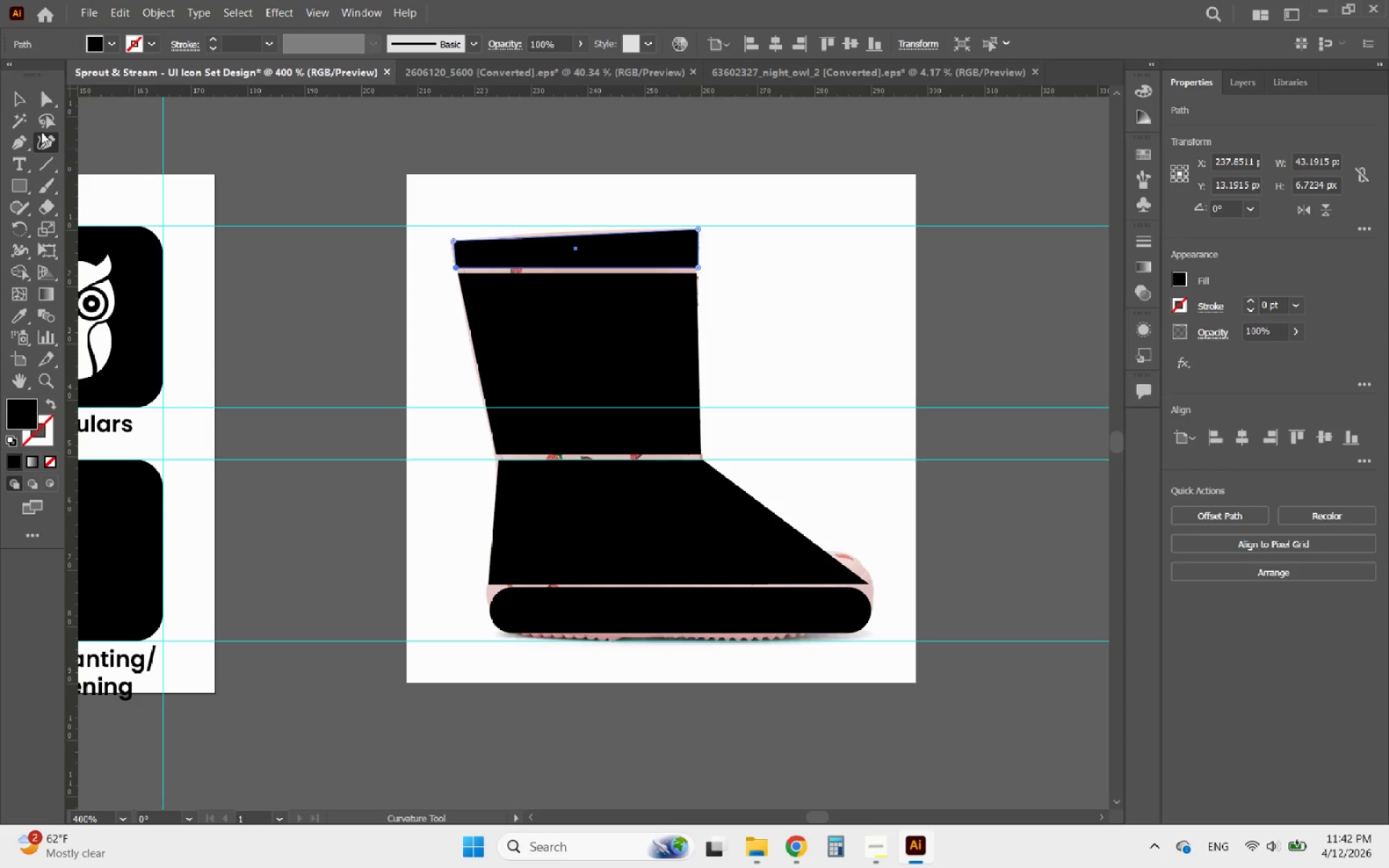 
left_click([14, 98])
 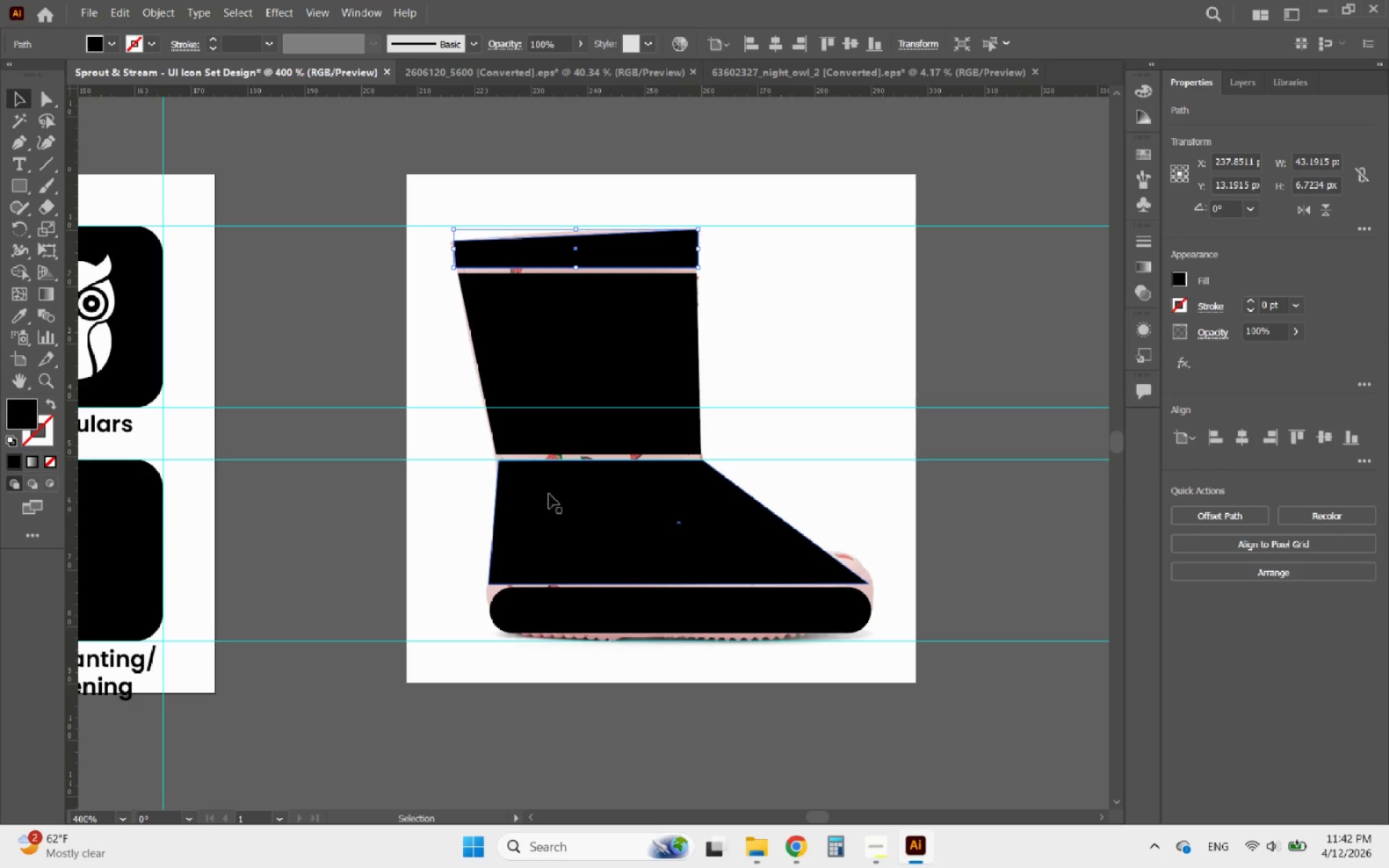 
left_click([557, 513])
 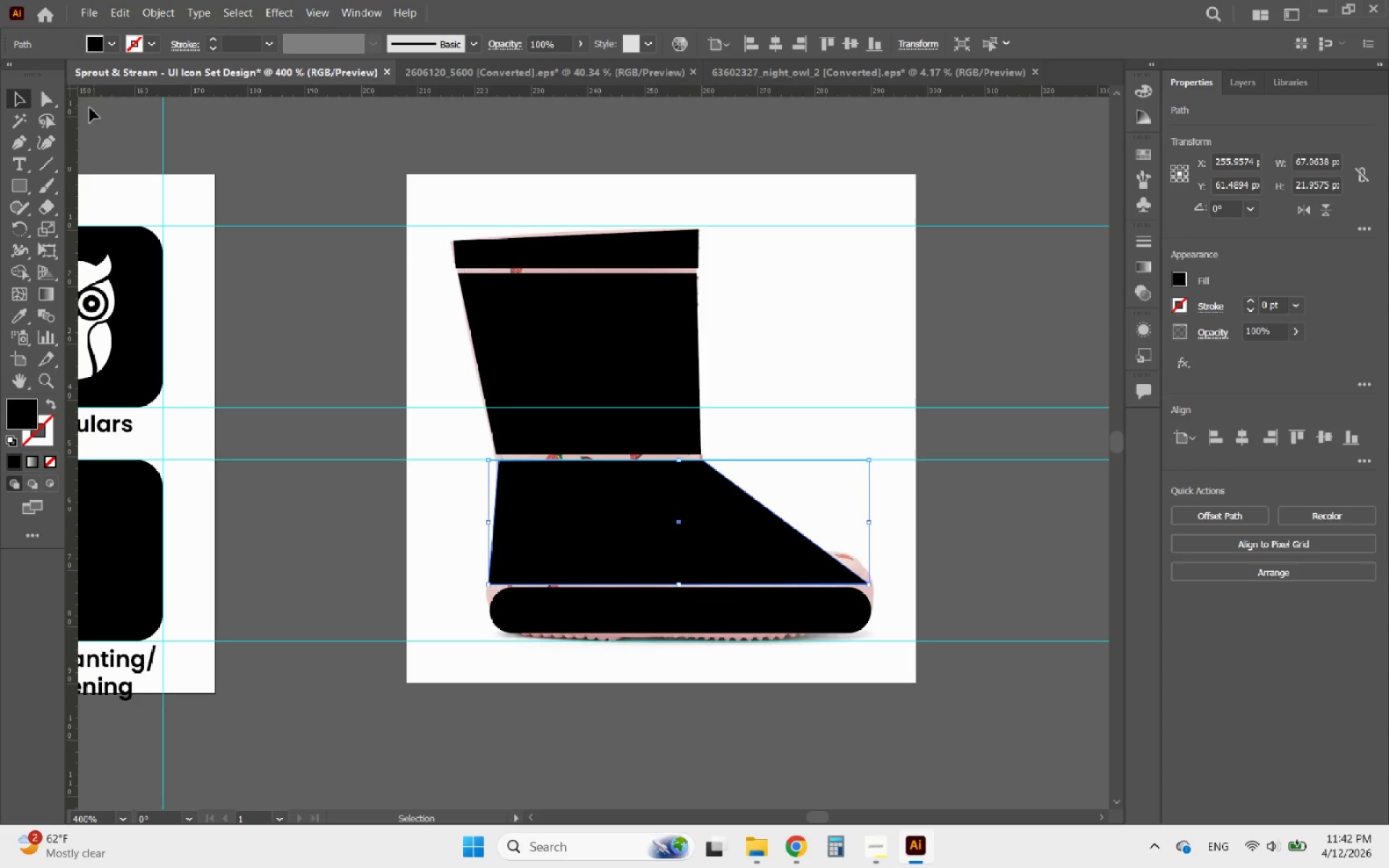 
left_click([48, 98])
 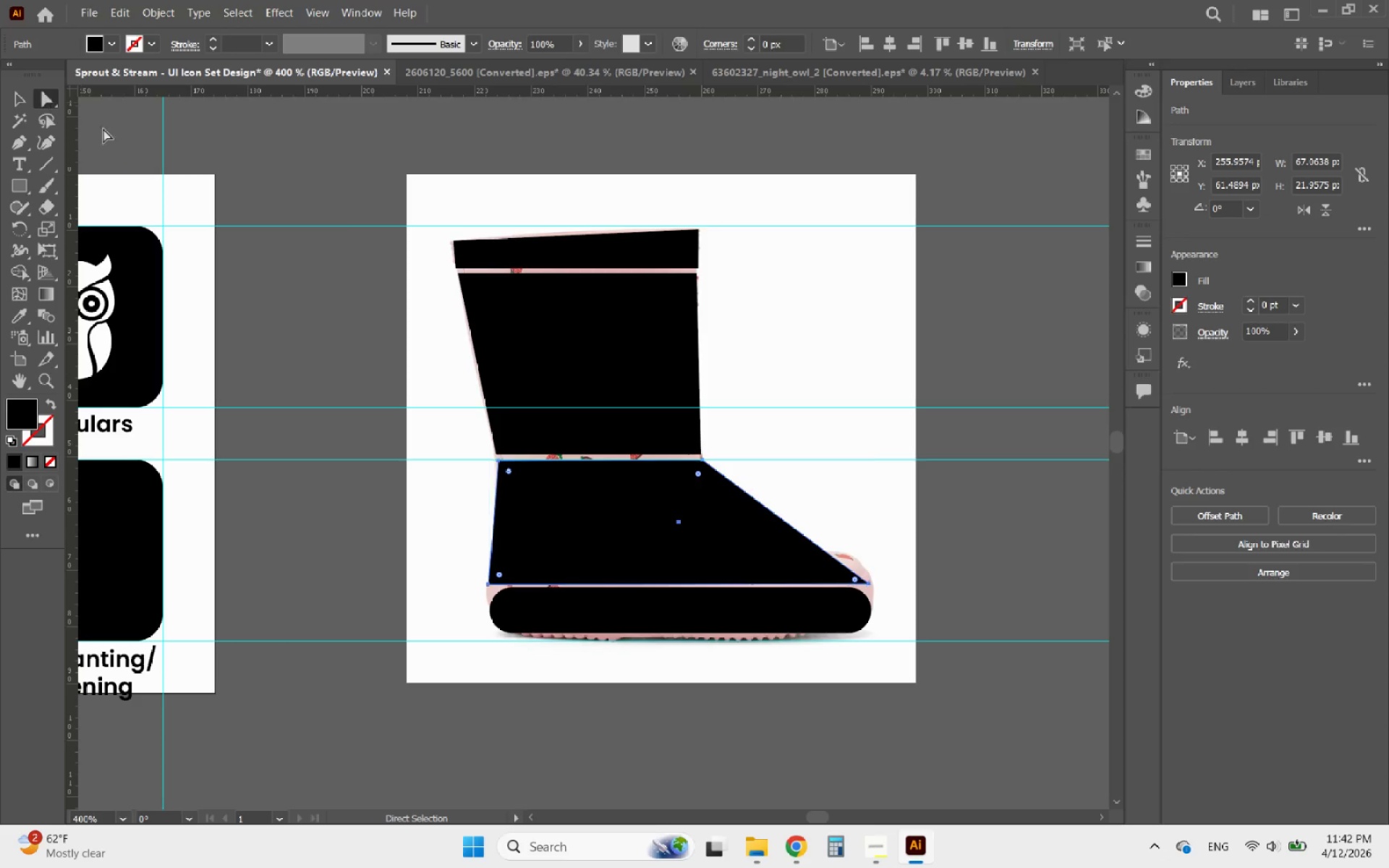 
hold_key(key=AltLeft, duration=0.58)
scroll: coordinate [669, 467], scroll_direction: up, amount: 1.0
 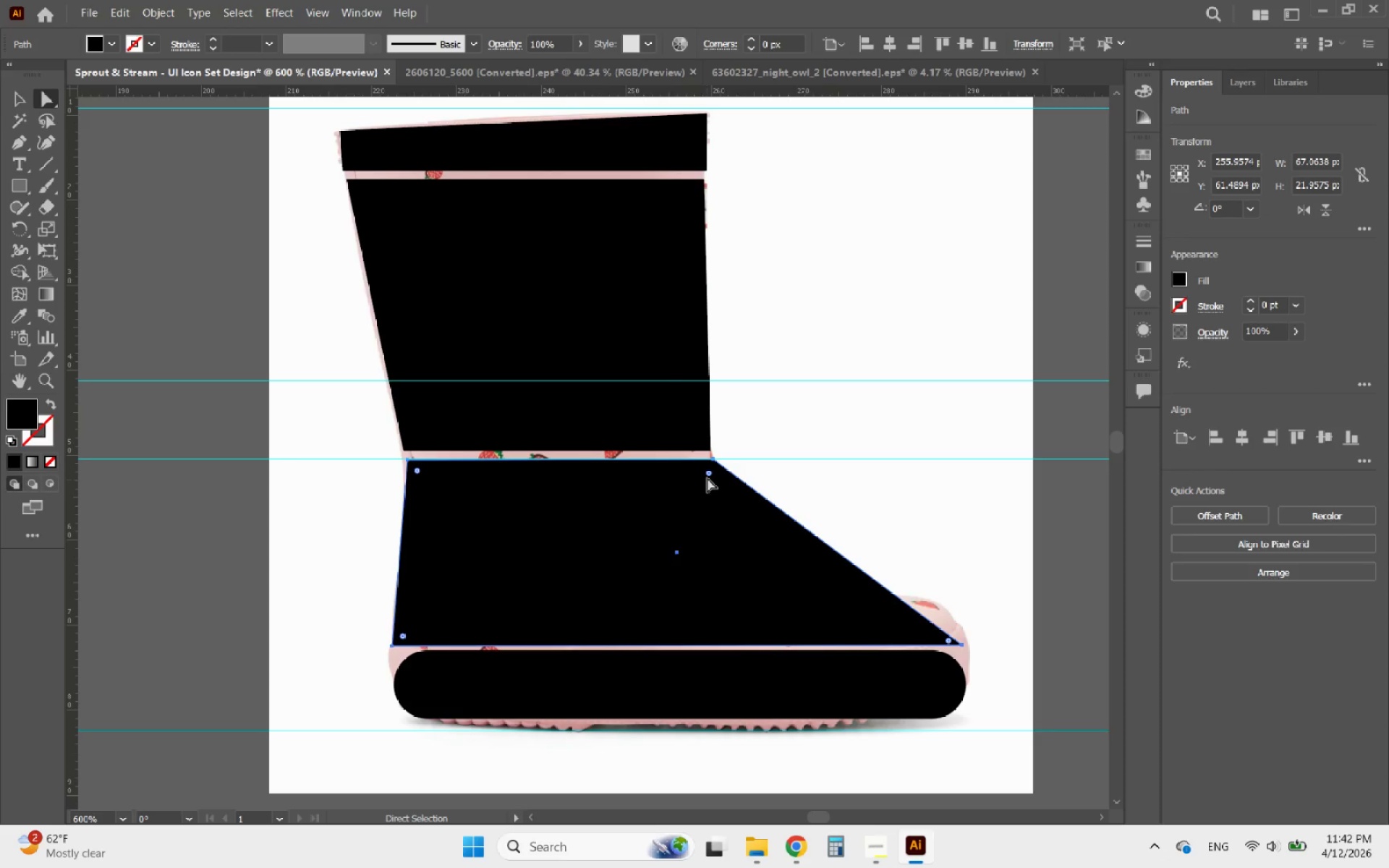 
left_click_drag(start_coordinate=[710, 477], to_coordinate=[723, 483])
 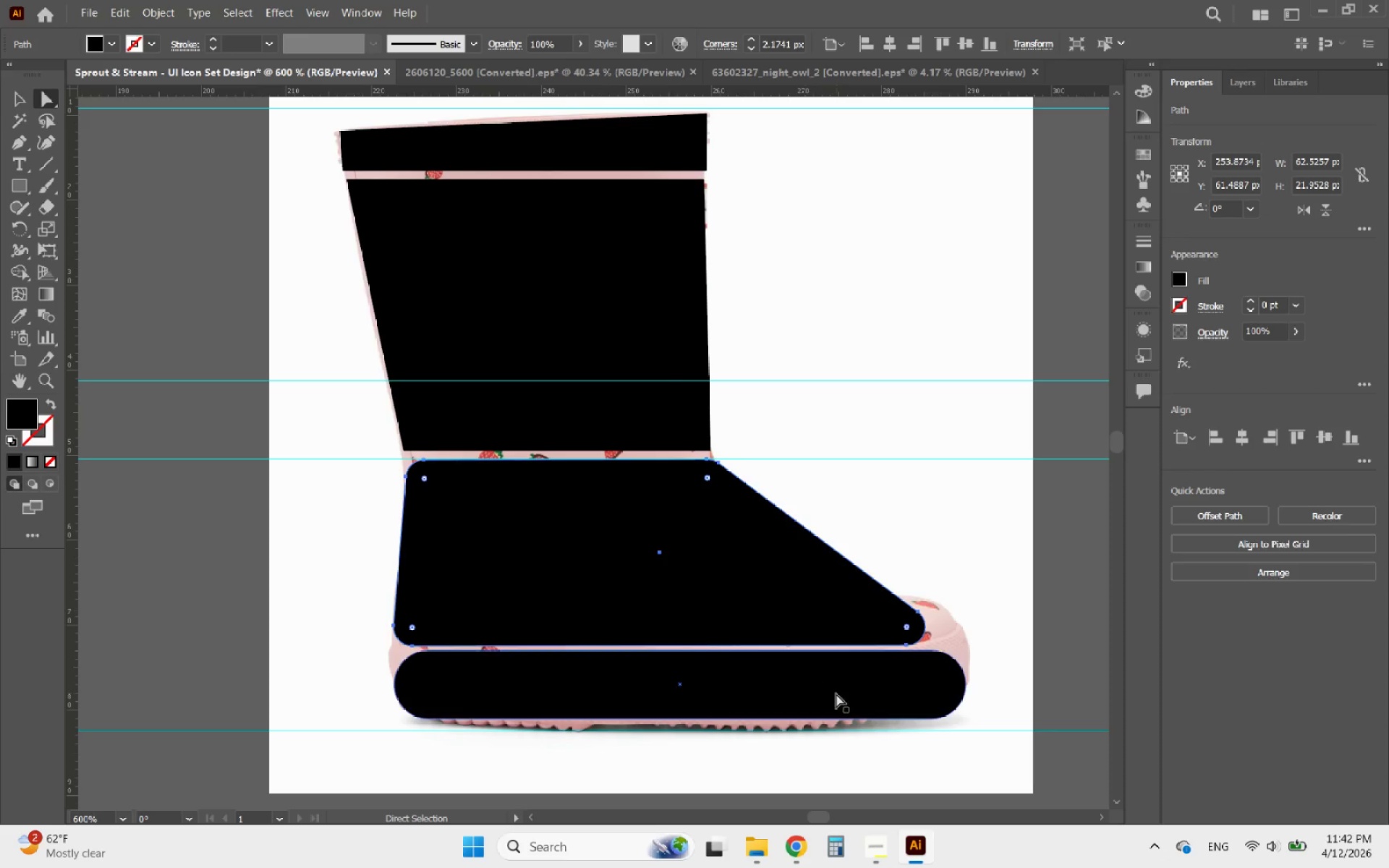 
left_click([837, 694])
 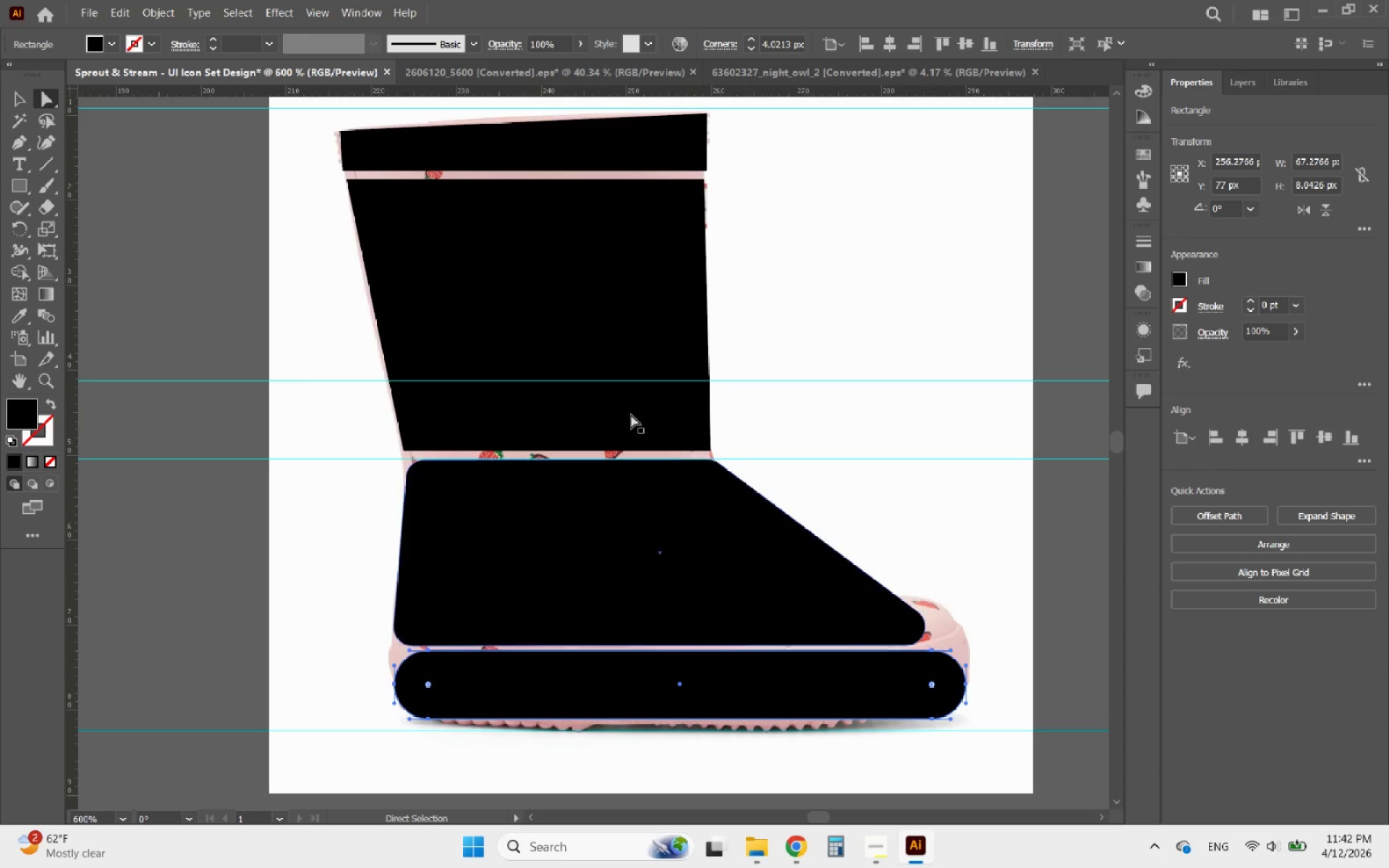 
left_click([27, 100])
 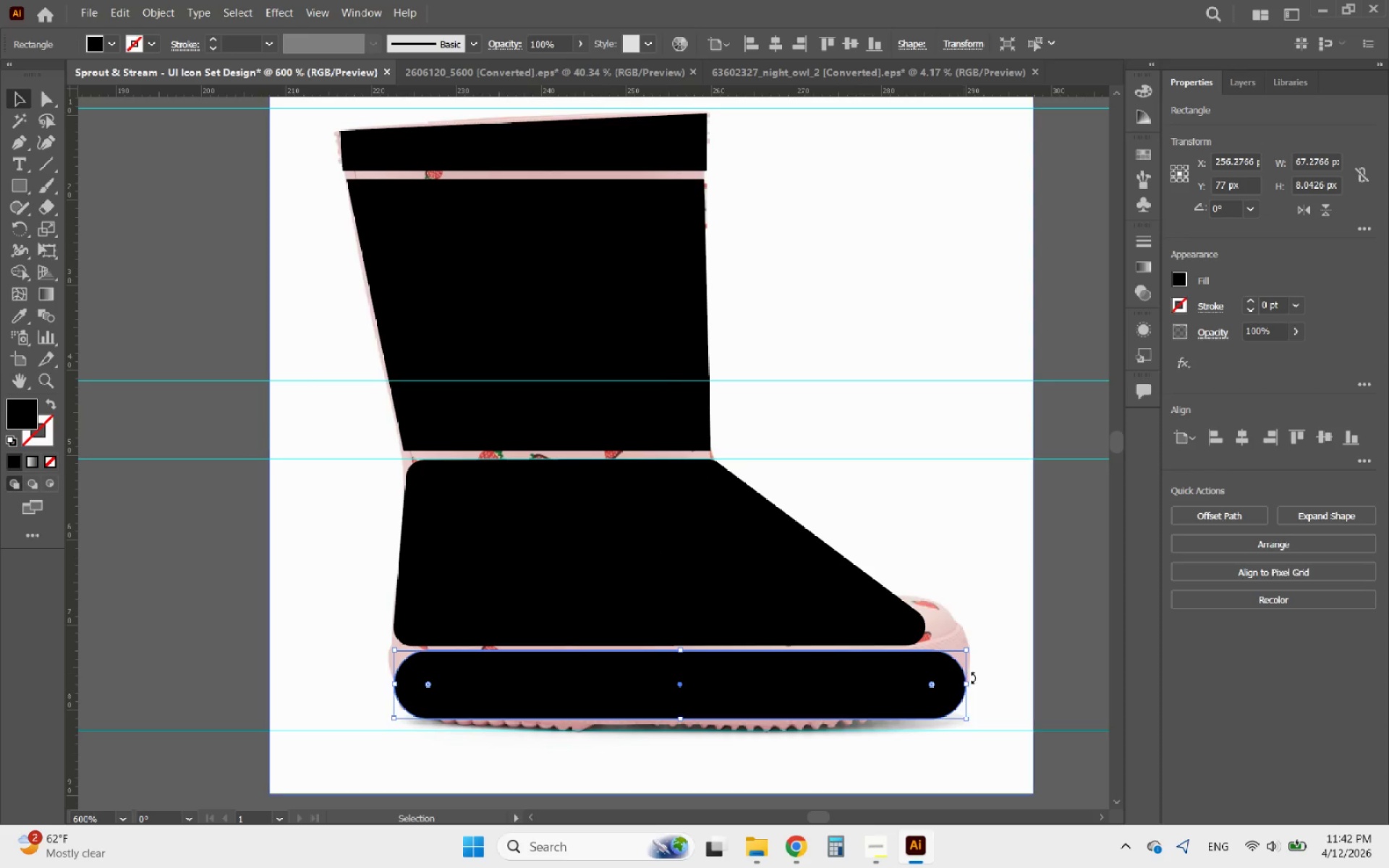 
left_click_drag(start_coordinate=[964, 681], to_coordinate=[945, 681])
 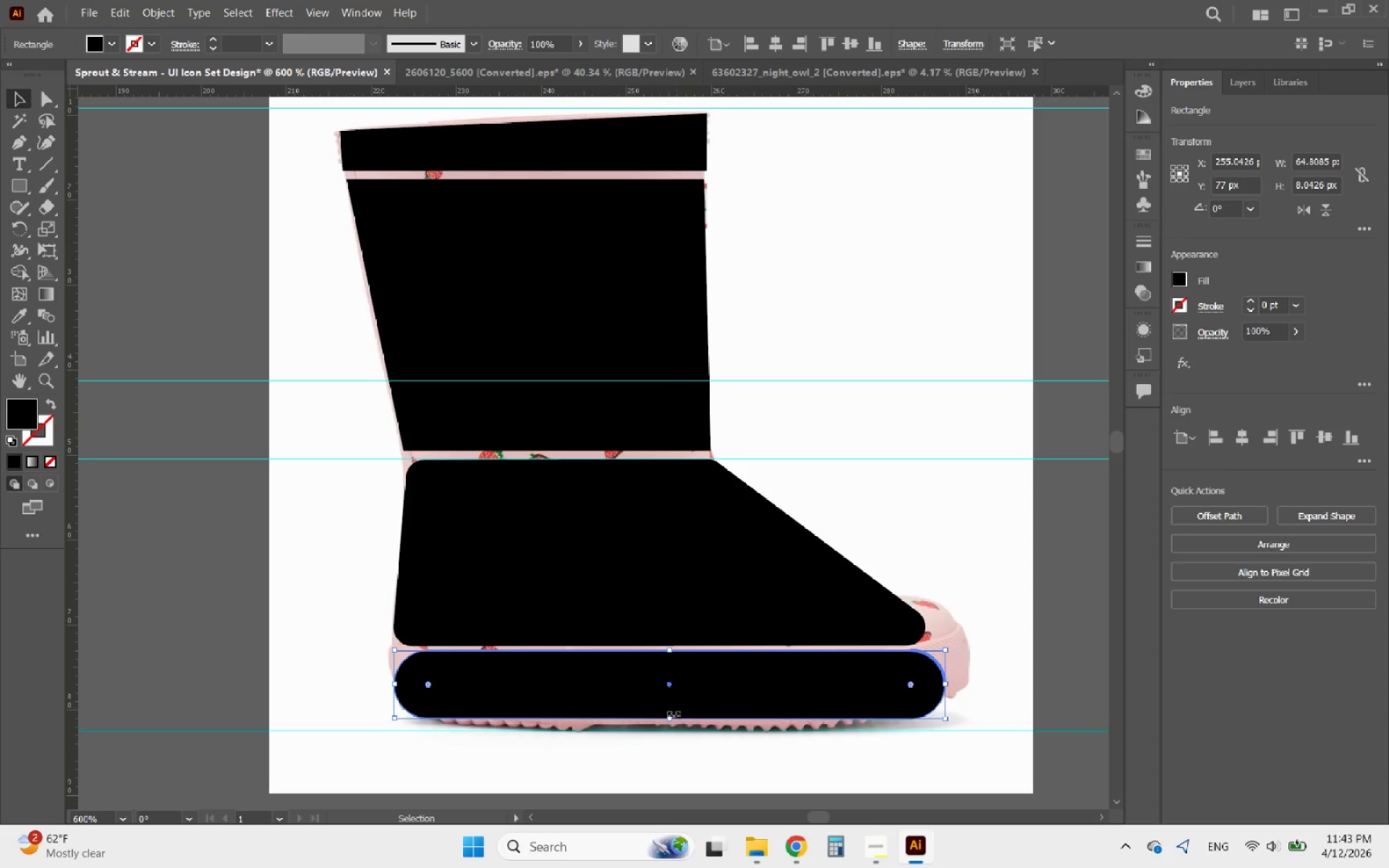 
left_click_drag(start_coordinate=[666, 721], to_coordinate=[682, 704])
 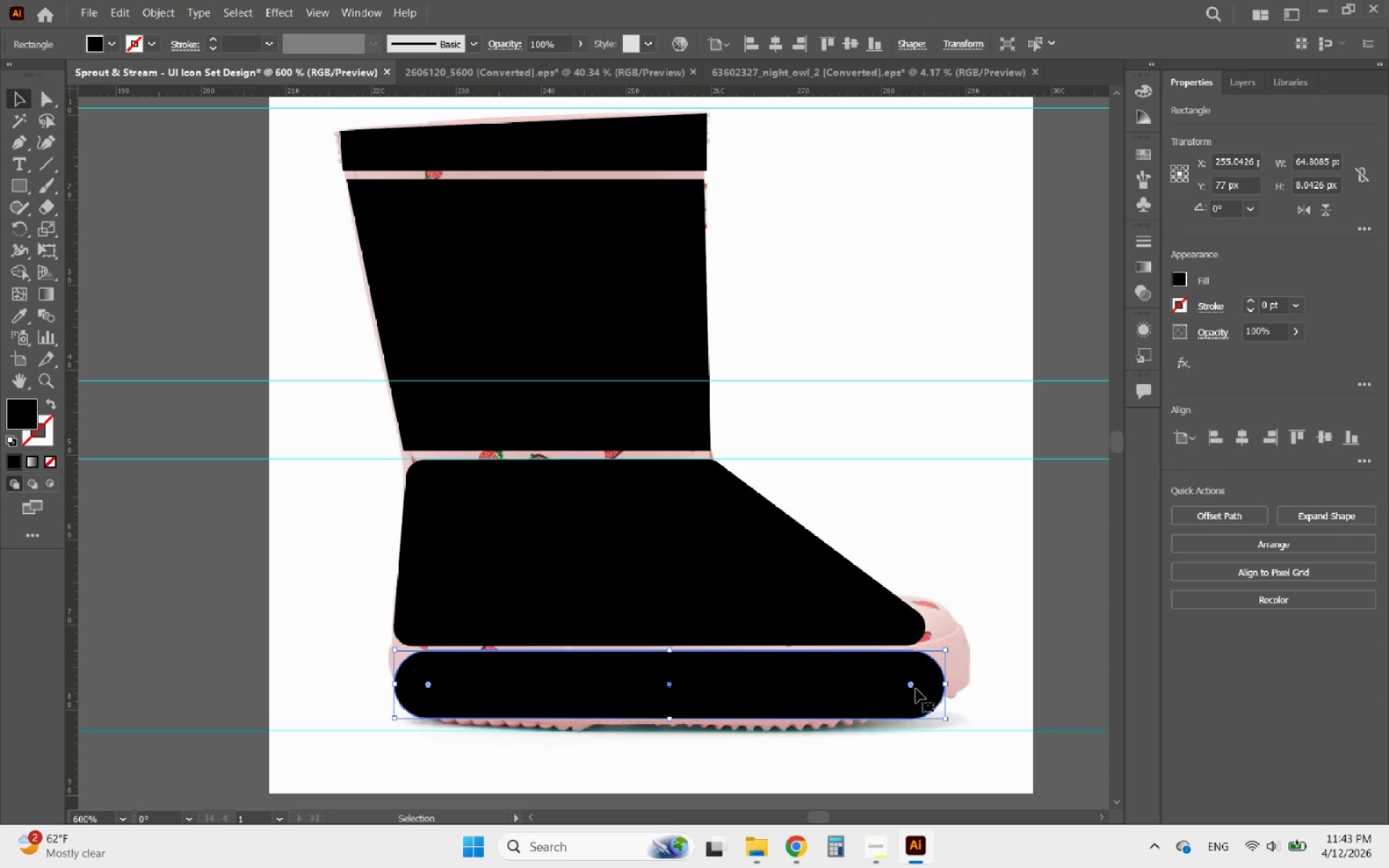 
left_click_drag(start_coordinate=[916, 689], to_coordinate=[926, 687])
 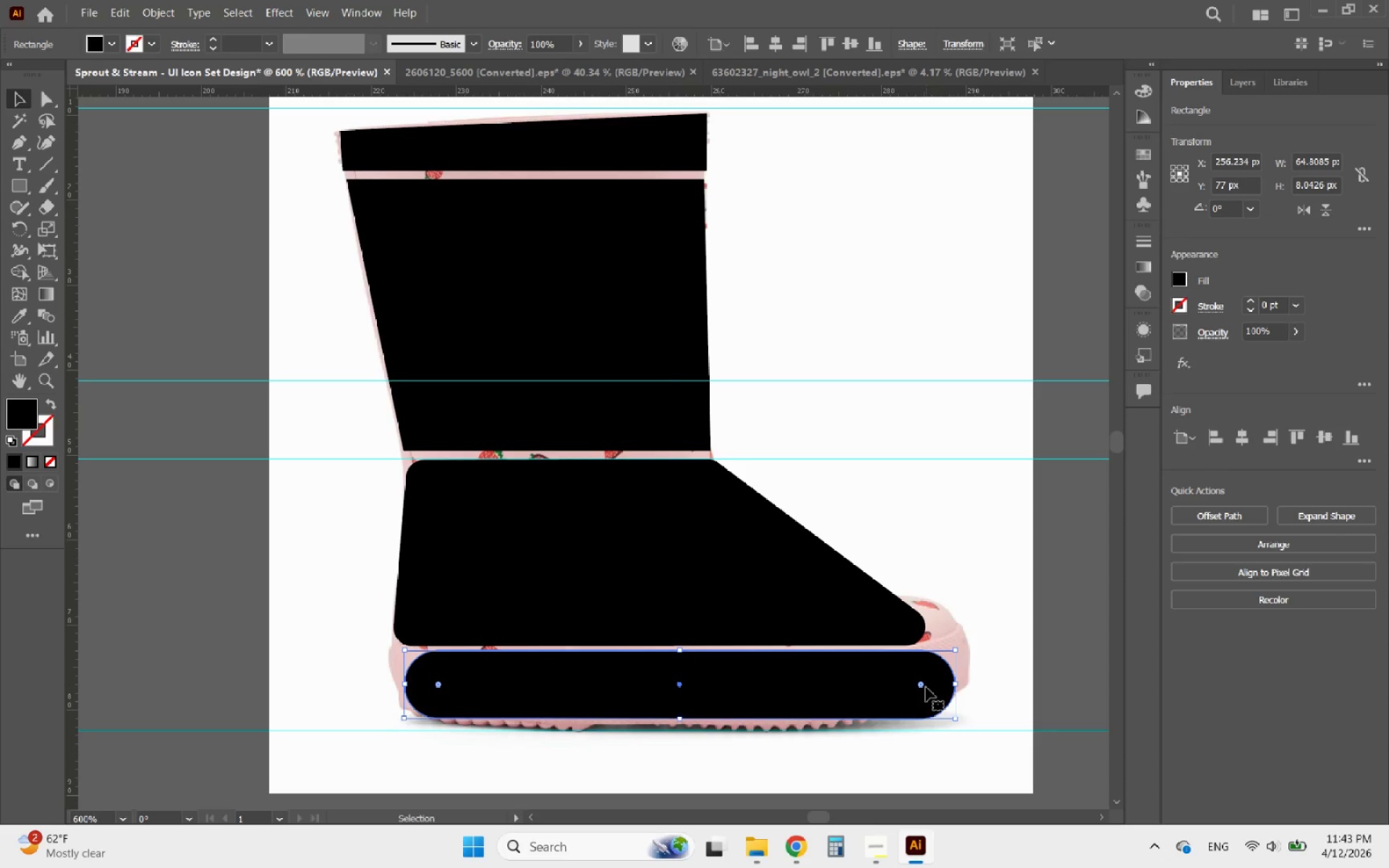 
key(Control+ControlLeft)
 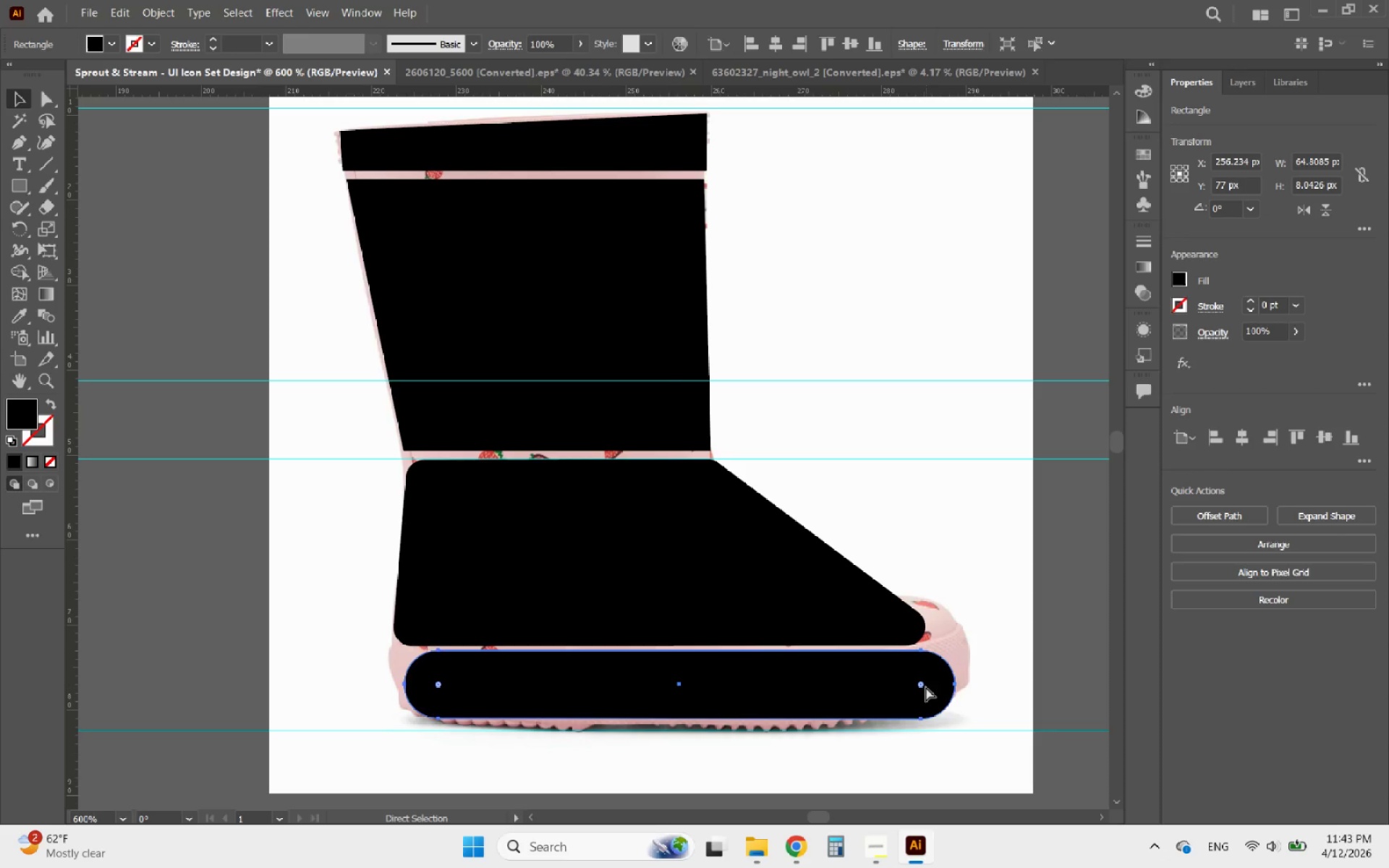 
key(Control+Z)
 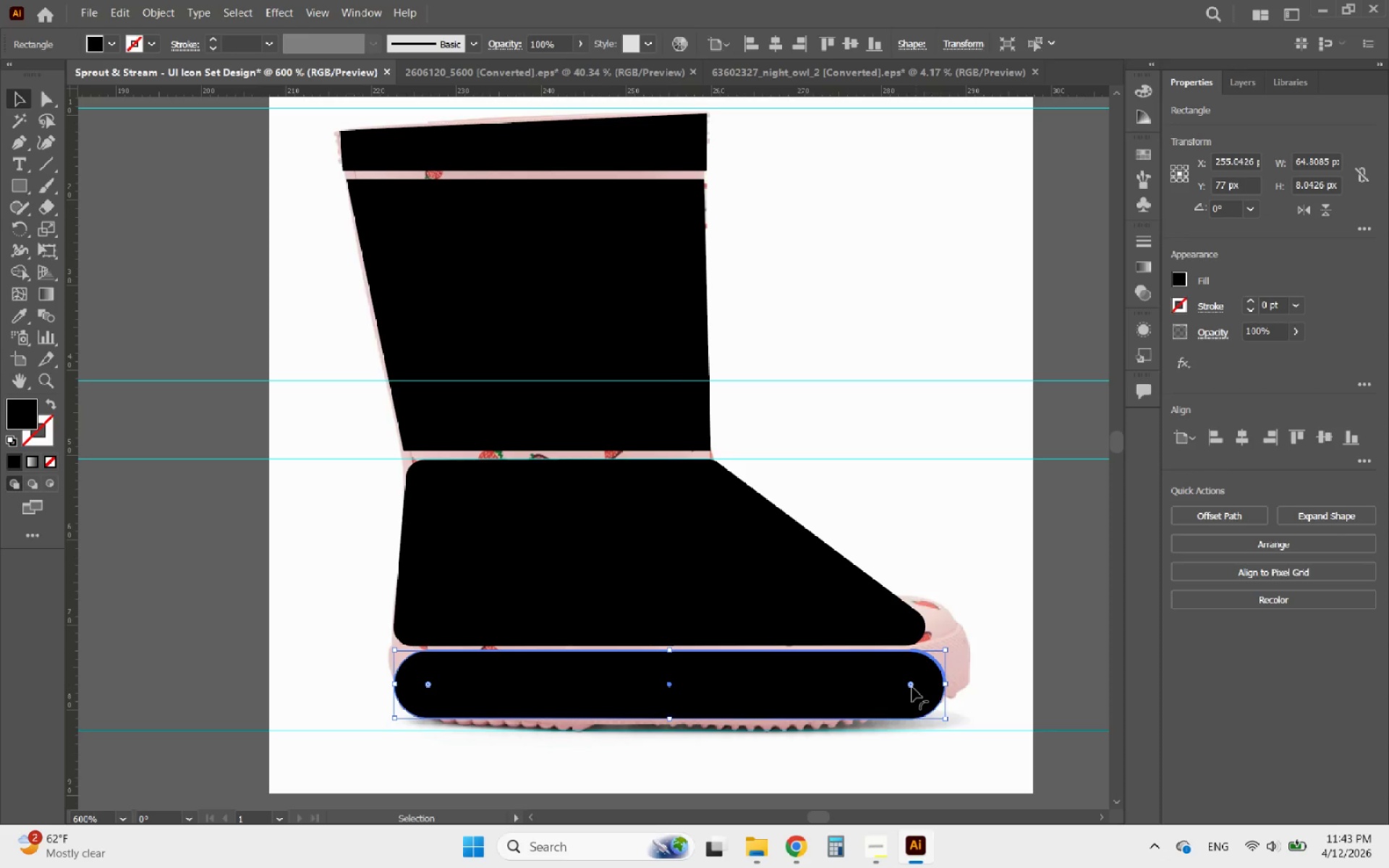 
left_click_drag(start_coordinate=[912, 687], to_coordinate=[927, 683])
 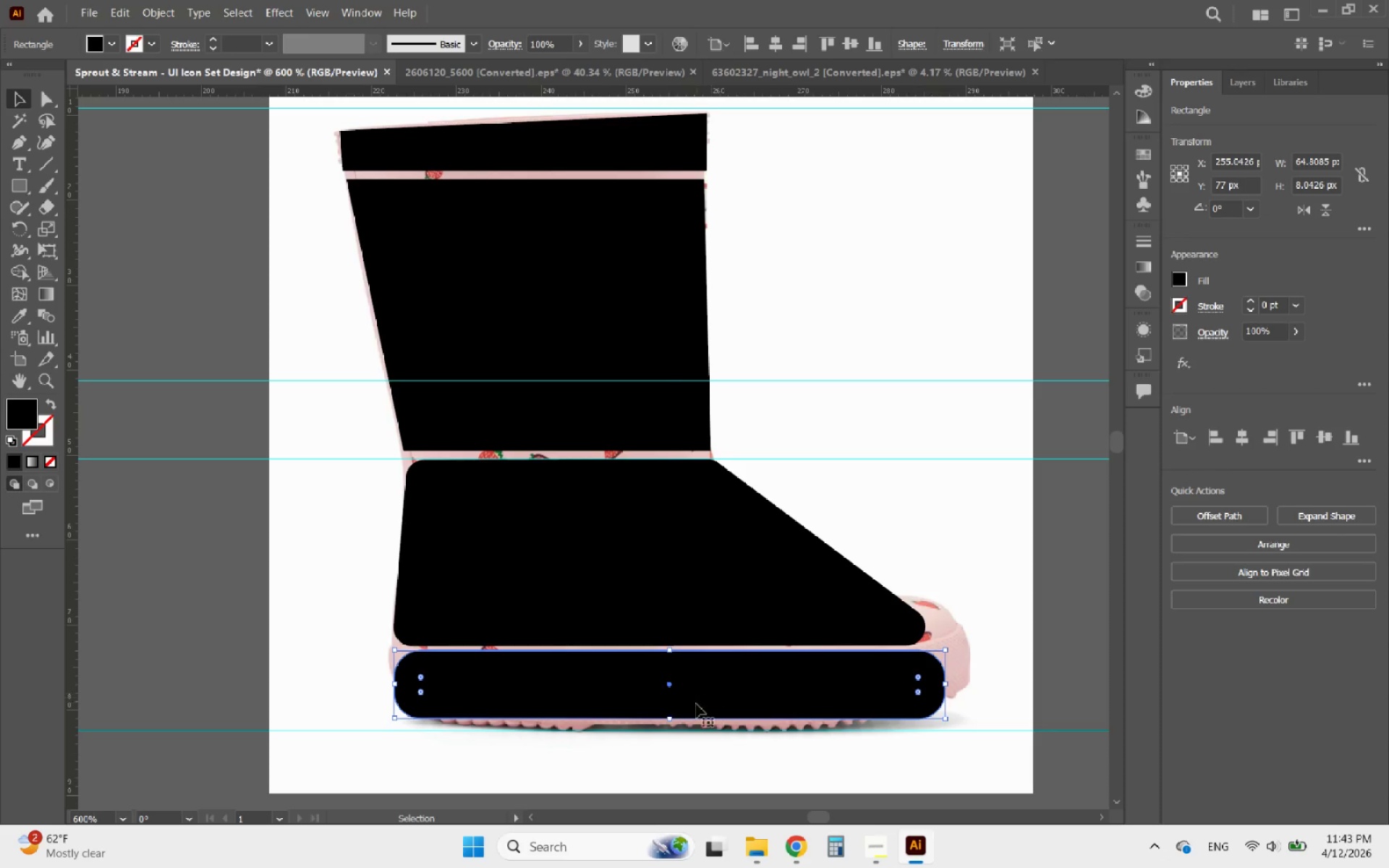 
left_click_drag(start_coordinate=[674, 720], to_coordinate=[744, 683])
 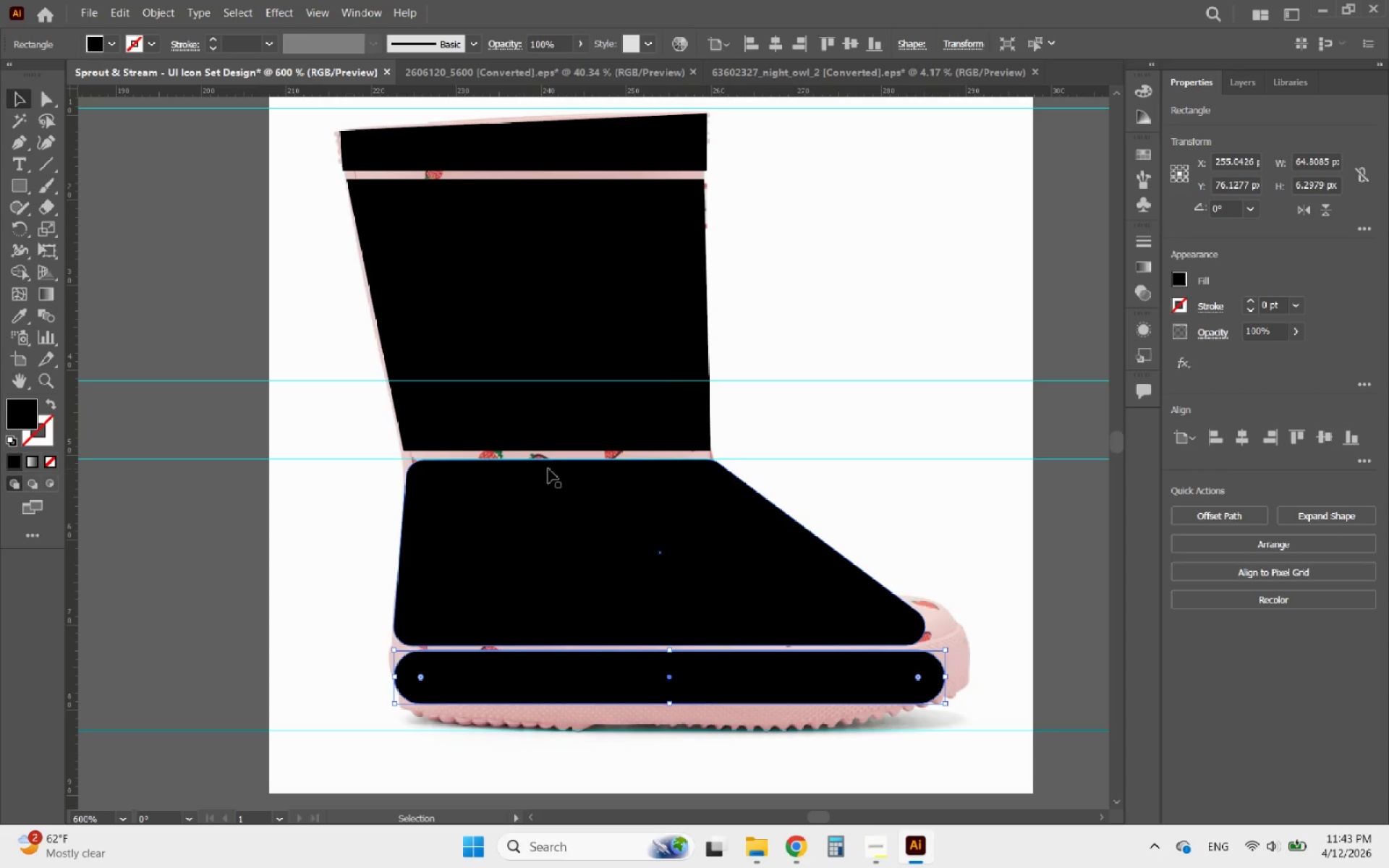 
left_click([527, 424])
 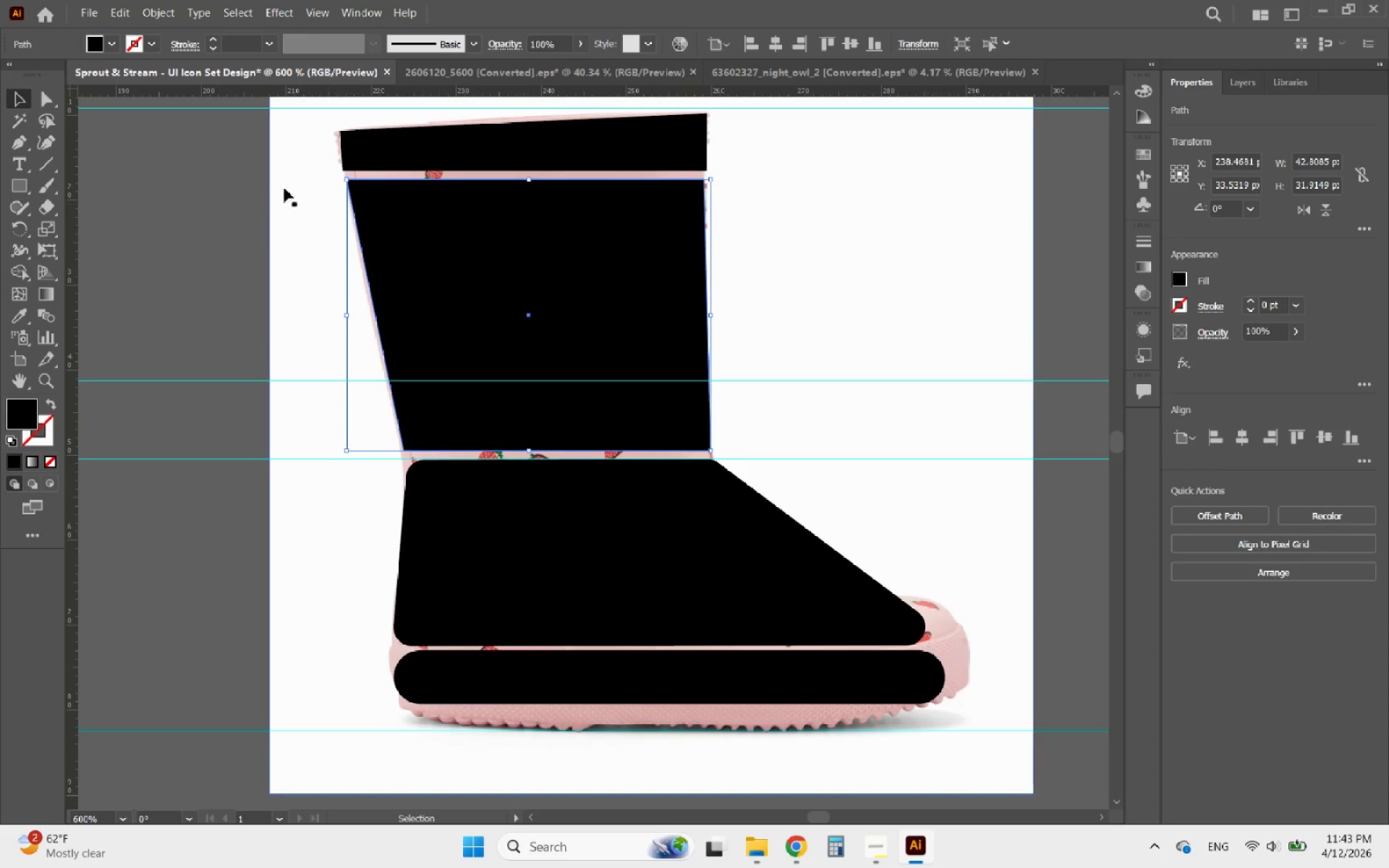 
left_click([49, 99])
 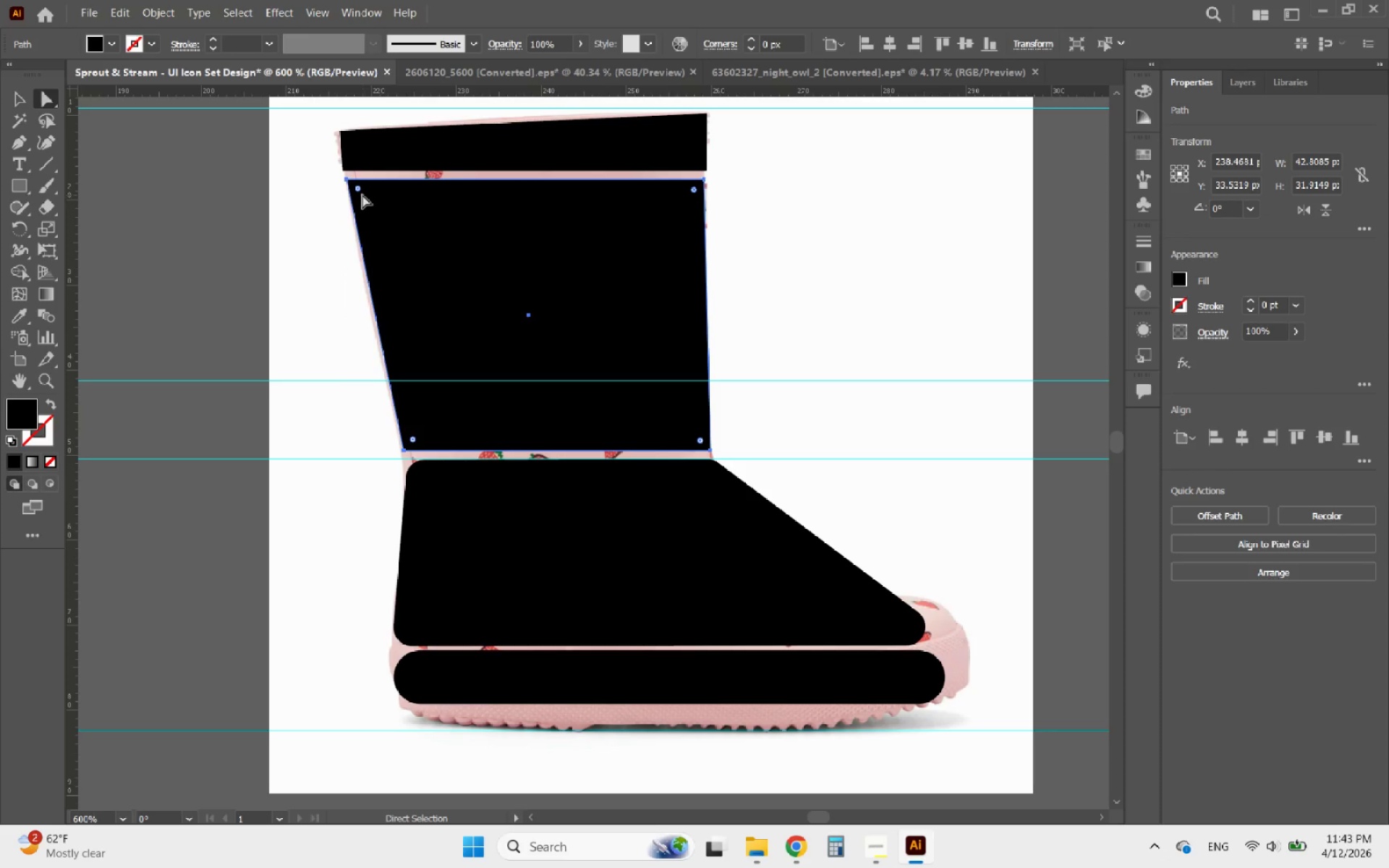 
left_click_drag(start_coordinate=[360, 190], to_coordinate=[363, 198])
 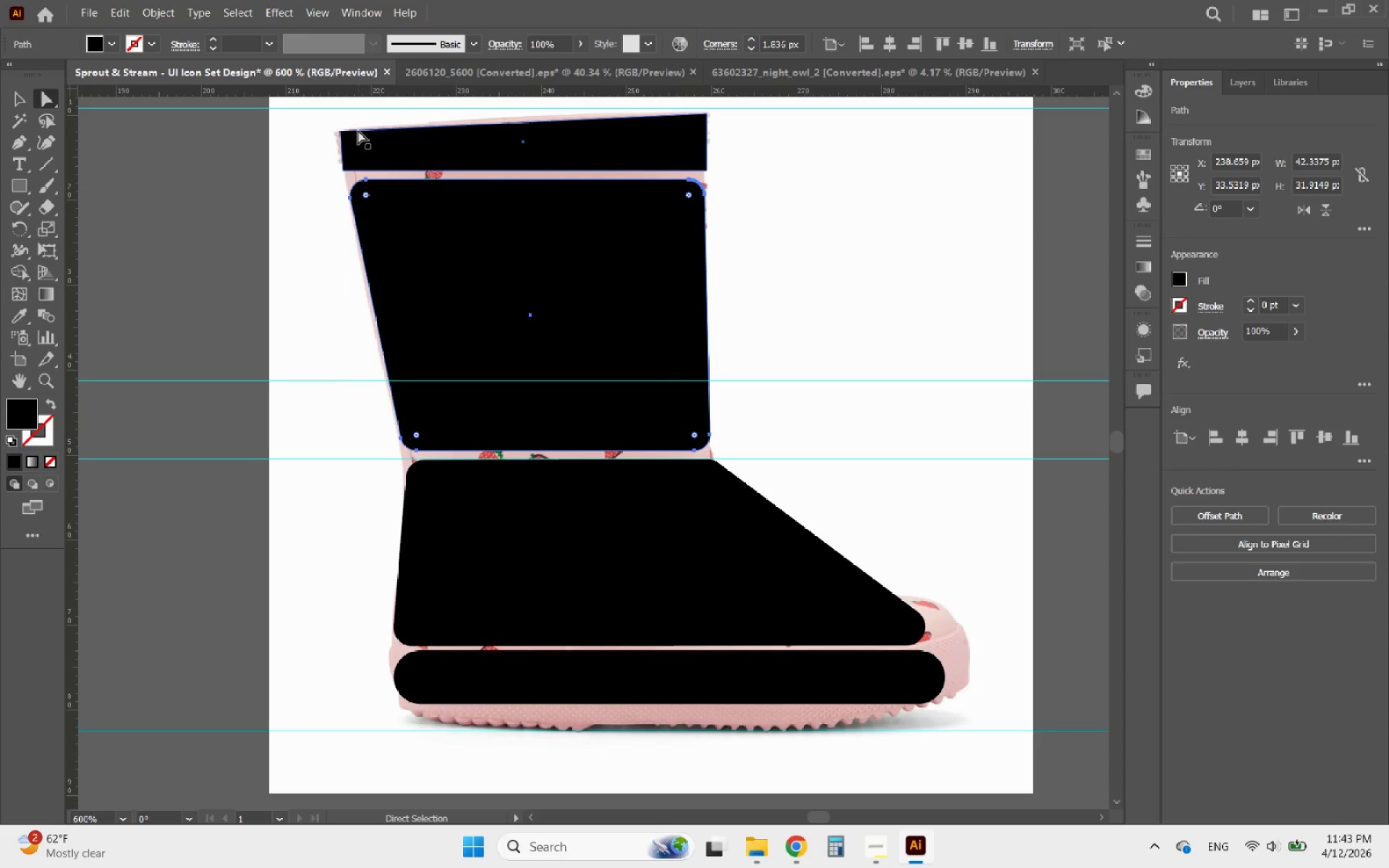 
left_click([358, 130])
 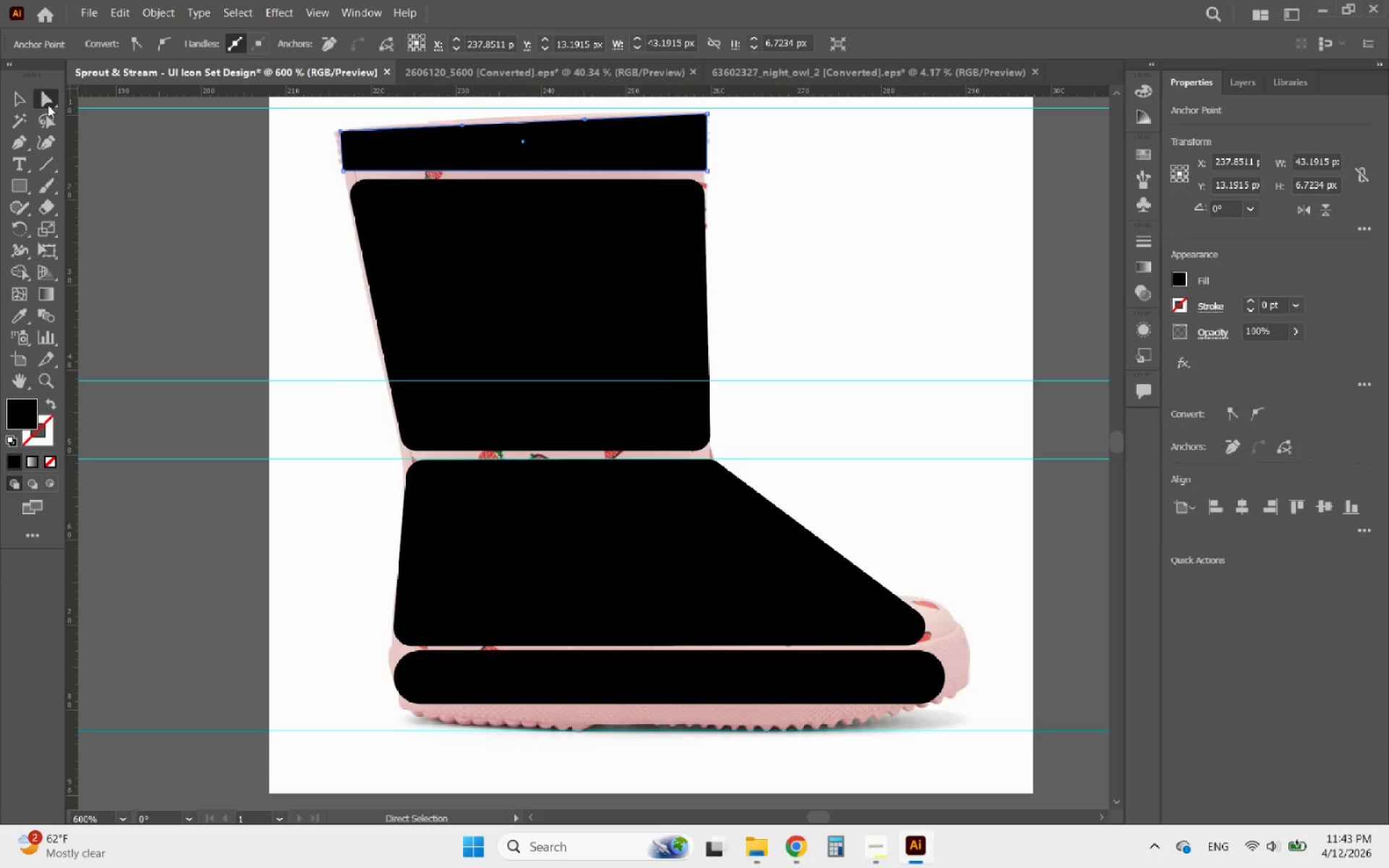 
left_click([10, 102])
 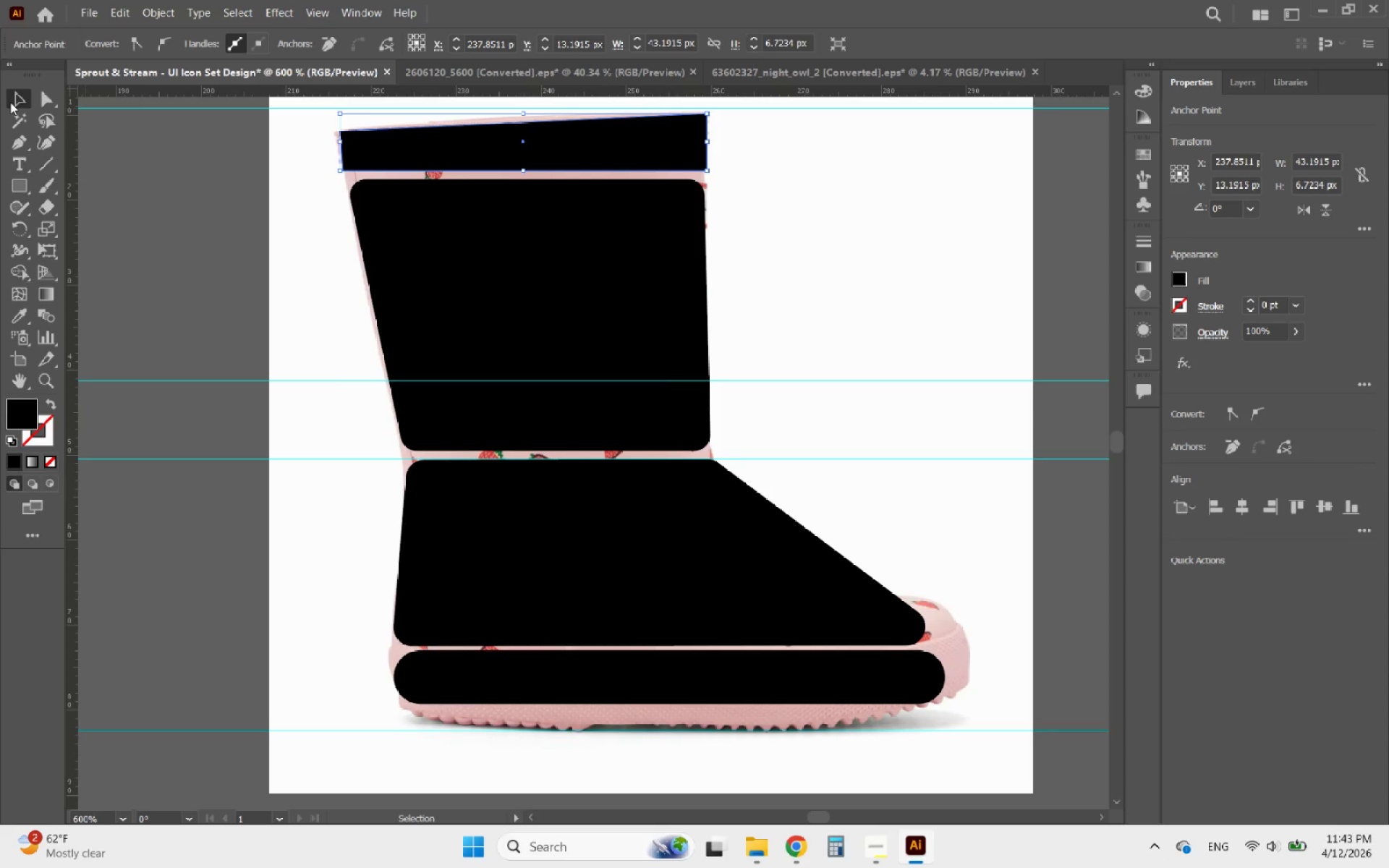 
scroll: coordinate [10, 102], scroll_direction: up, amount: 1.0
 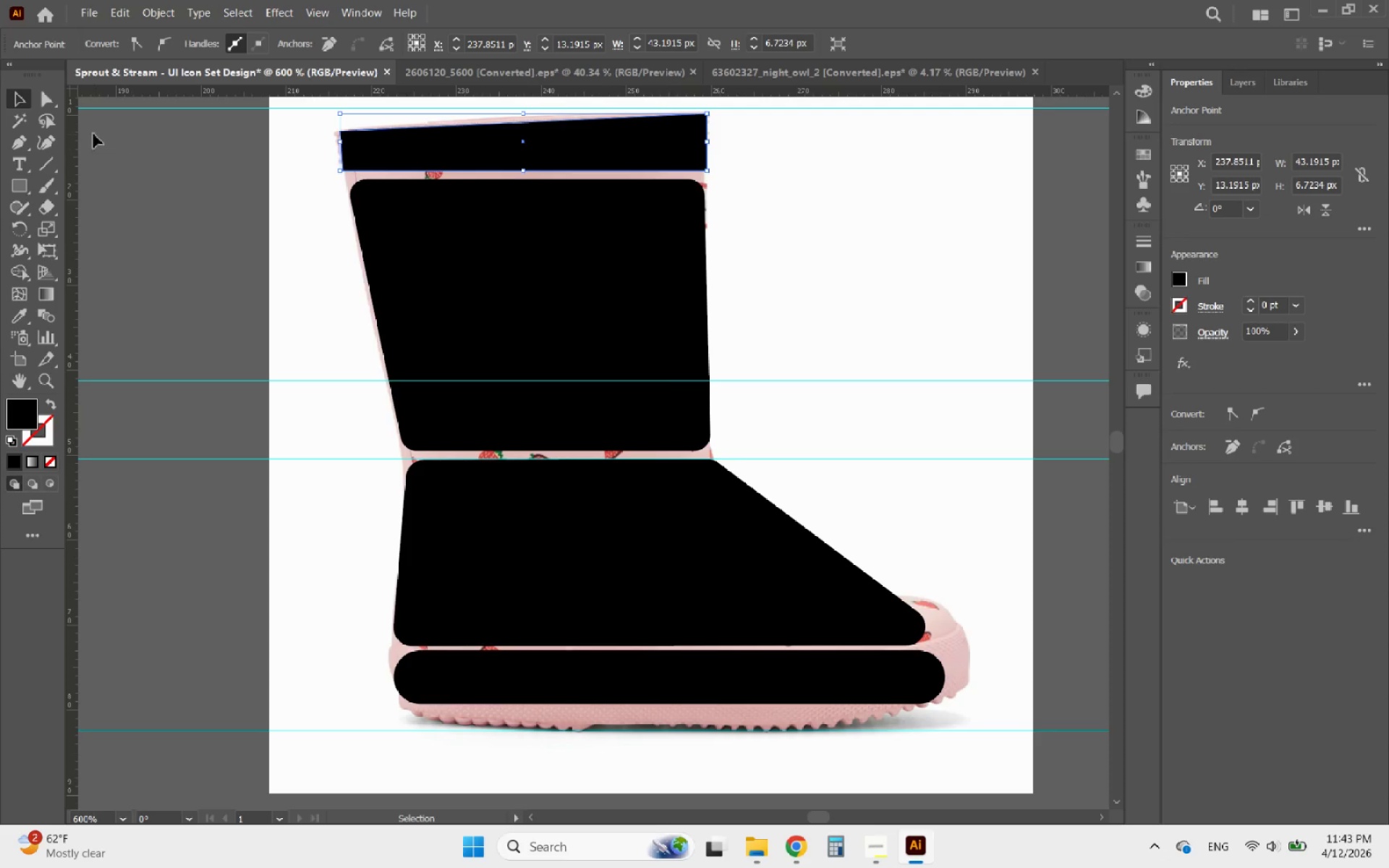 
left_click([48, 103])
 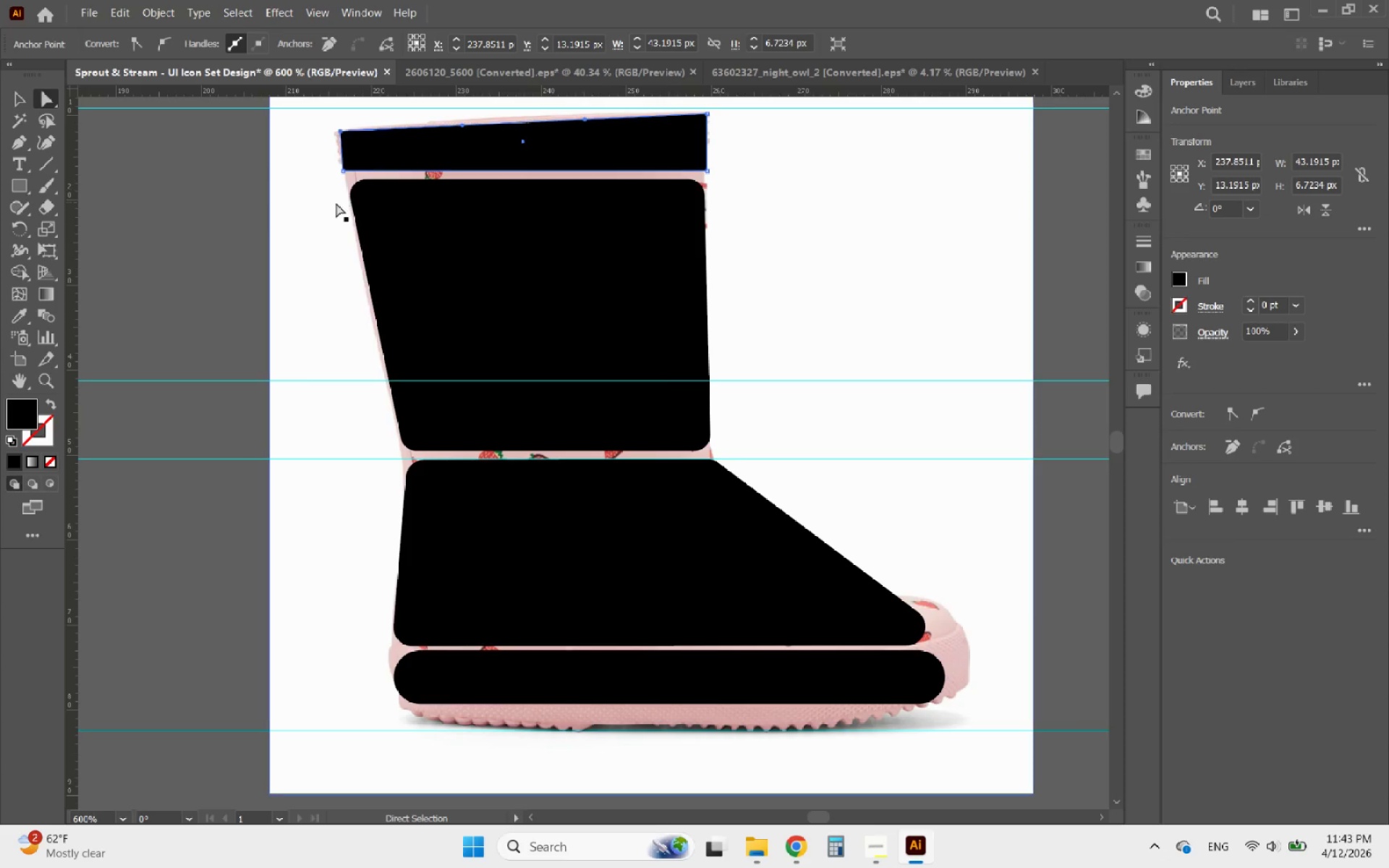 
left_click([230, 187])
 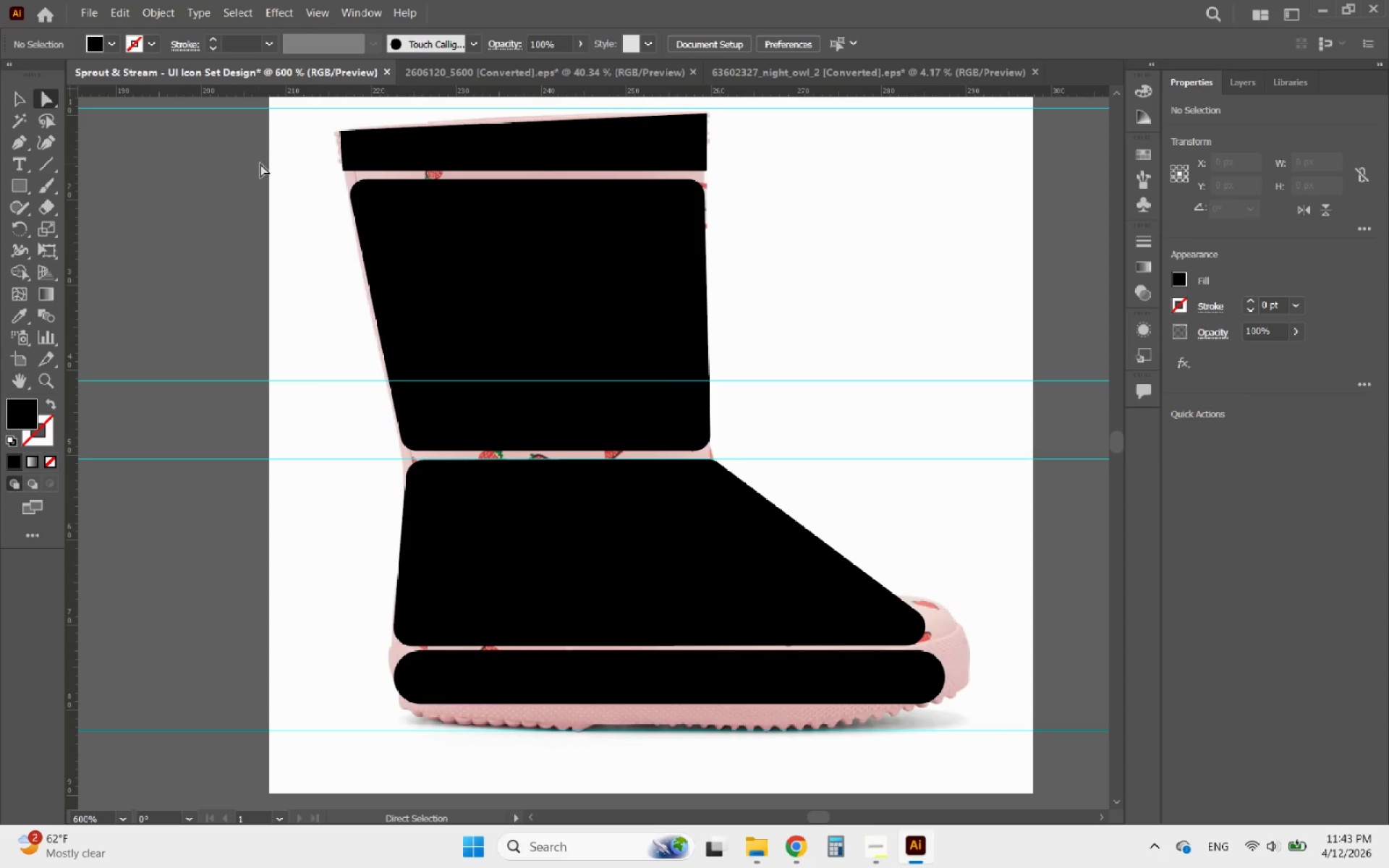 
left_click([359, 158])
 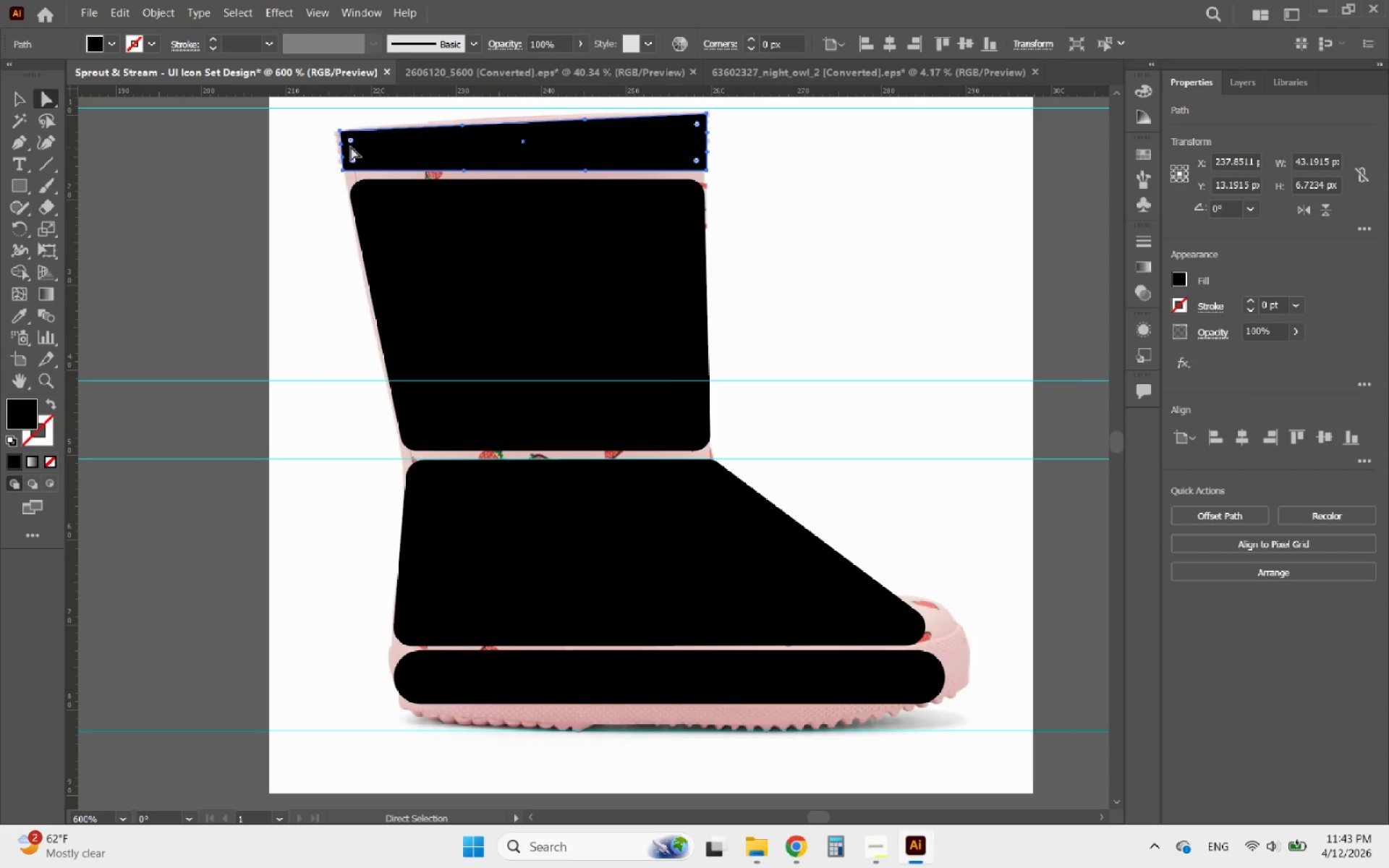 
mouse_move([368, 151])
 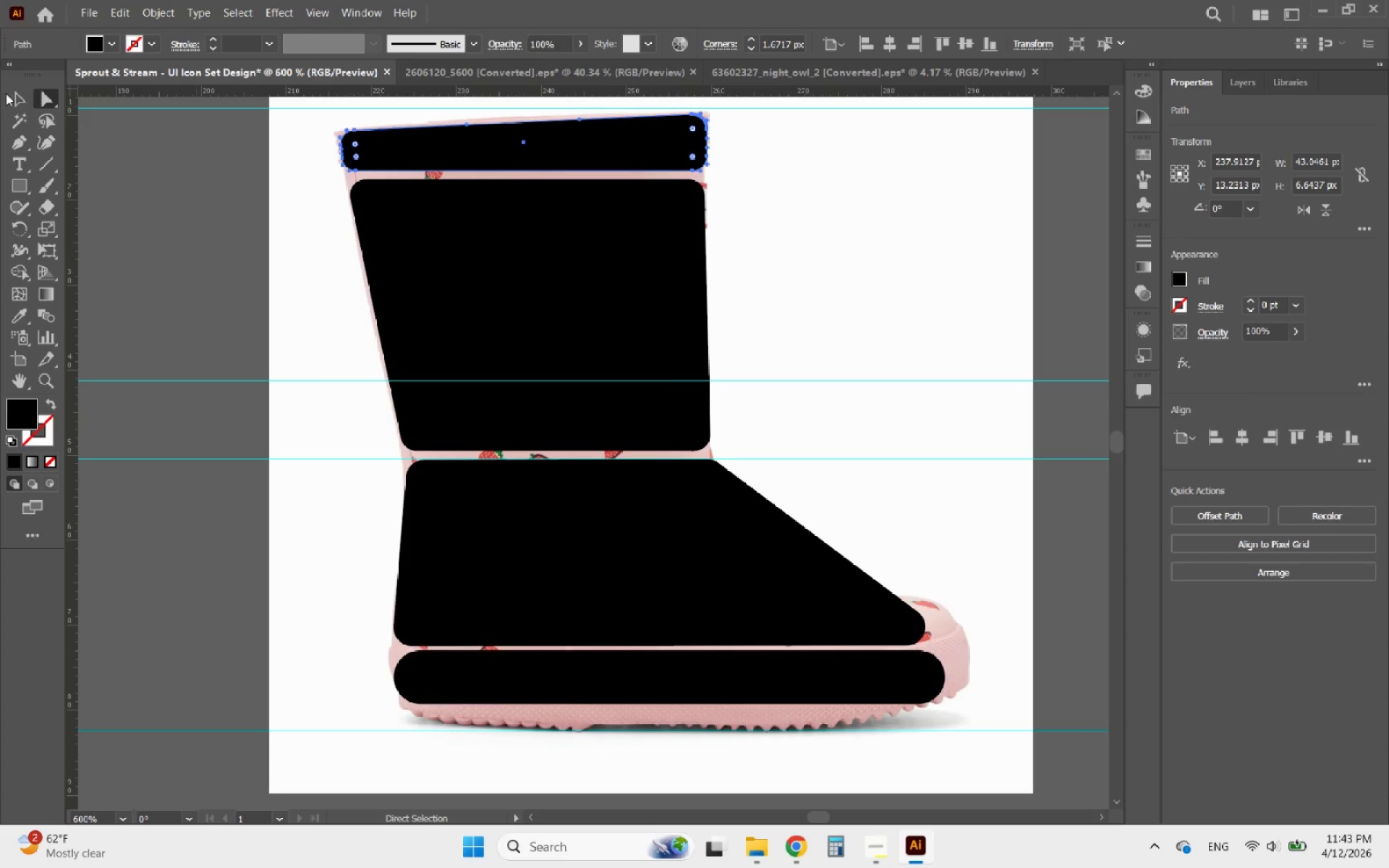 
left_click([17, 95])
 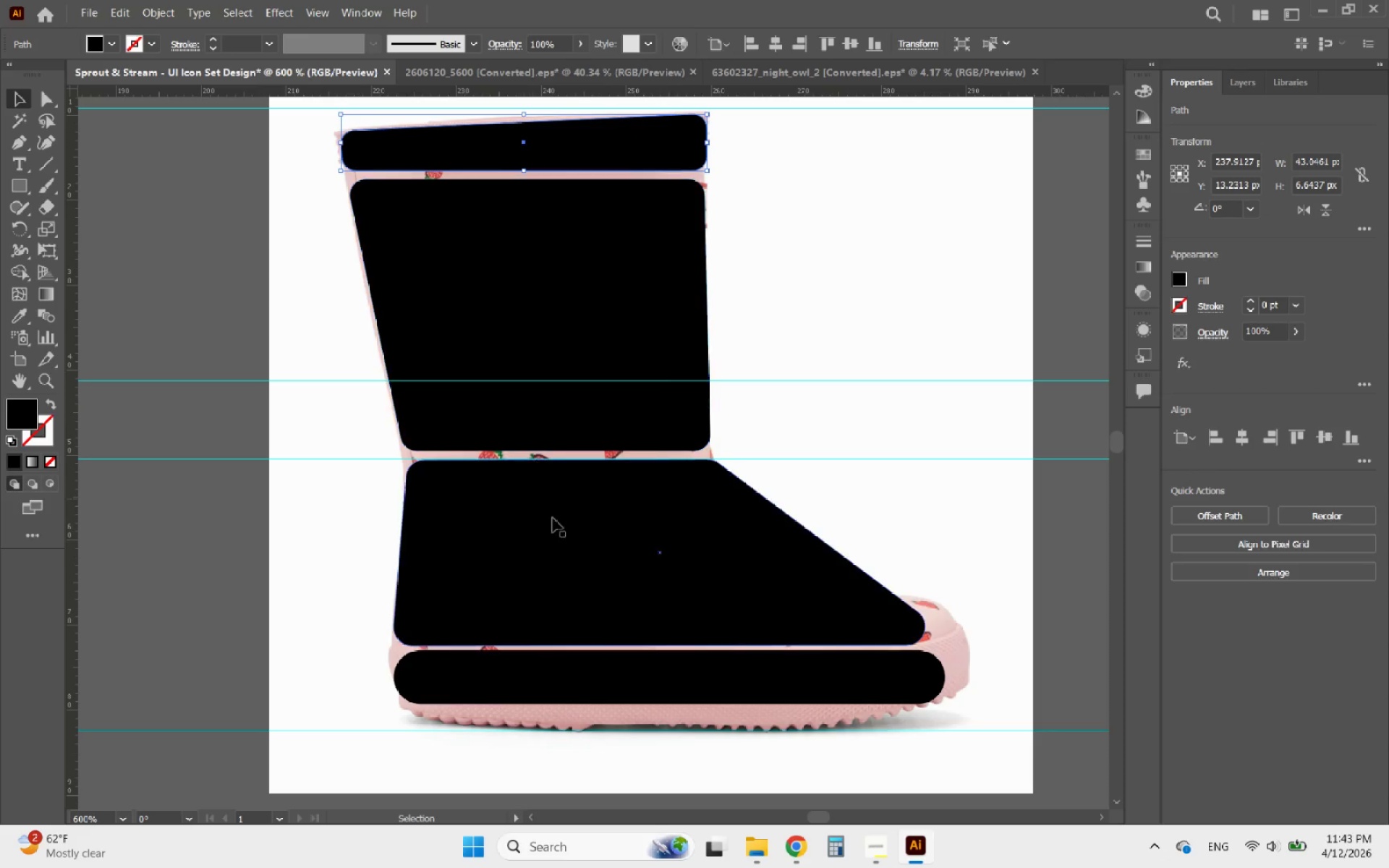 
left_click([559, 528])
 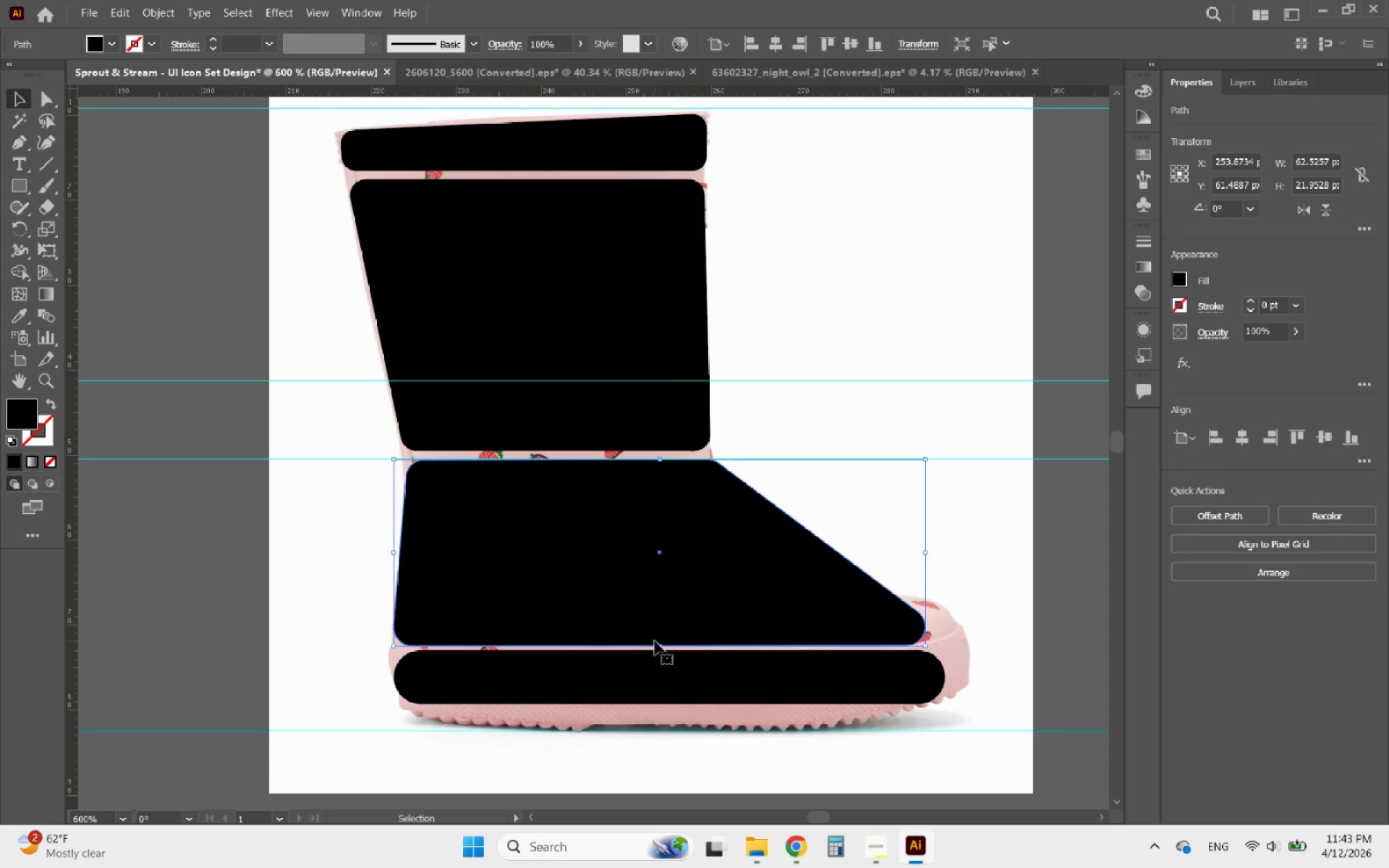 
left_click_drag(start_coordinate=[660, 644], to_coordinate=[672, 641])
 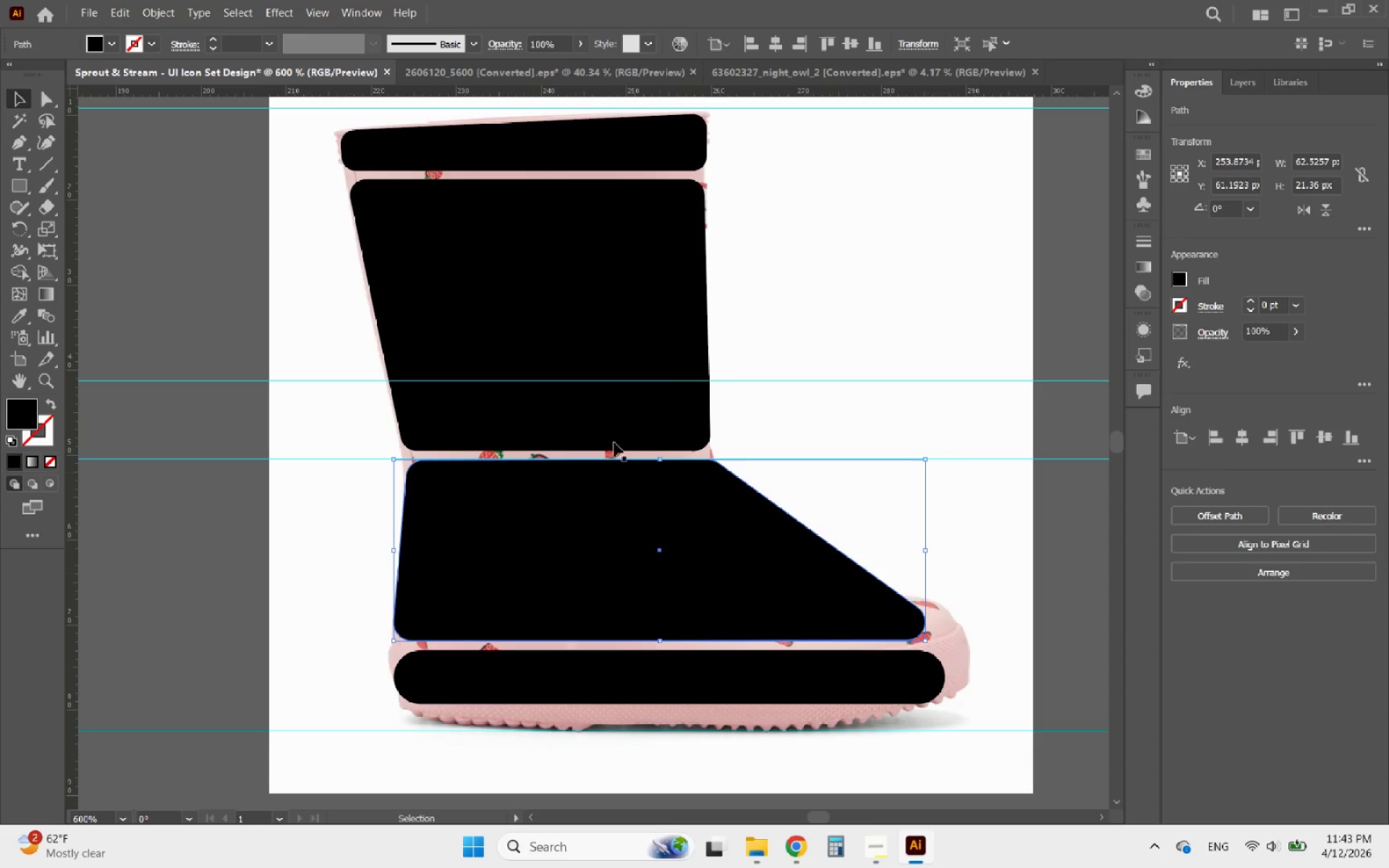 
hold_key(key=AltLeft, duration=0.31)
 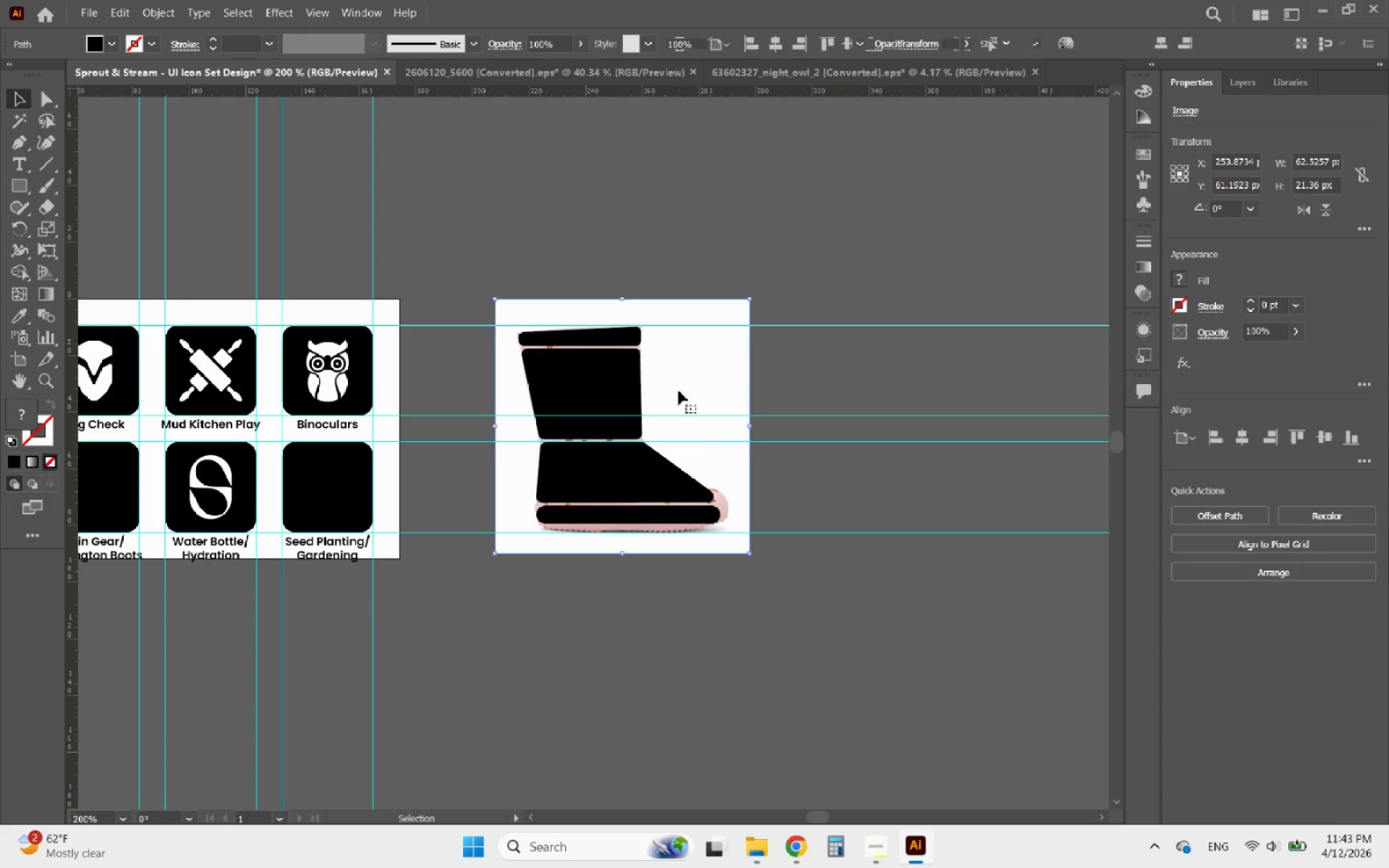 
left_click([679, 391])
 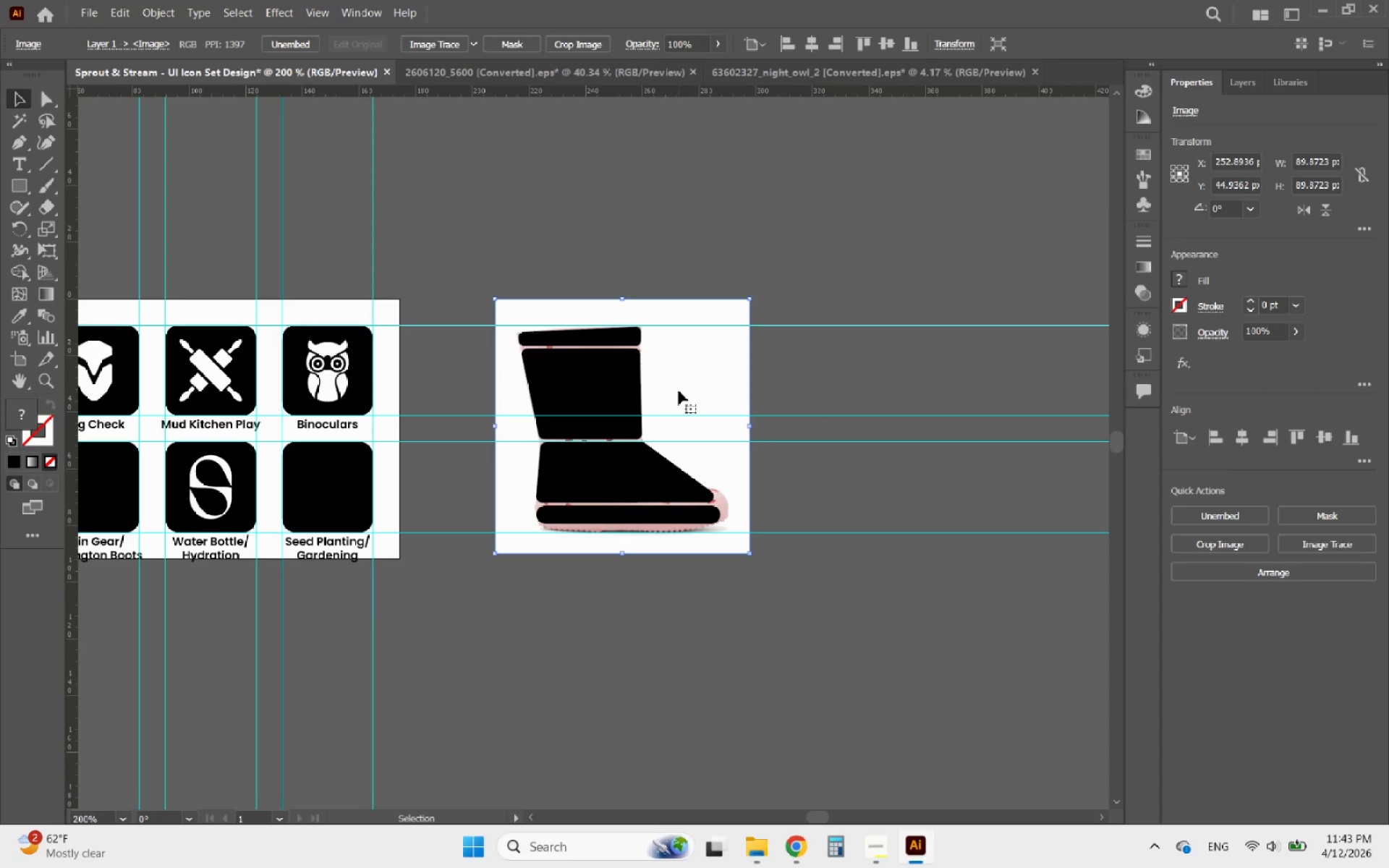 
scroll: coordinate [607, 430], scroll_direction: down, amount: 3.0
 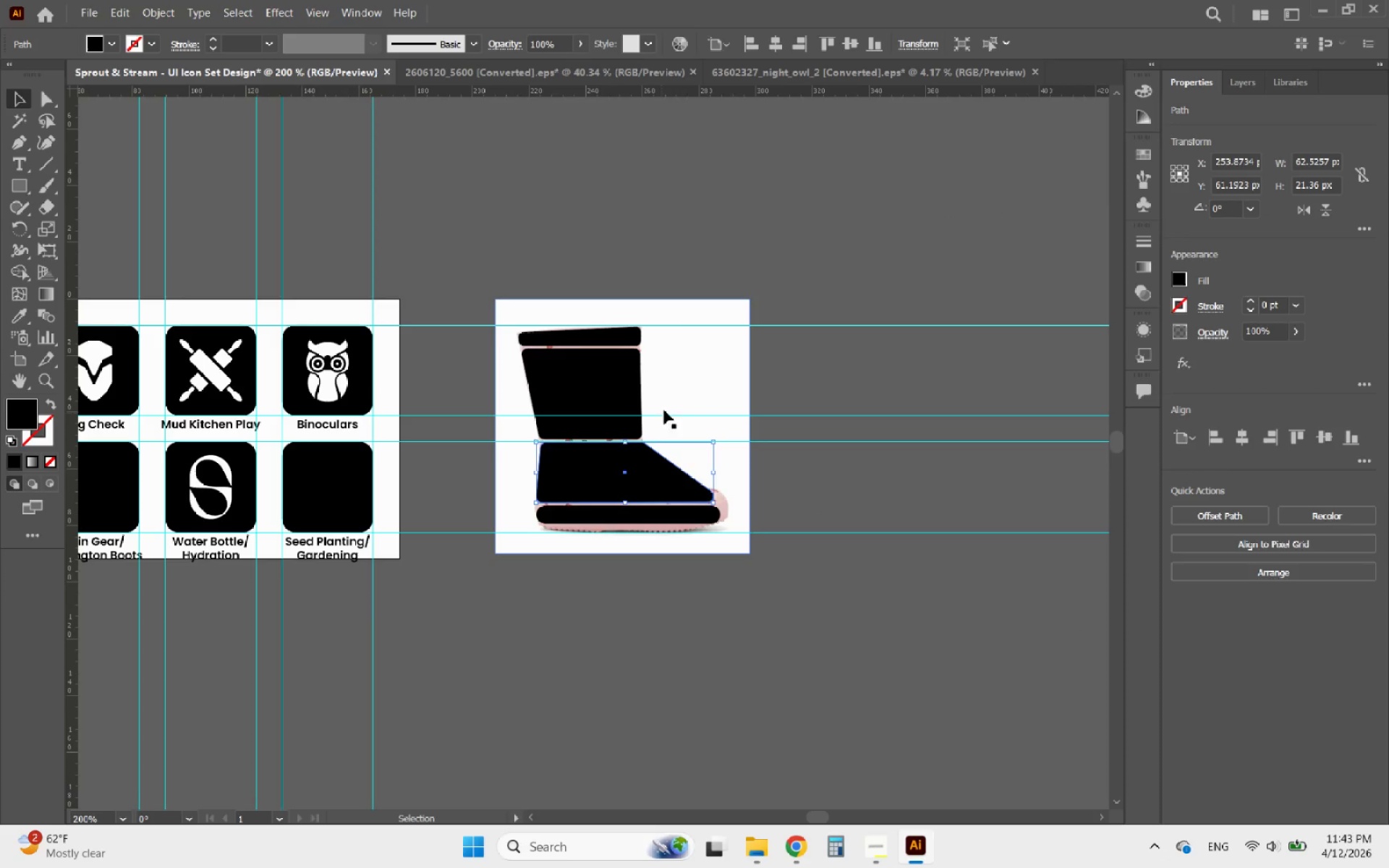 
key(Delete)
 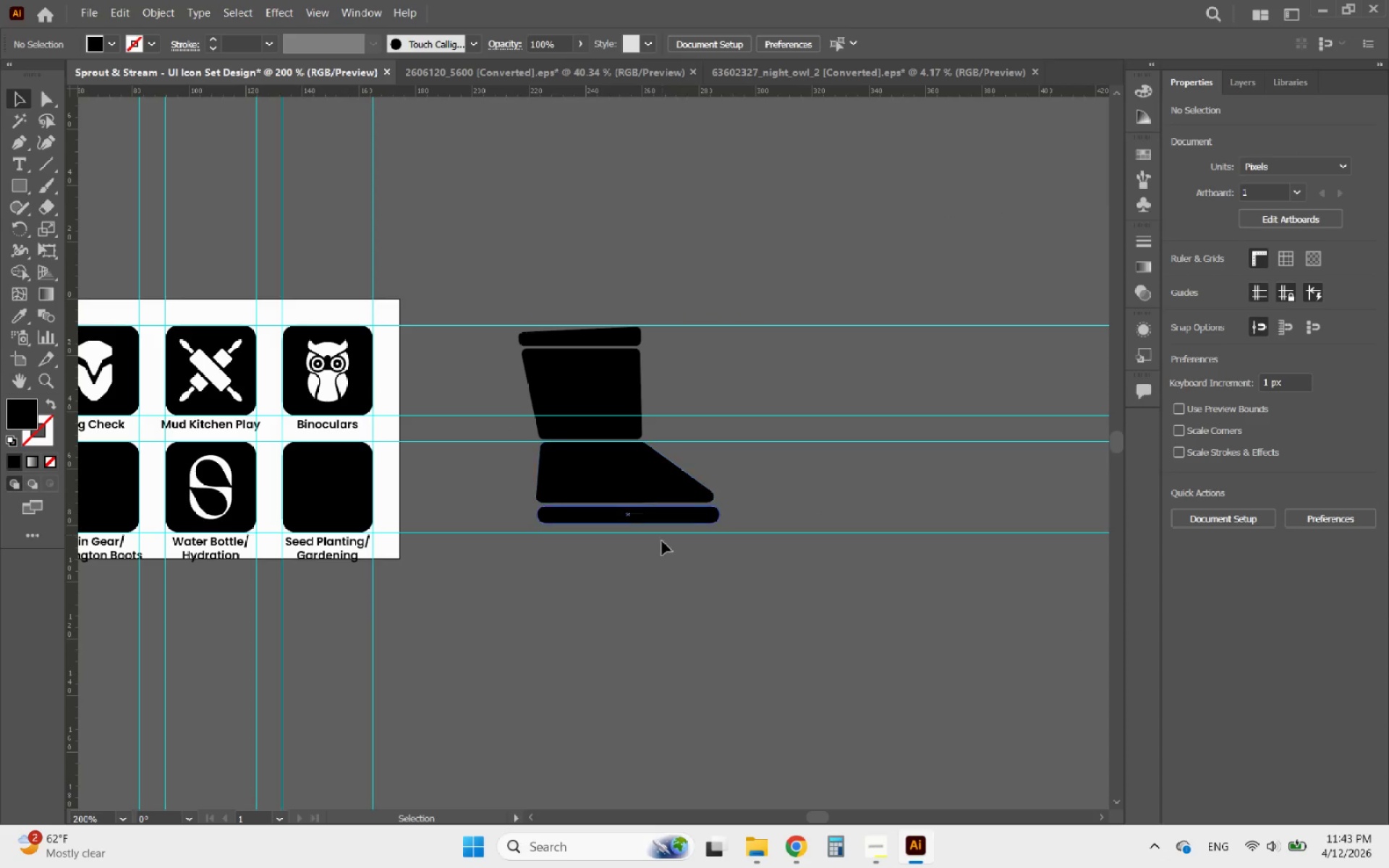 
left_click_drag(start_coordinate=[667, 583], to_coordinate=[506, 280])
 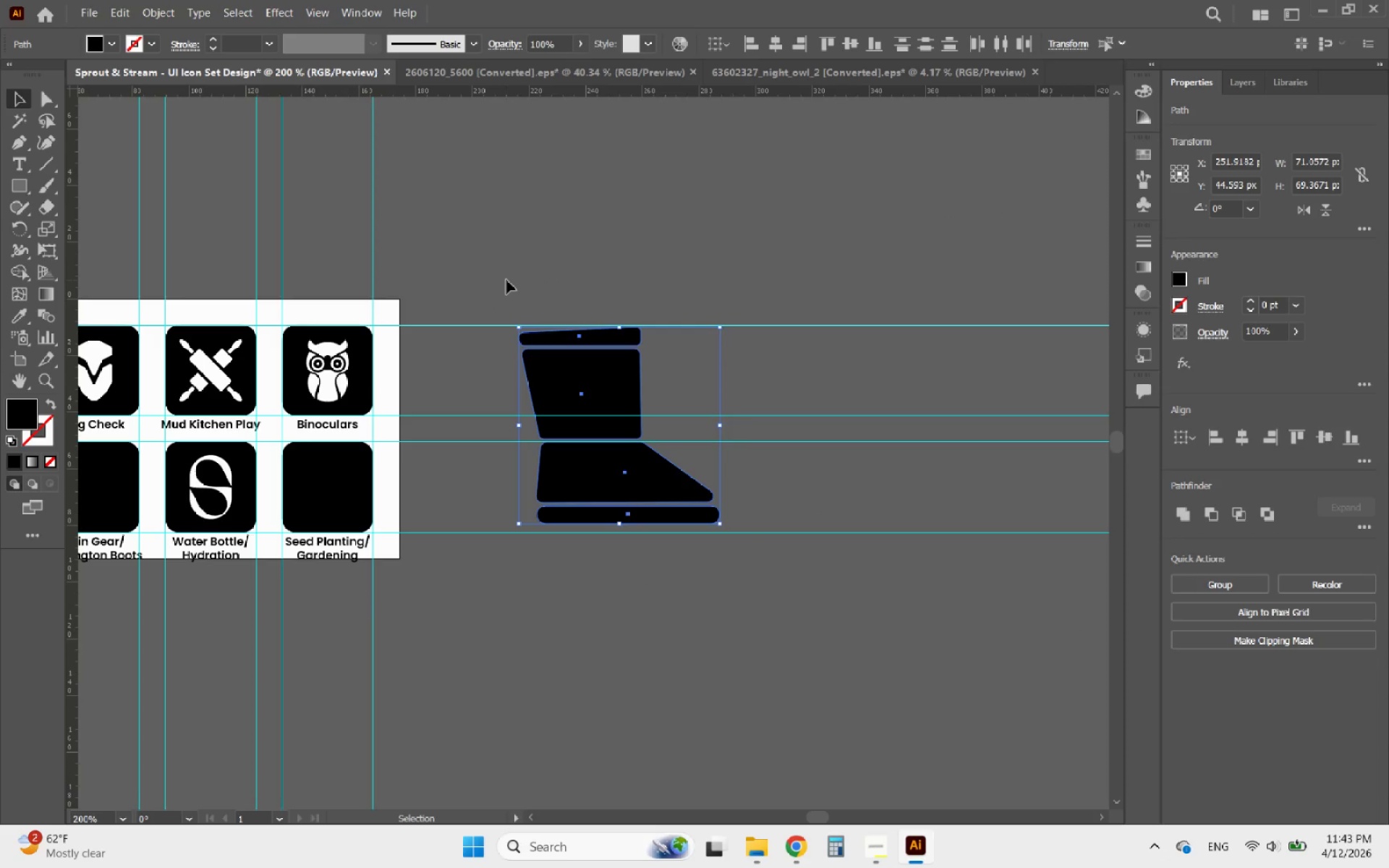 
key(Control+8)
 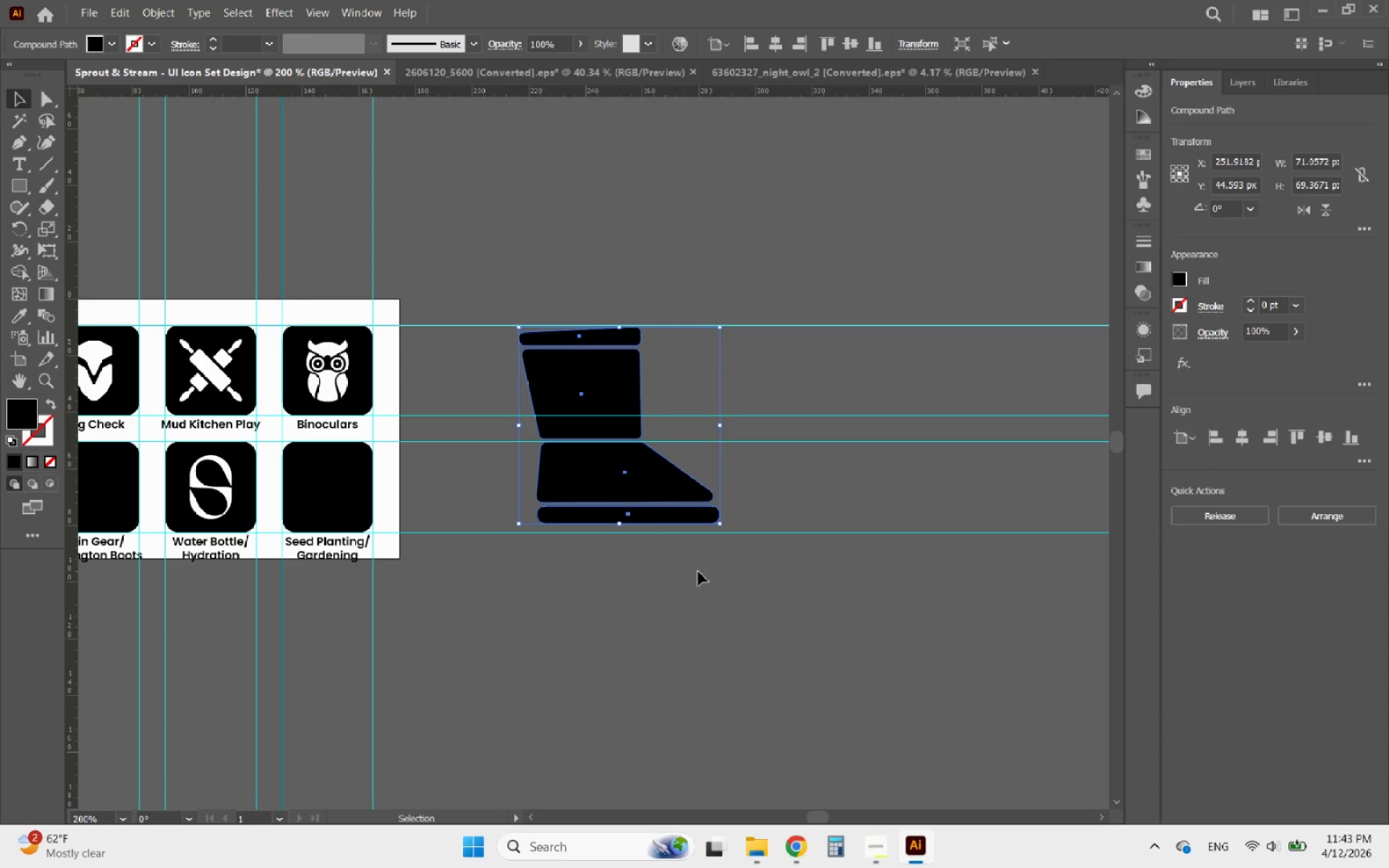 
hold_key(key=ShiftLeft, duration=1.76)
left_click_drag(start_coordinate=[718, 522], to_coordinate=[587, 434])
 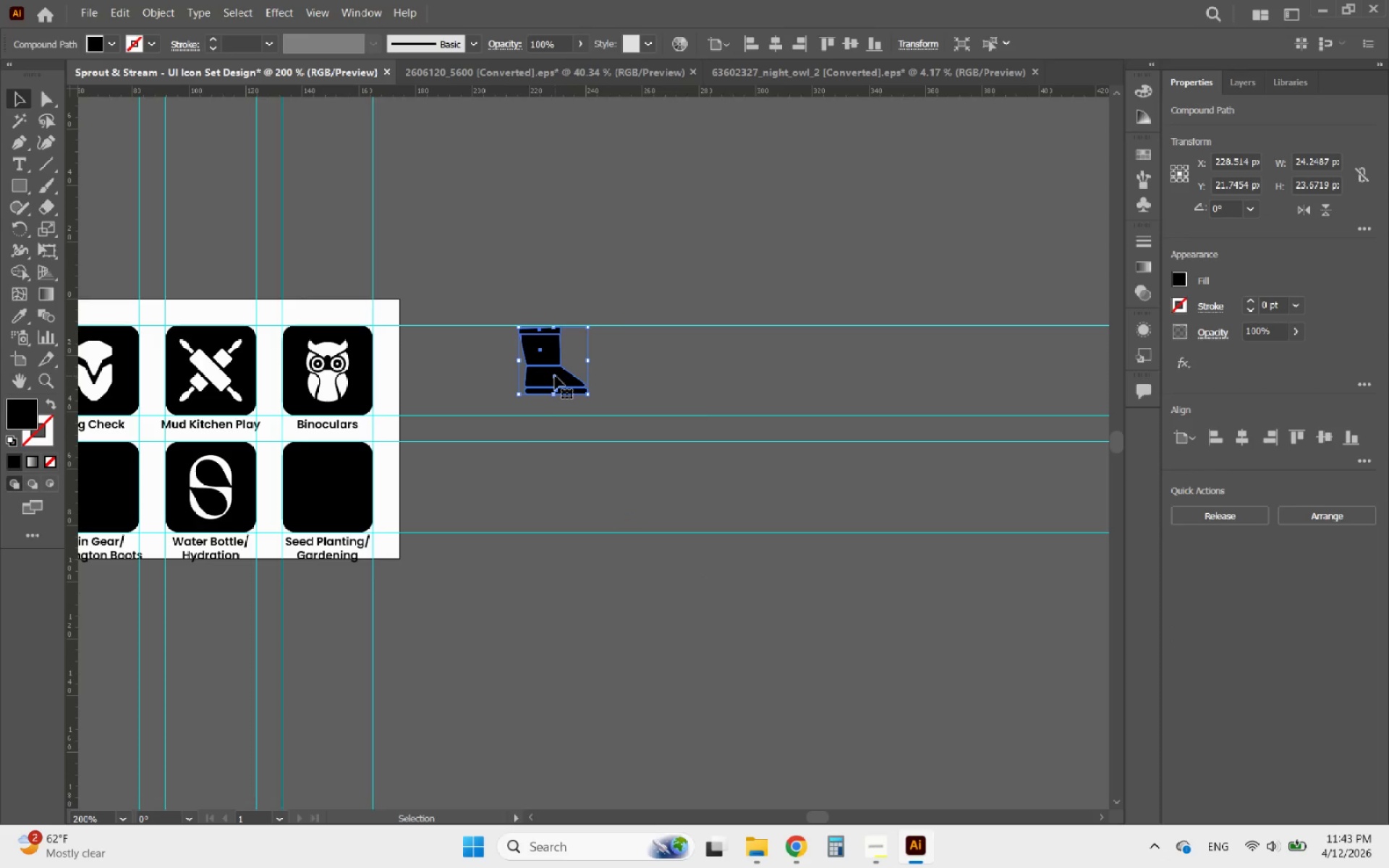 
hold_key(key=AltLeft, duration=0.98)
scroll: coordinate [378, 409], scroll_direction: none, amount: 0.0
 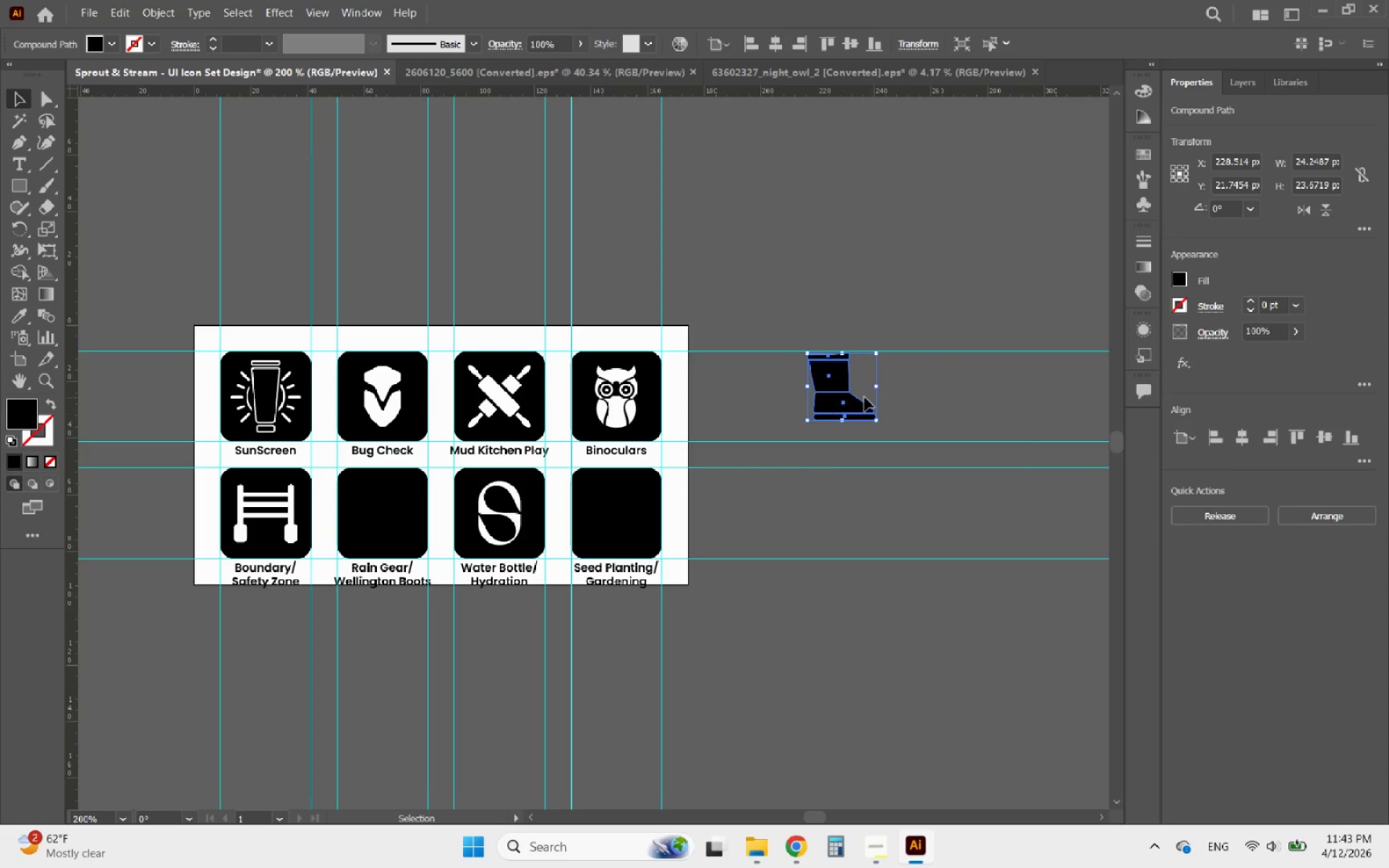 
left_click_drag(start_coordinate=[840, 397], to_coordinate=[383, 512])
 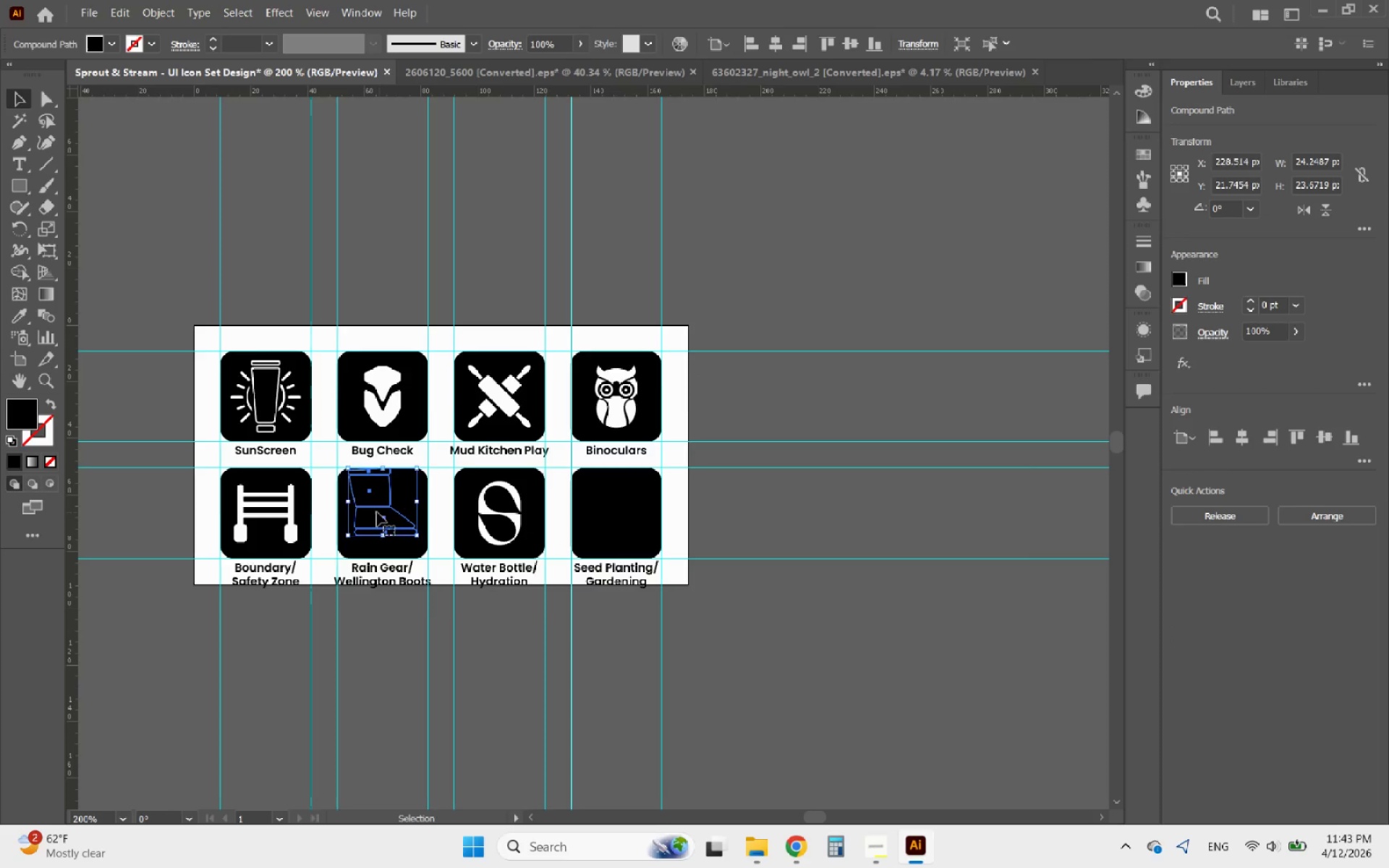 
hold_key(key=AltLeft, duration=0.39)
 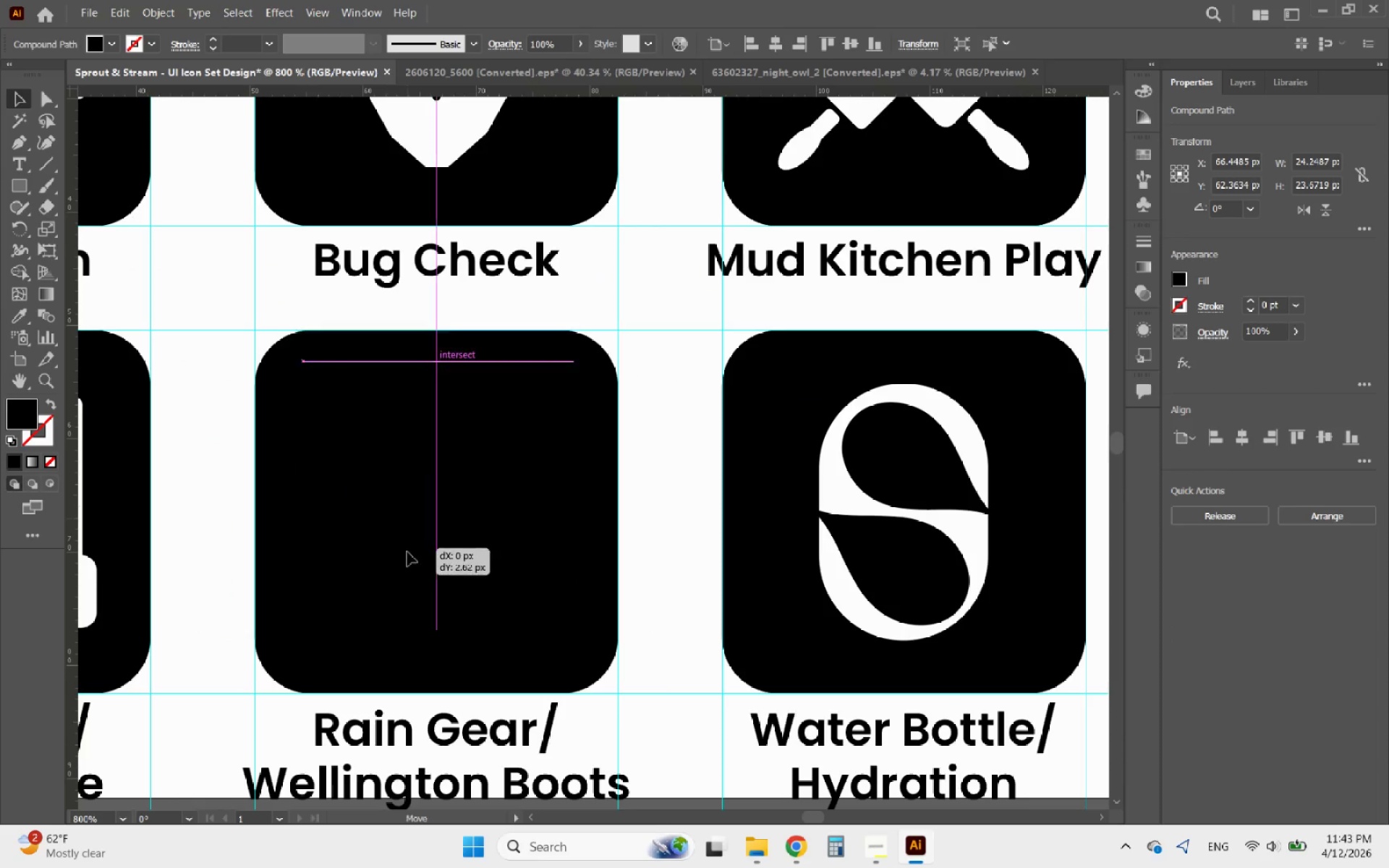 
left_click_drag(start_coordinate=[407, 519], to_coordinate=[407, 563])
 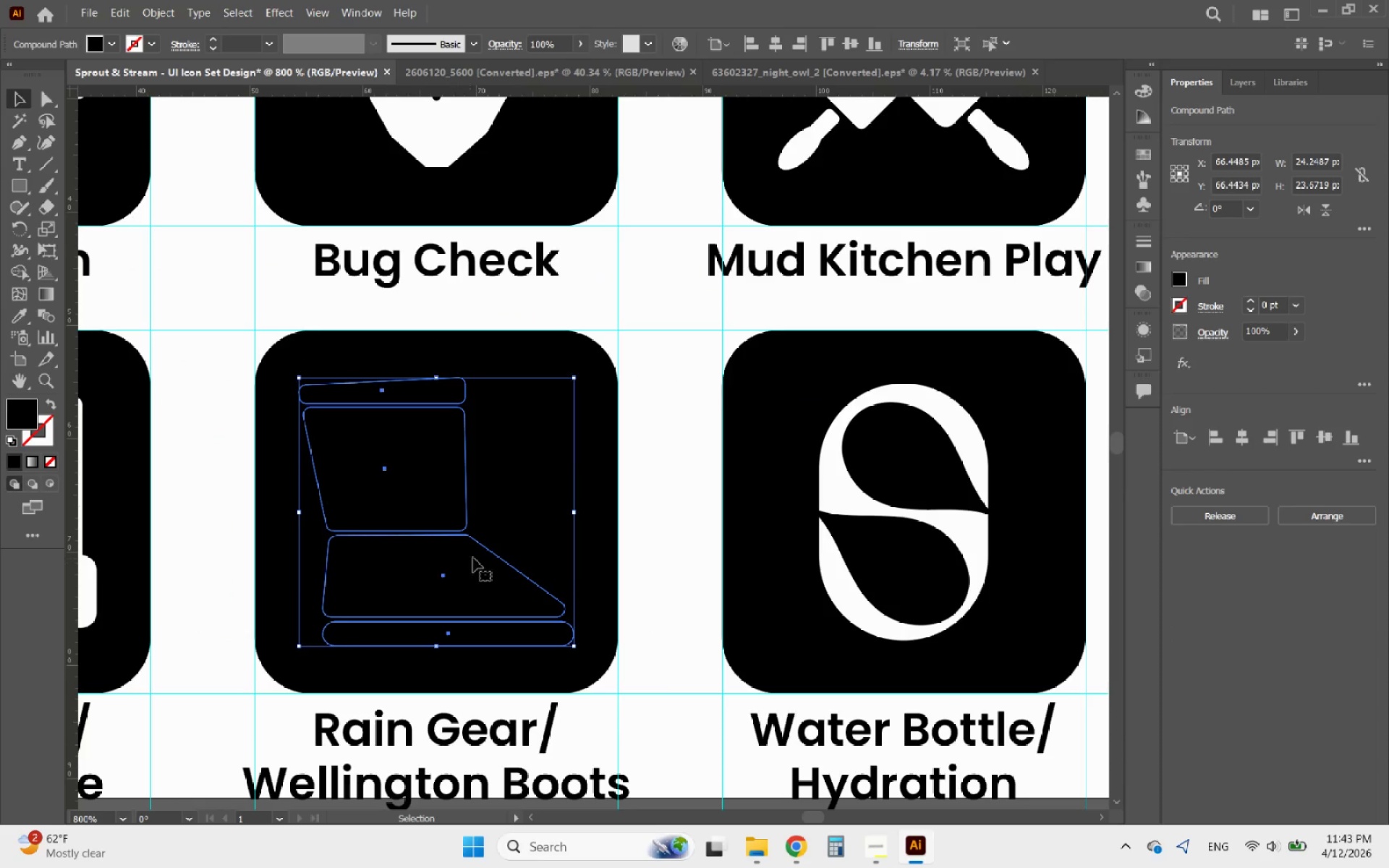 
scroll: coordinate [363, 514], scroll_direction: up, amount: 4.0
 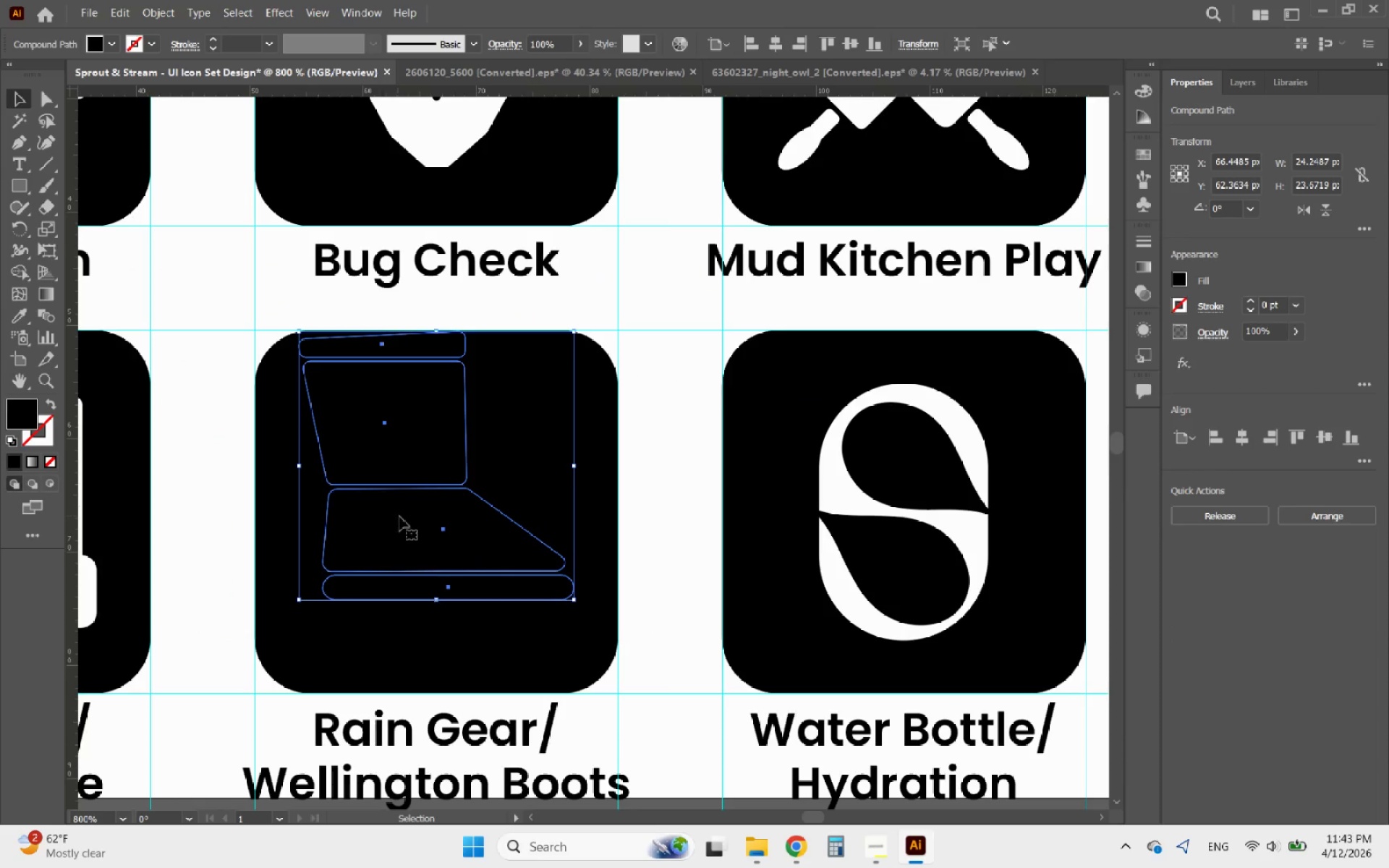 
hold_key(key=ShiftLeft, duration=1.05)
 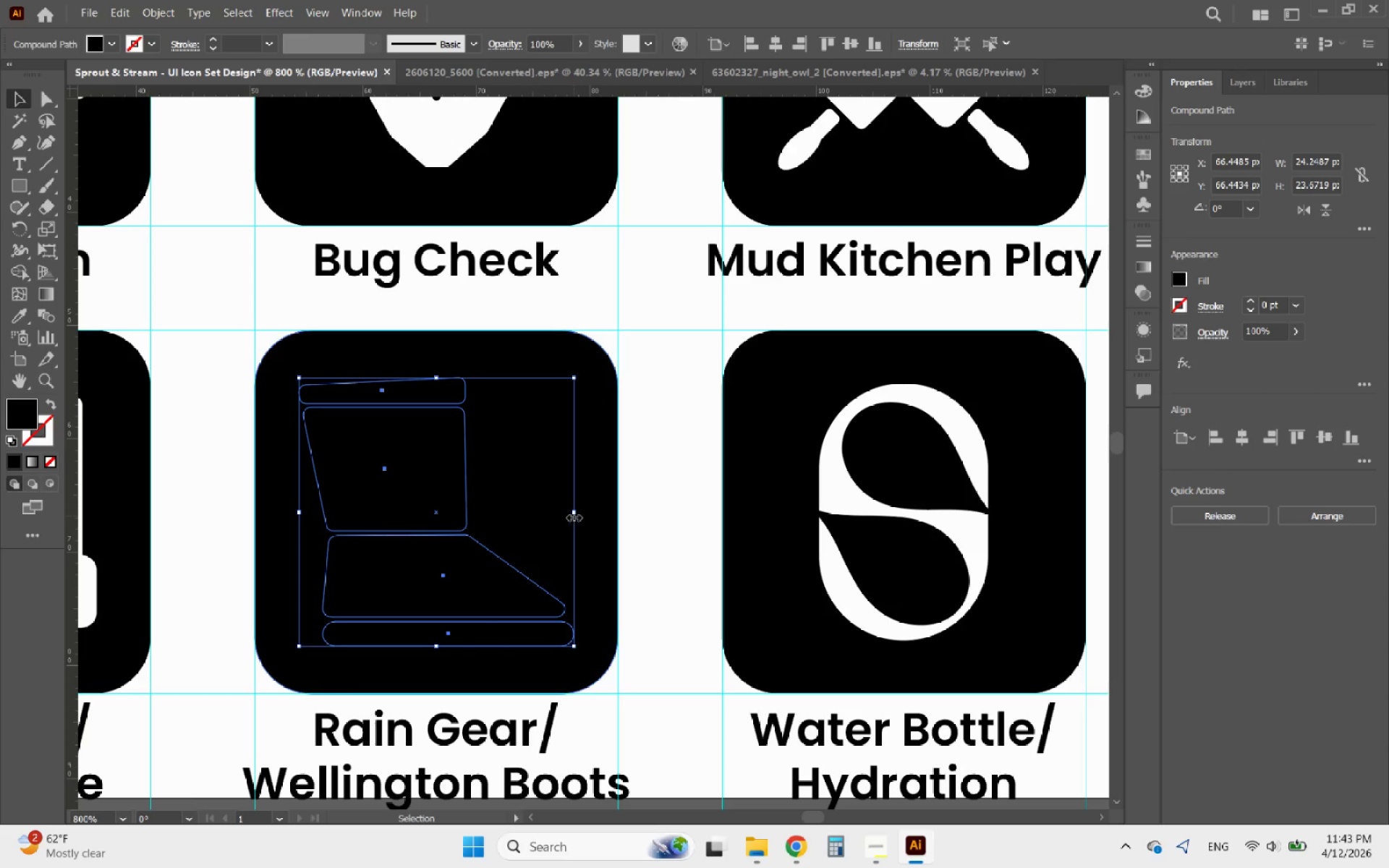 
hold_key(key=ShiftLeft, duration=1.62)
left_click_drag(start_coordinate=[572, 516], to_coordinate=[533, 514])
 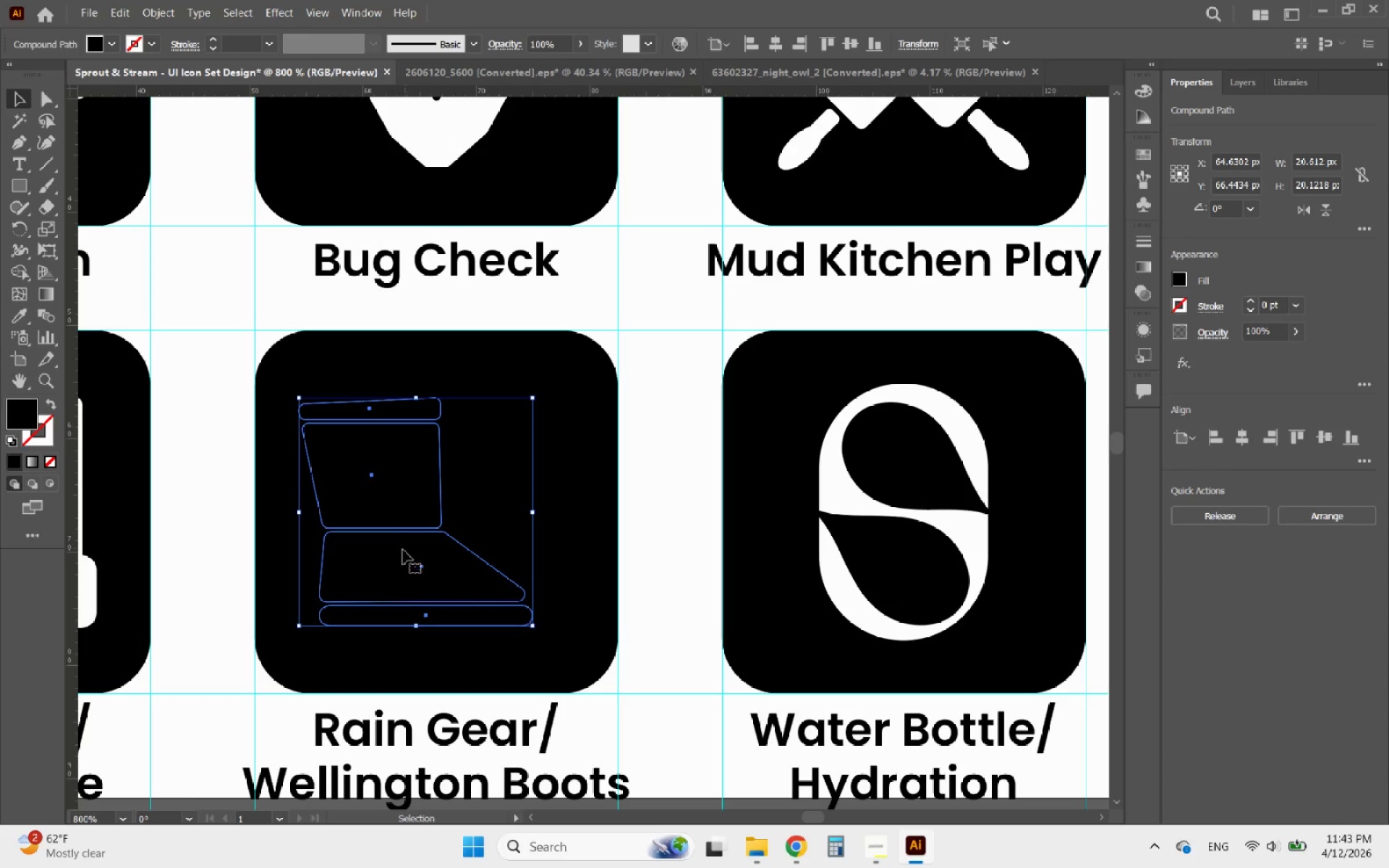 
left_click_drag(start_coordinate=[403, 550], to_coordinate=[437, 550])
 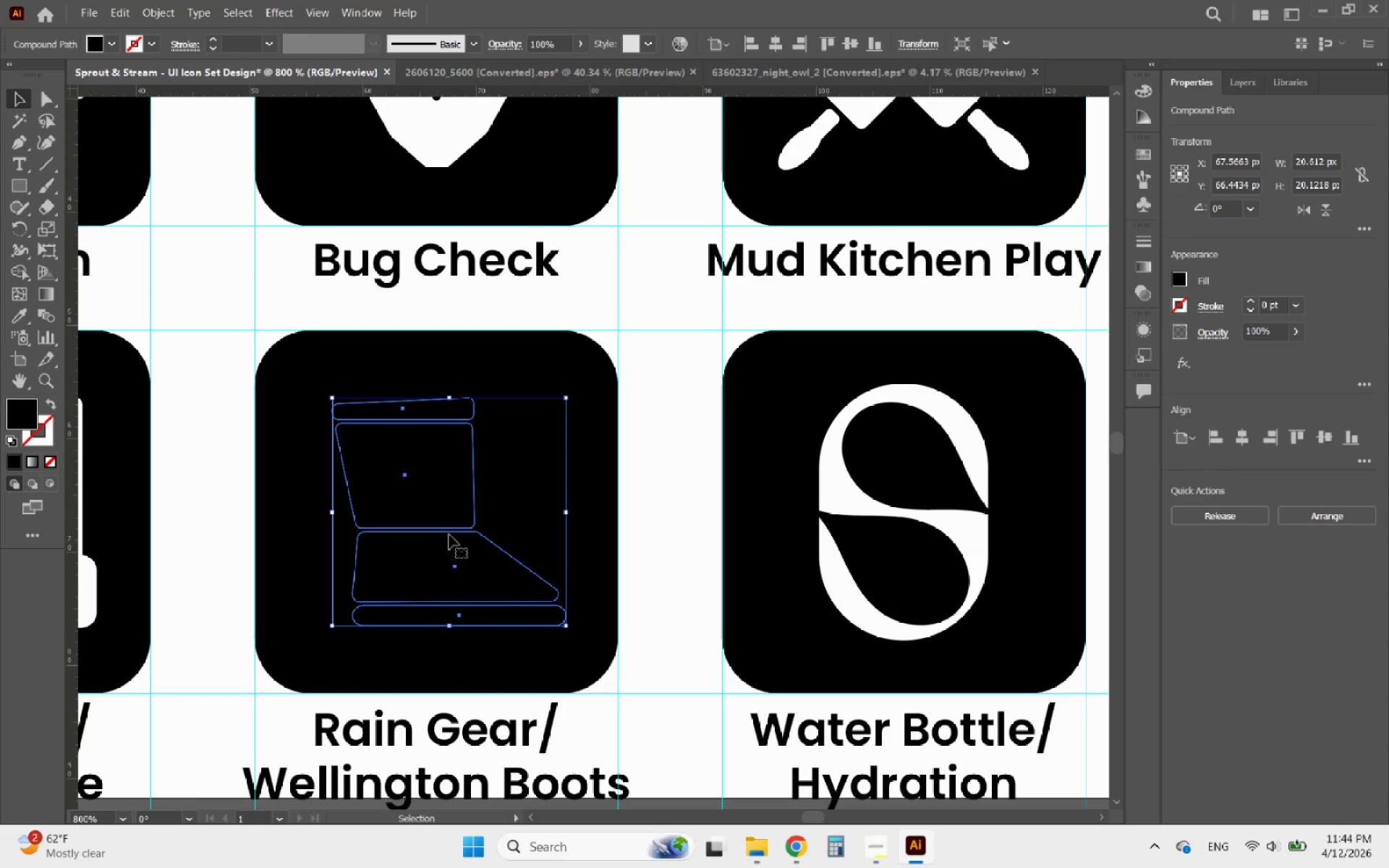 
hold_key(key=ShiftLeft, duration=0.55)
left_click([484, 373])
 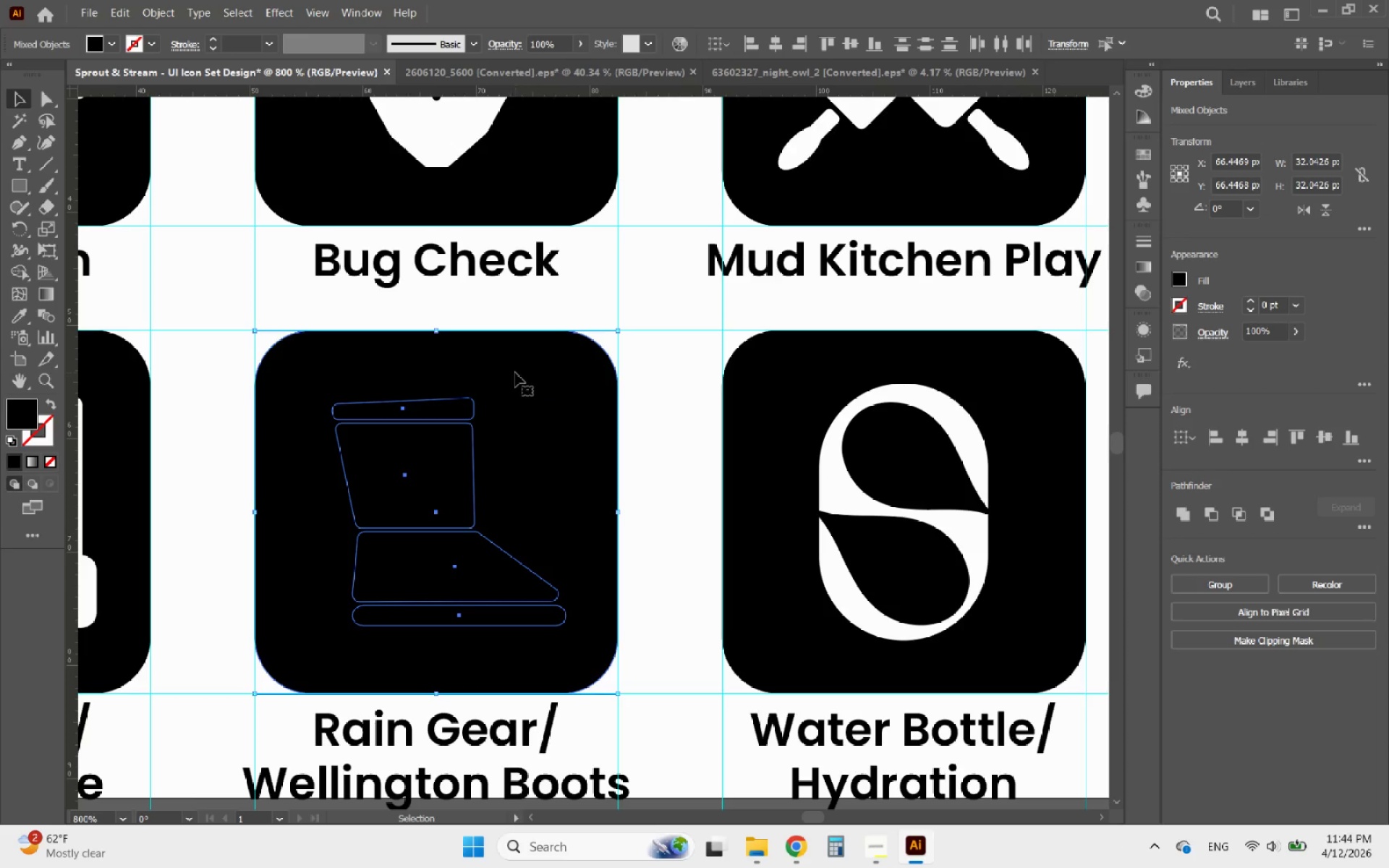 
left_click([515, 373])
 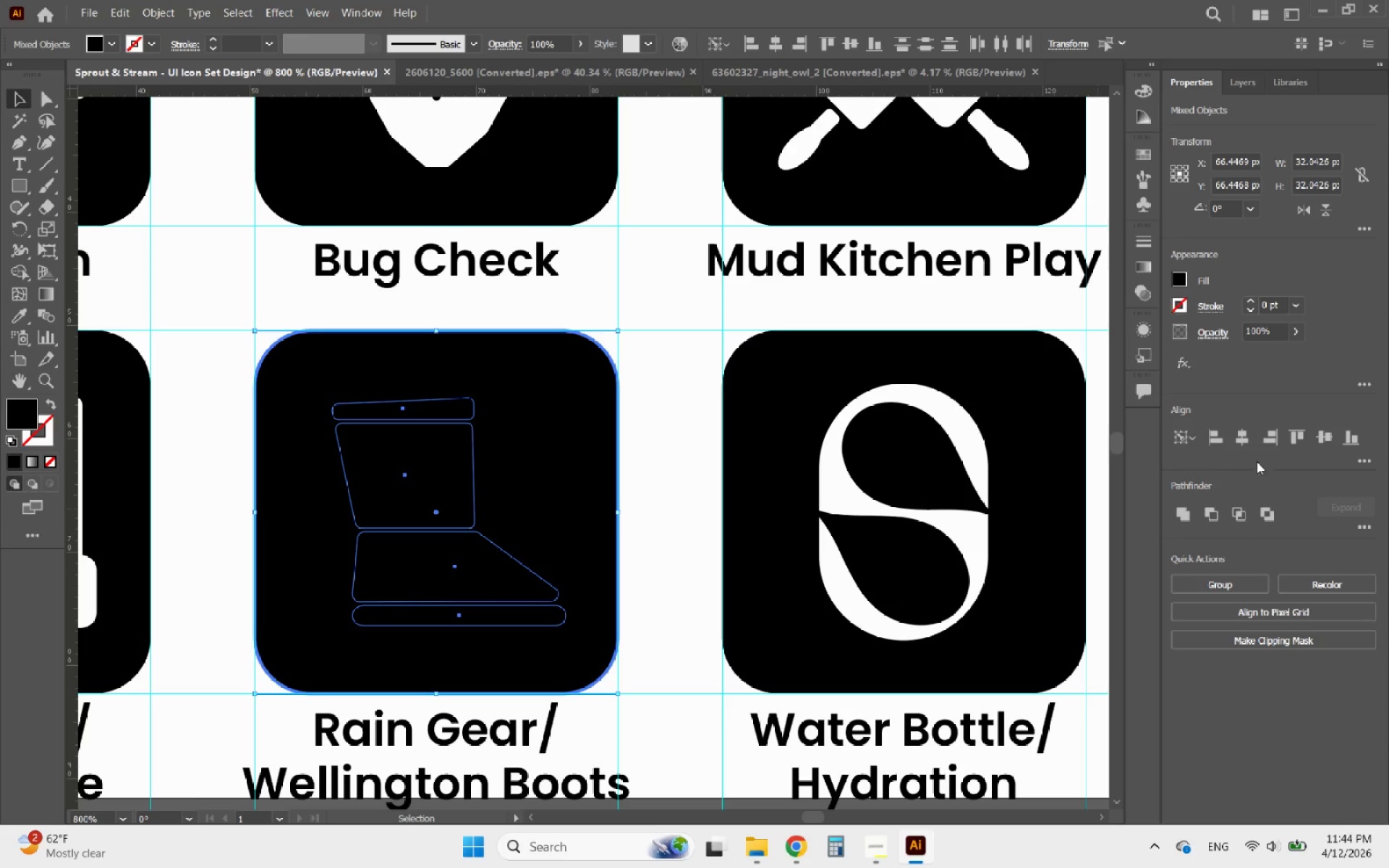 
left_click([1244, 443])
 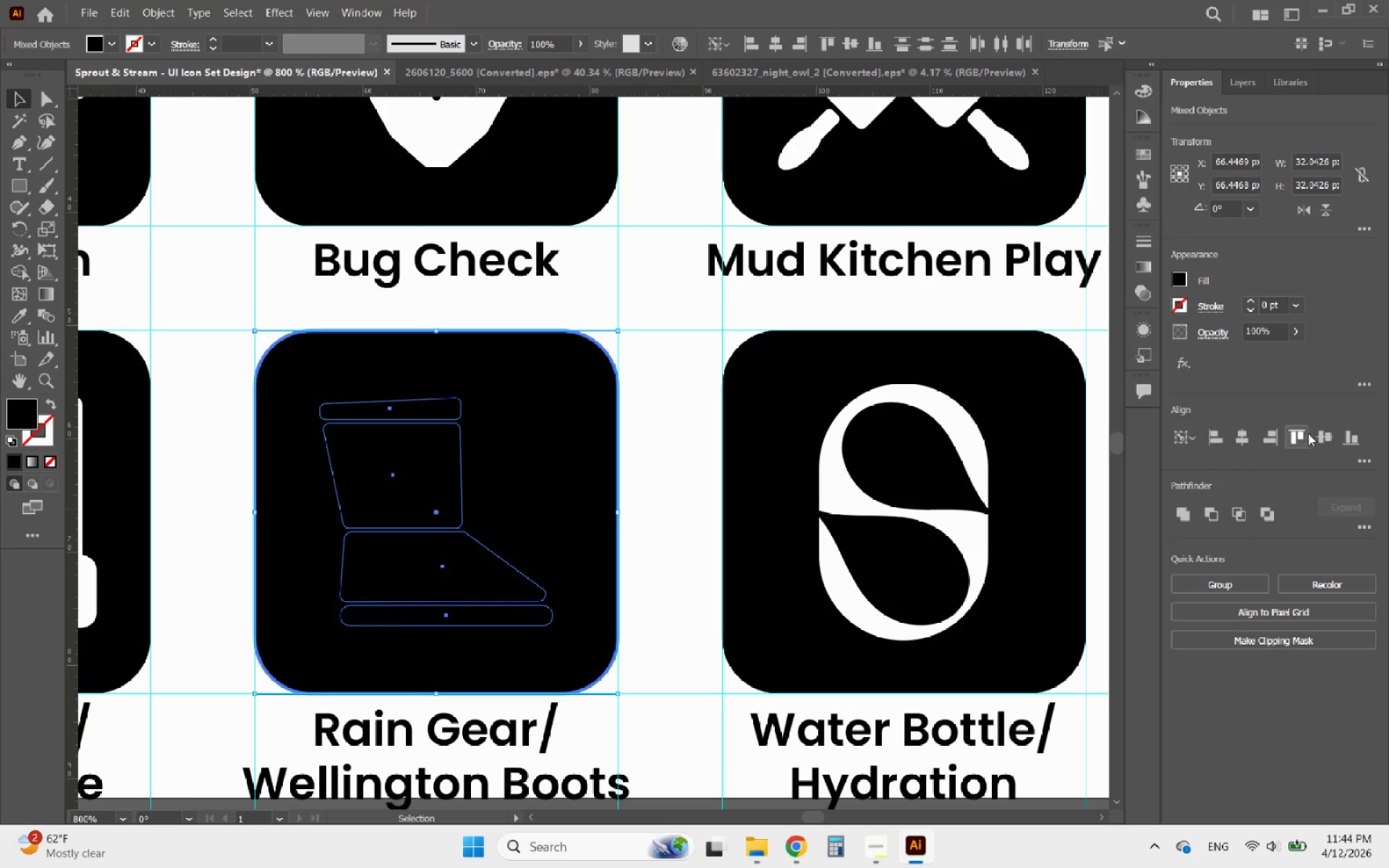 
left_click([1321, 437])
 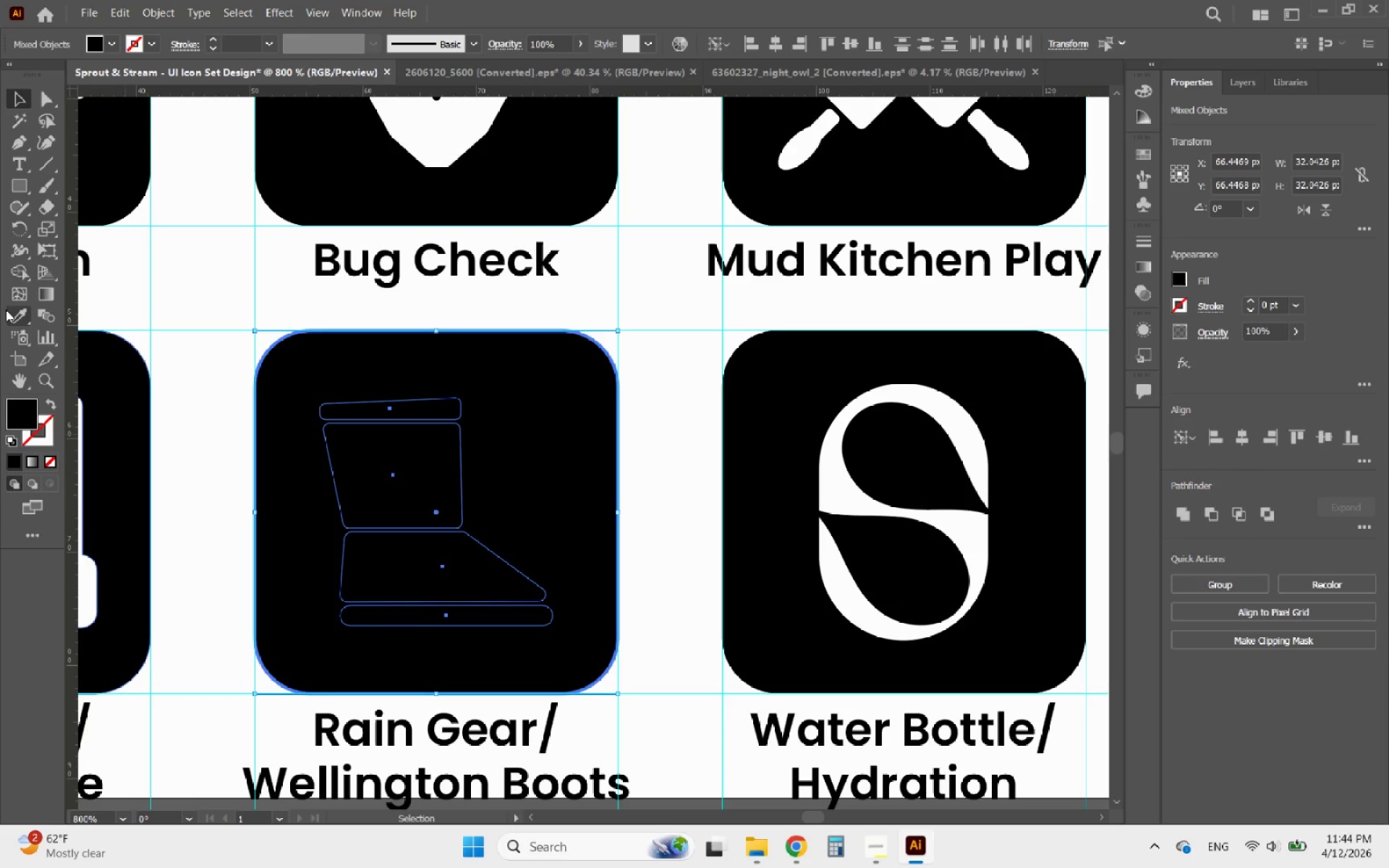 
left_click([18, 270])
 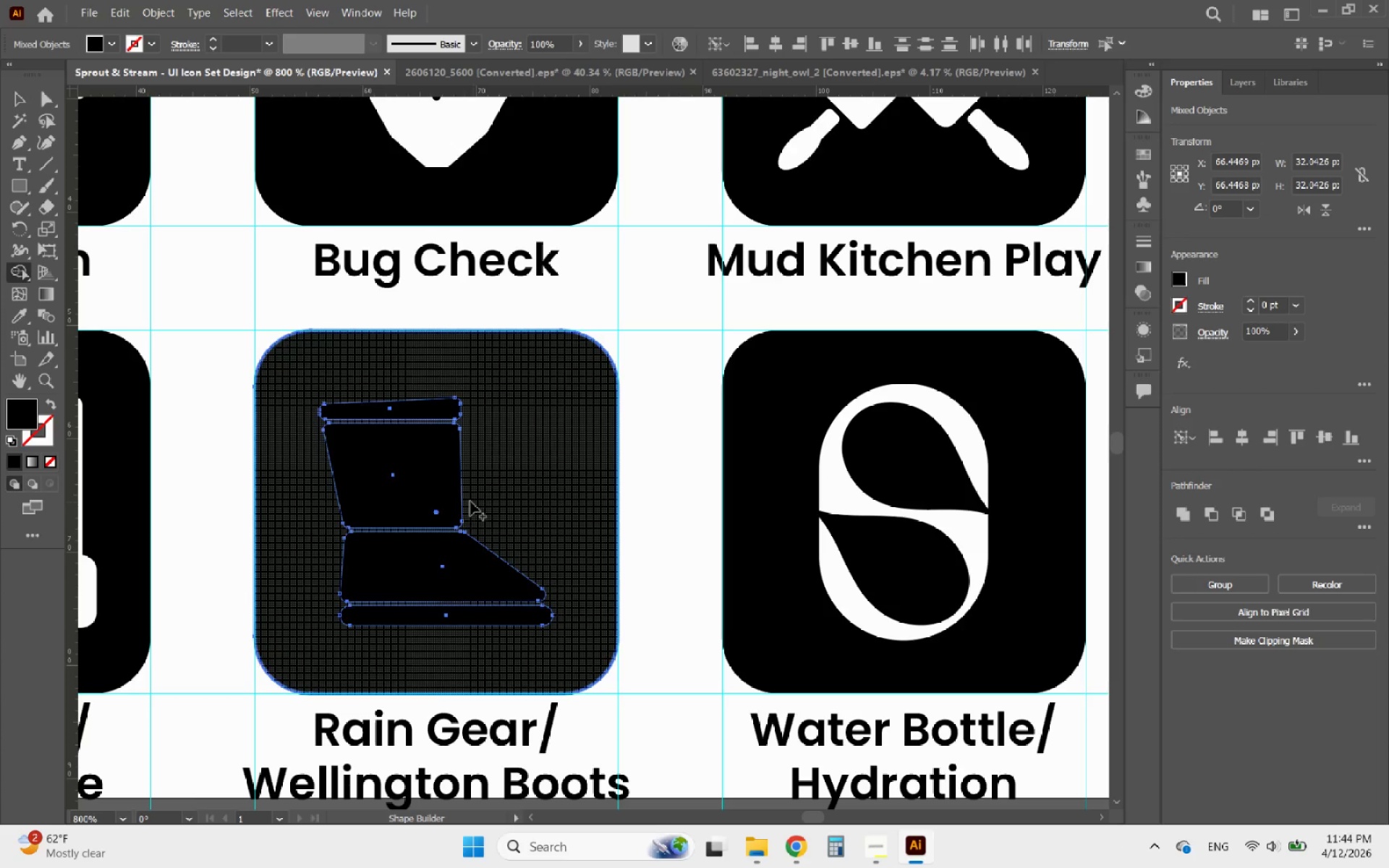 
left_click_drag(start_coordinate=[415, 492], to_coordinate=[383, 477])
 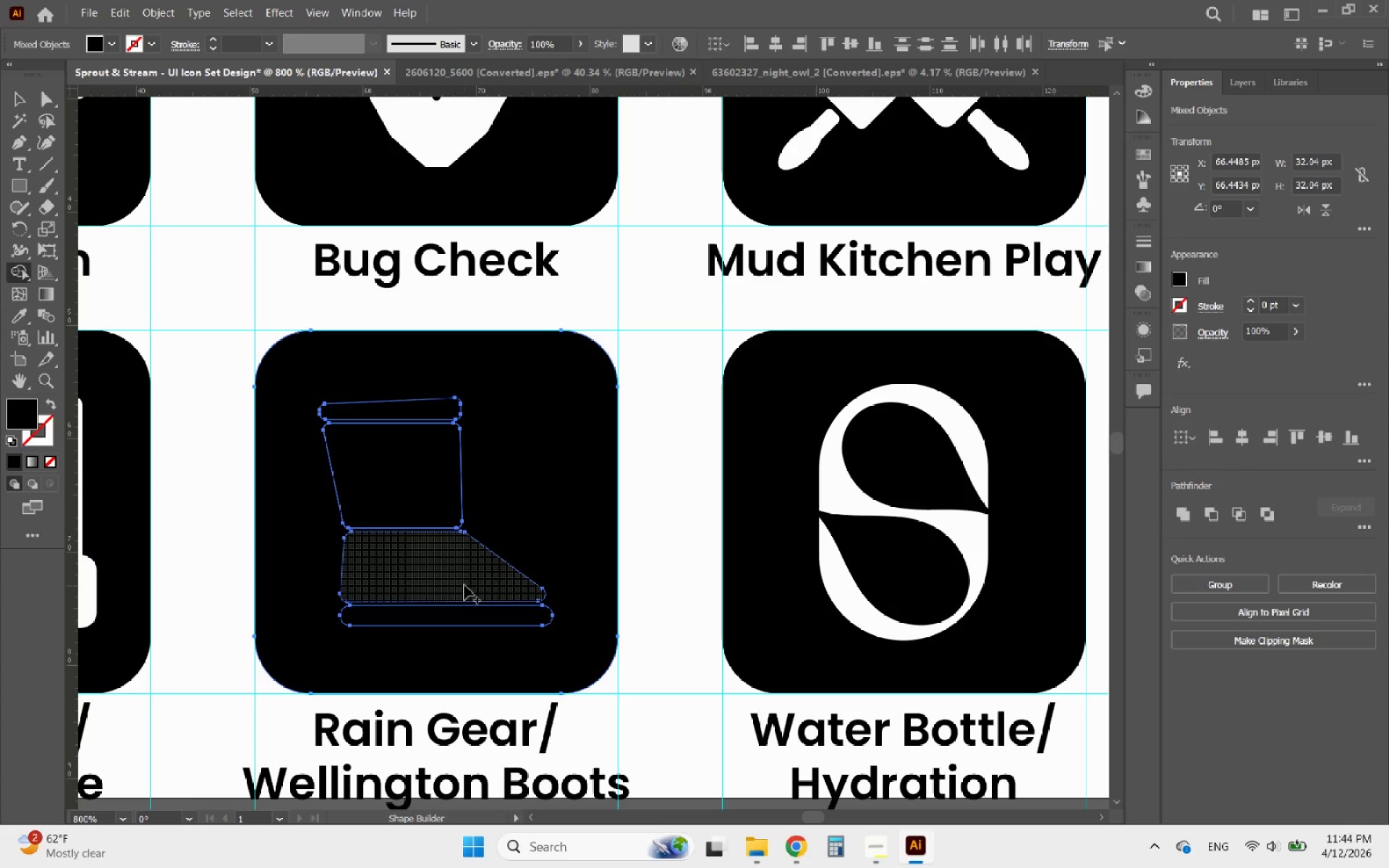 
left_click_drag(start_coordinate=[463, 585], to_coordinate=[415, 572])
 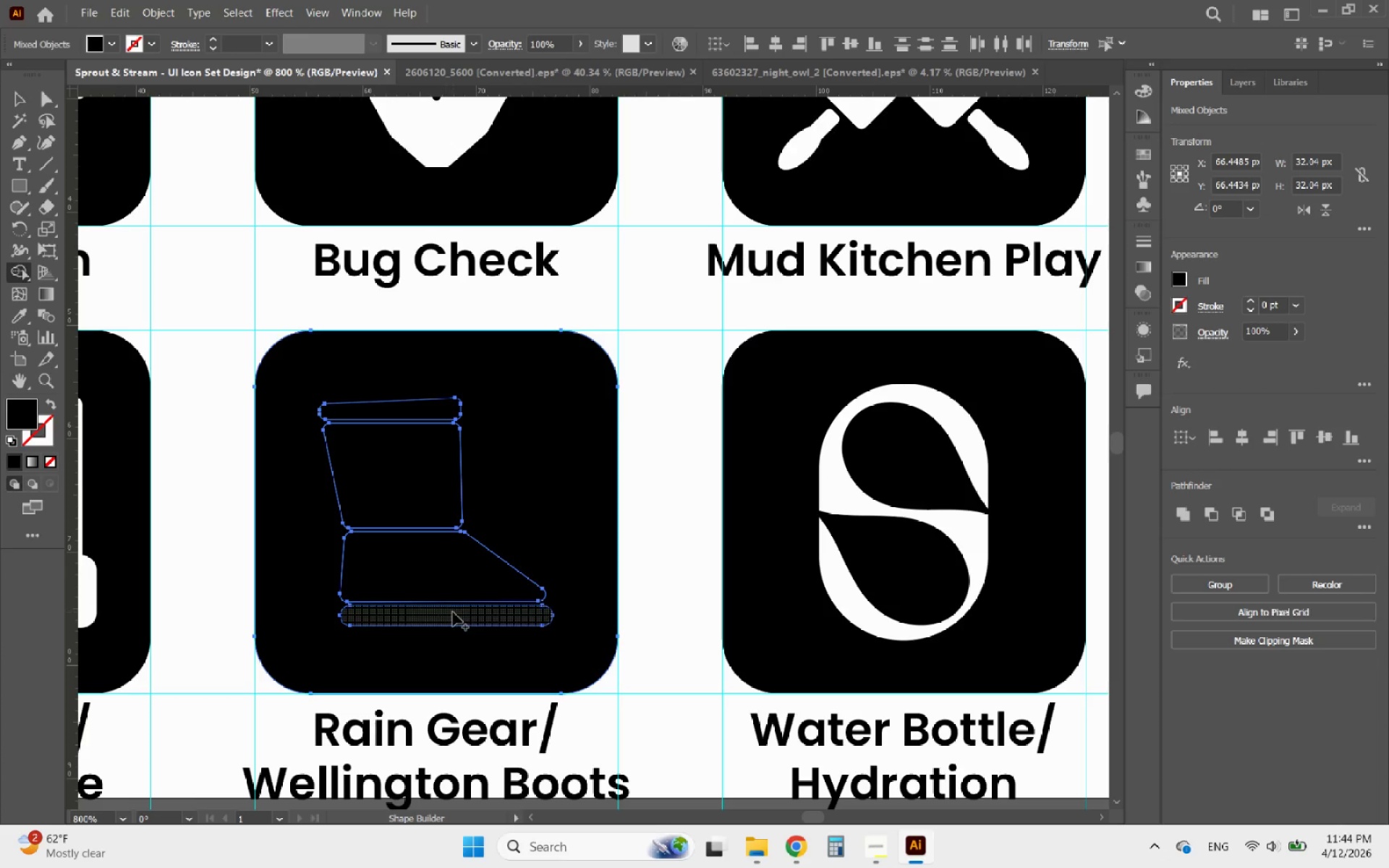 
left_click_drag(start_coordinate=[451, 613], to_coordinate=[417, 613])
 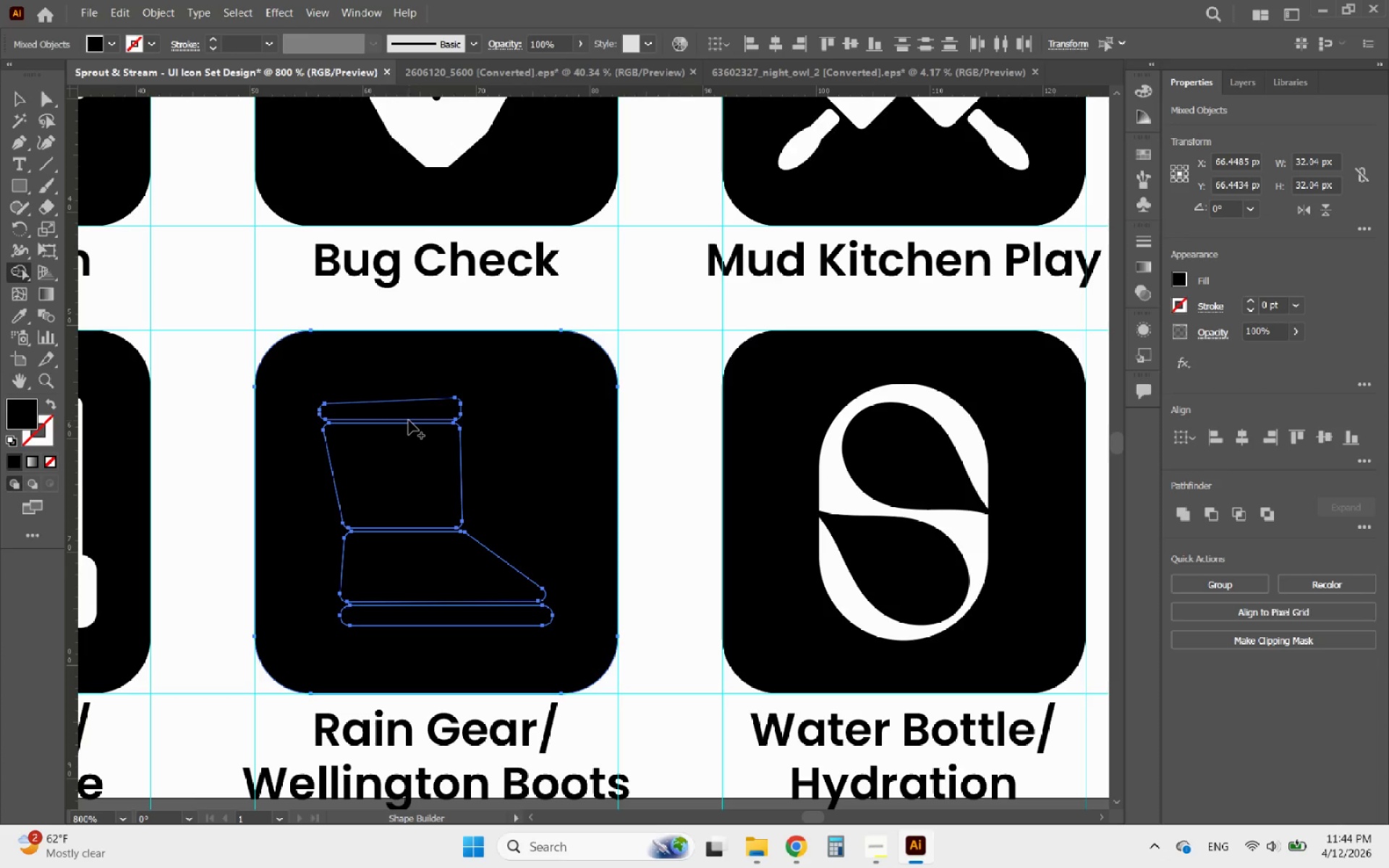 
left_click_drag(start_coordinate=[414, 414], to_coordinate=[385, 411])
 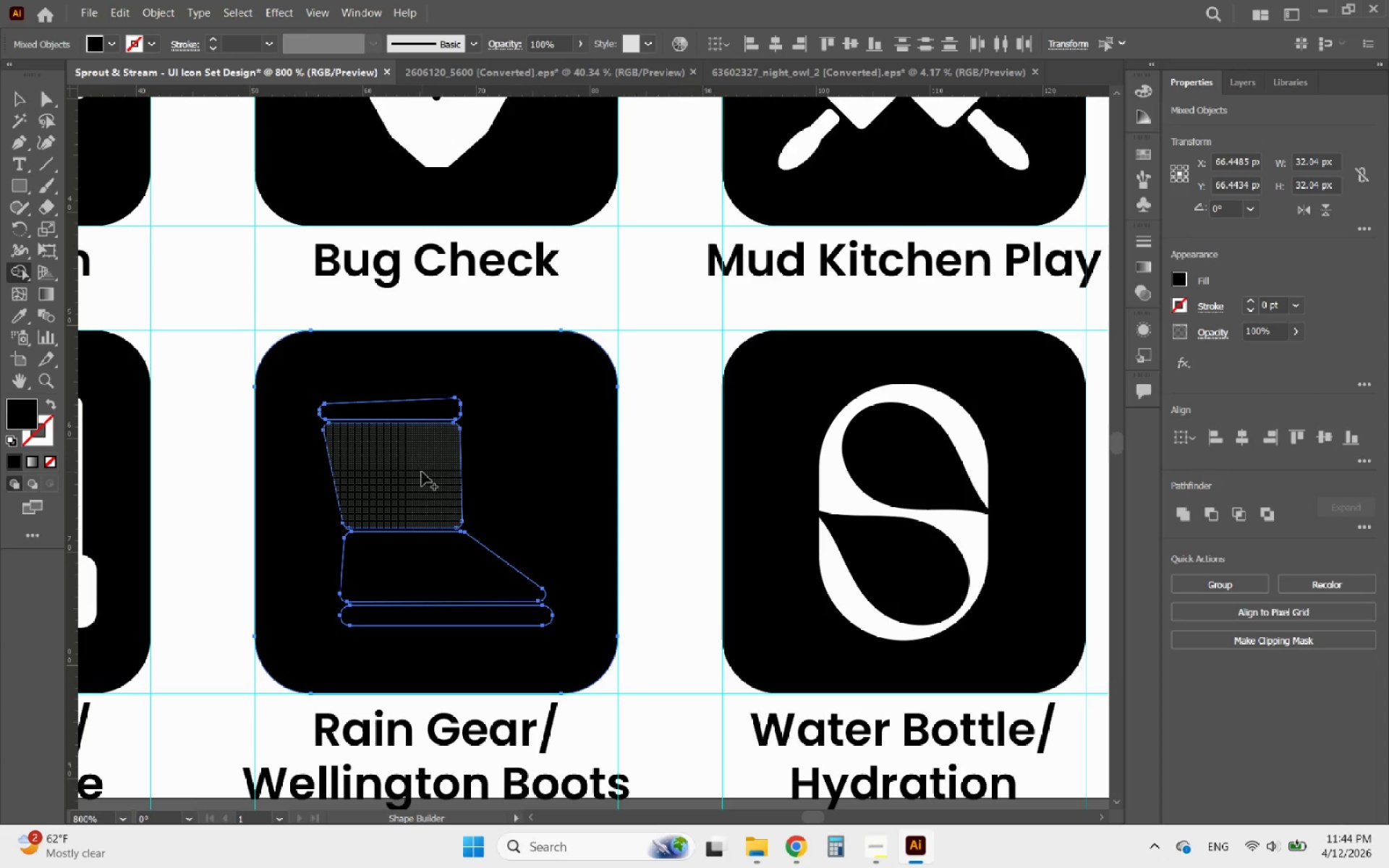 
left_click_drag(start_coordinate=[420, 472], to_coordinate=[375, 459])
 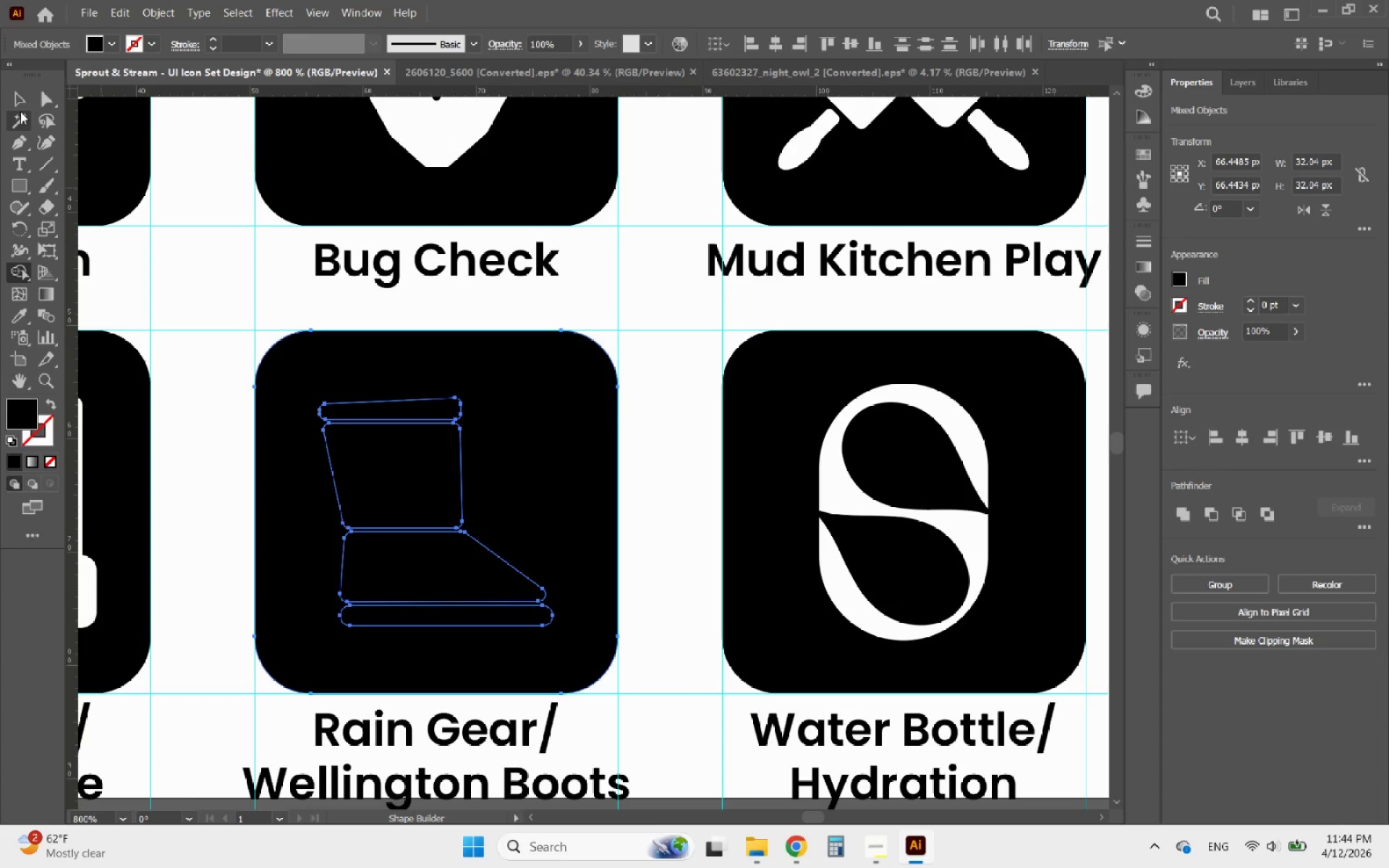 
left_click([20, 96])
 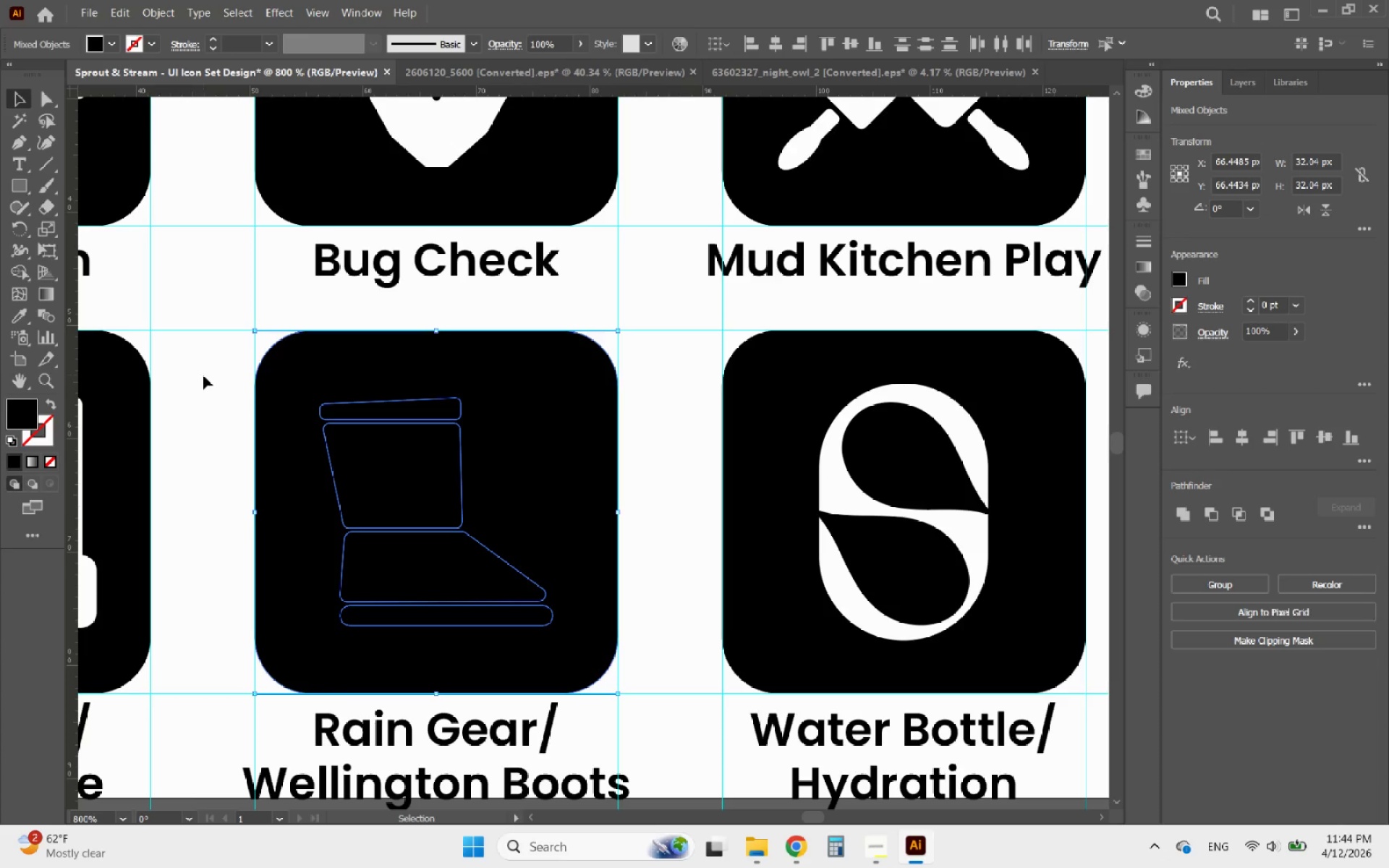 
left_click([205, 378])
 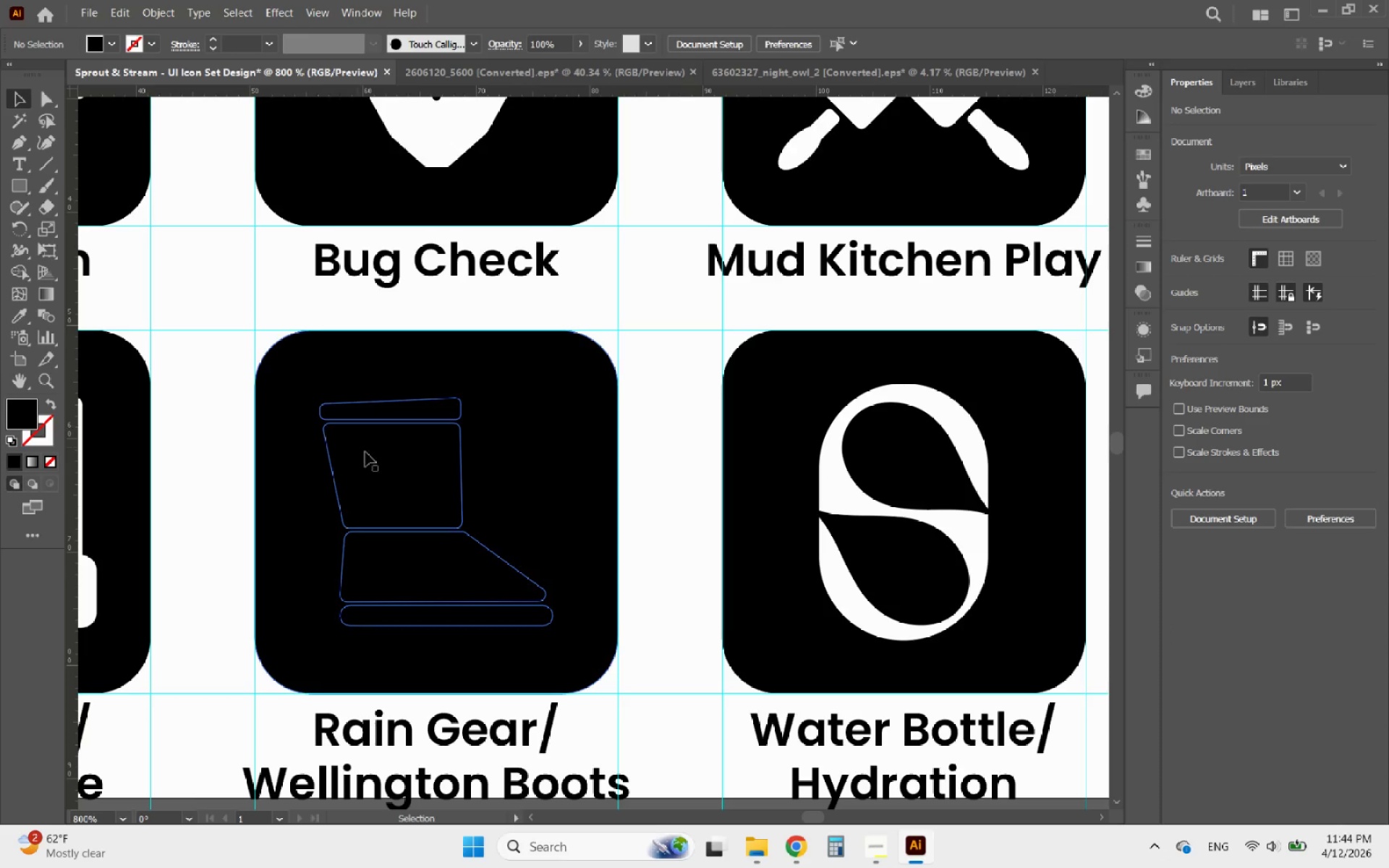 
left_click([375, 456])
 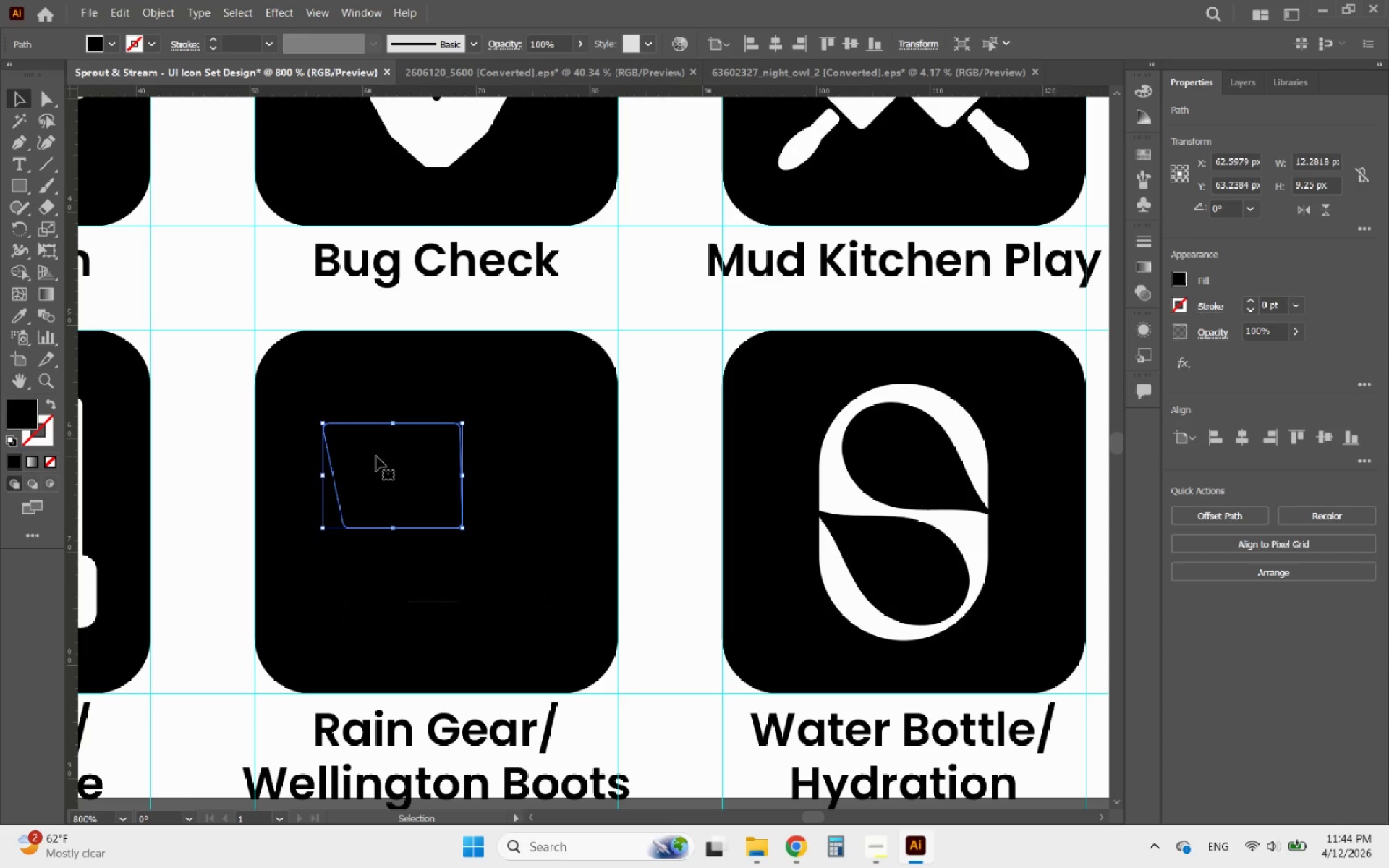 
key(Delete)
 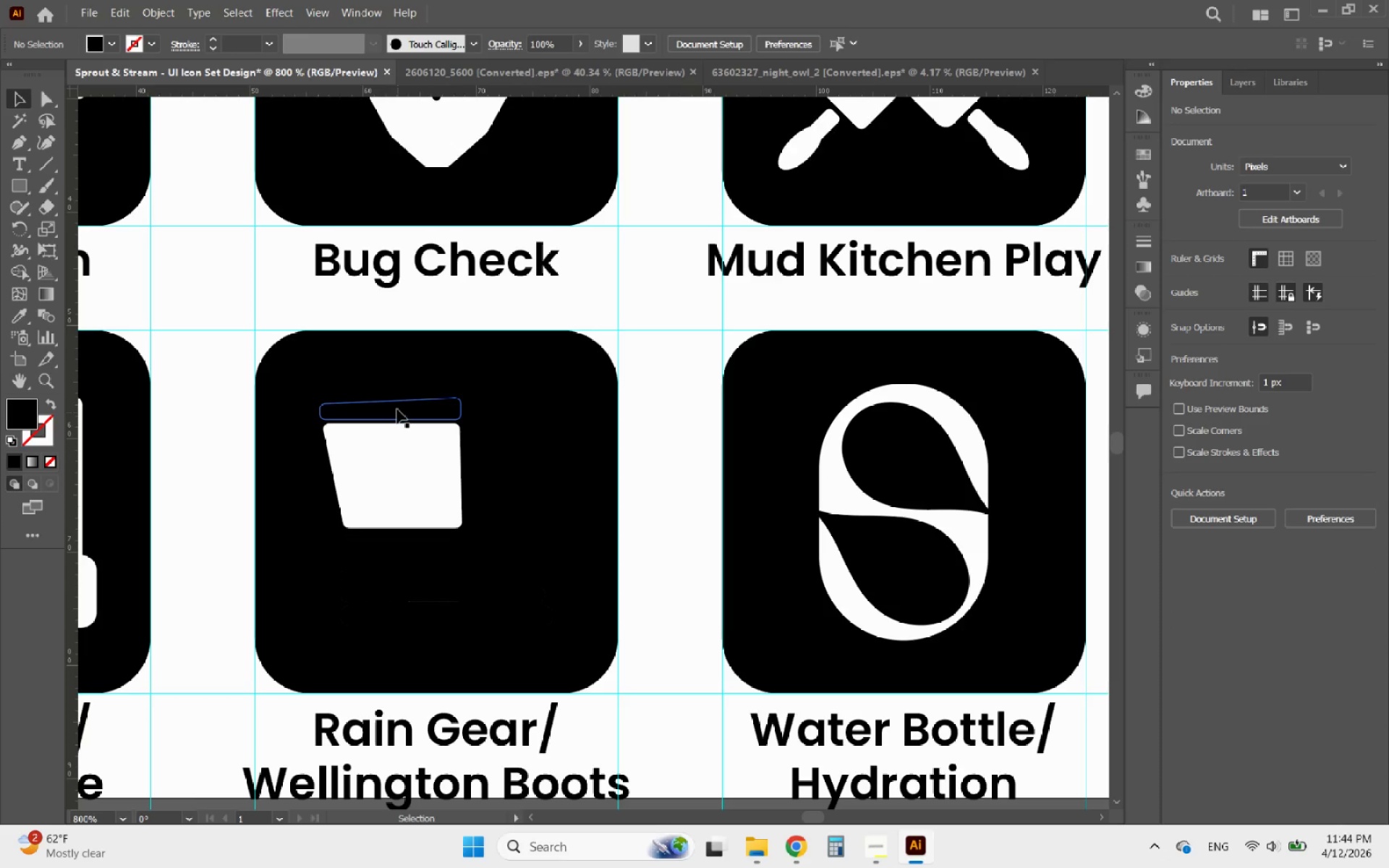 
left_click([397, 405])
 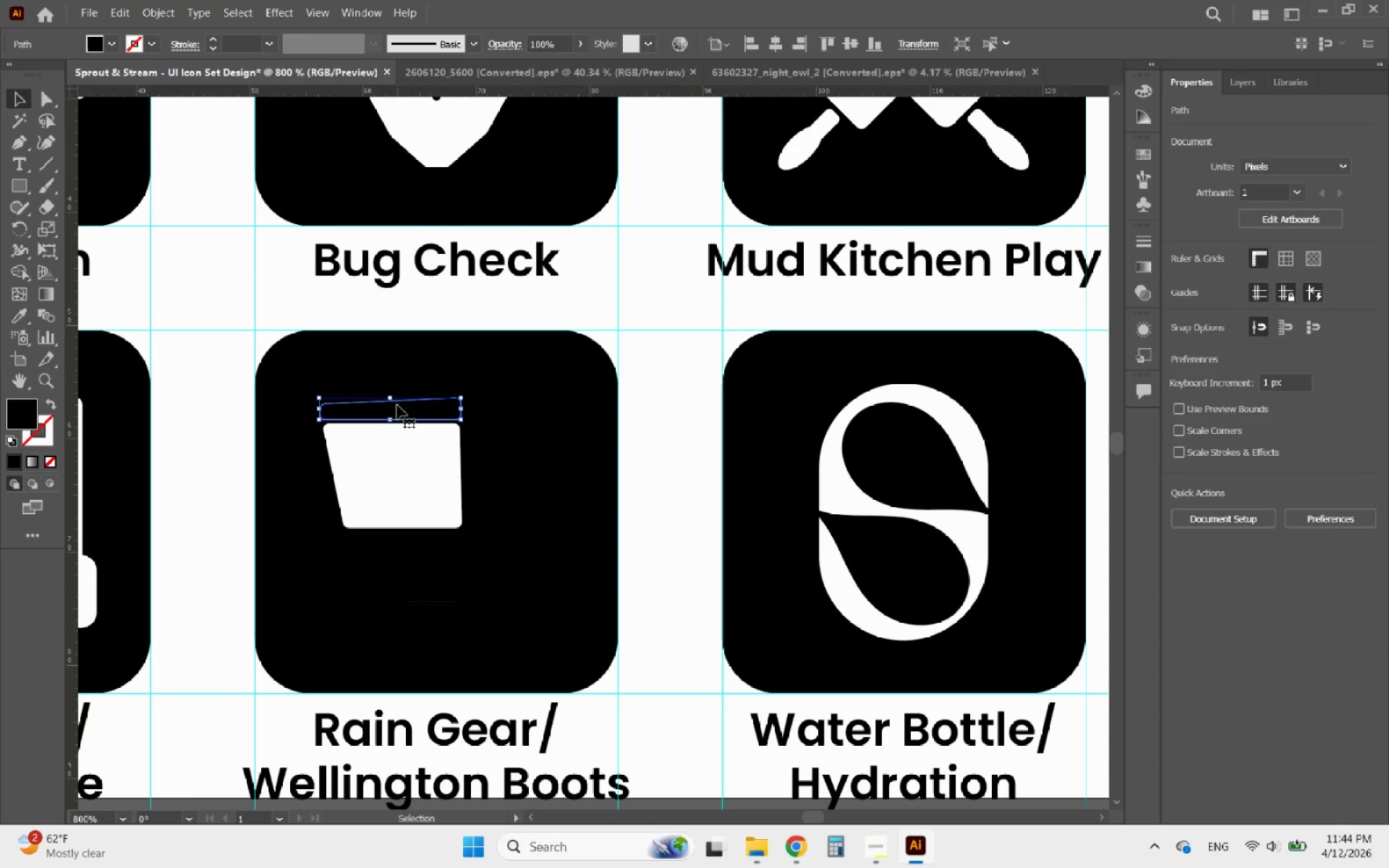 
key(Delete)
 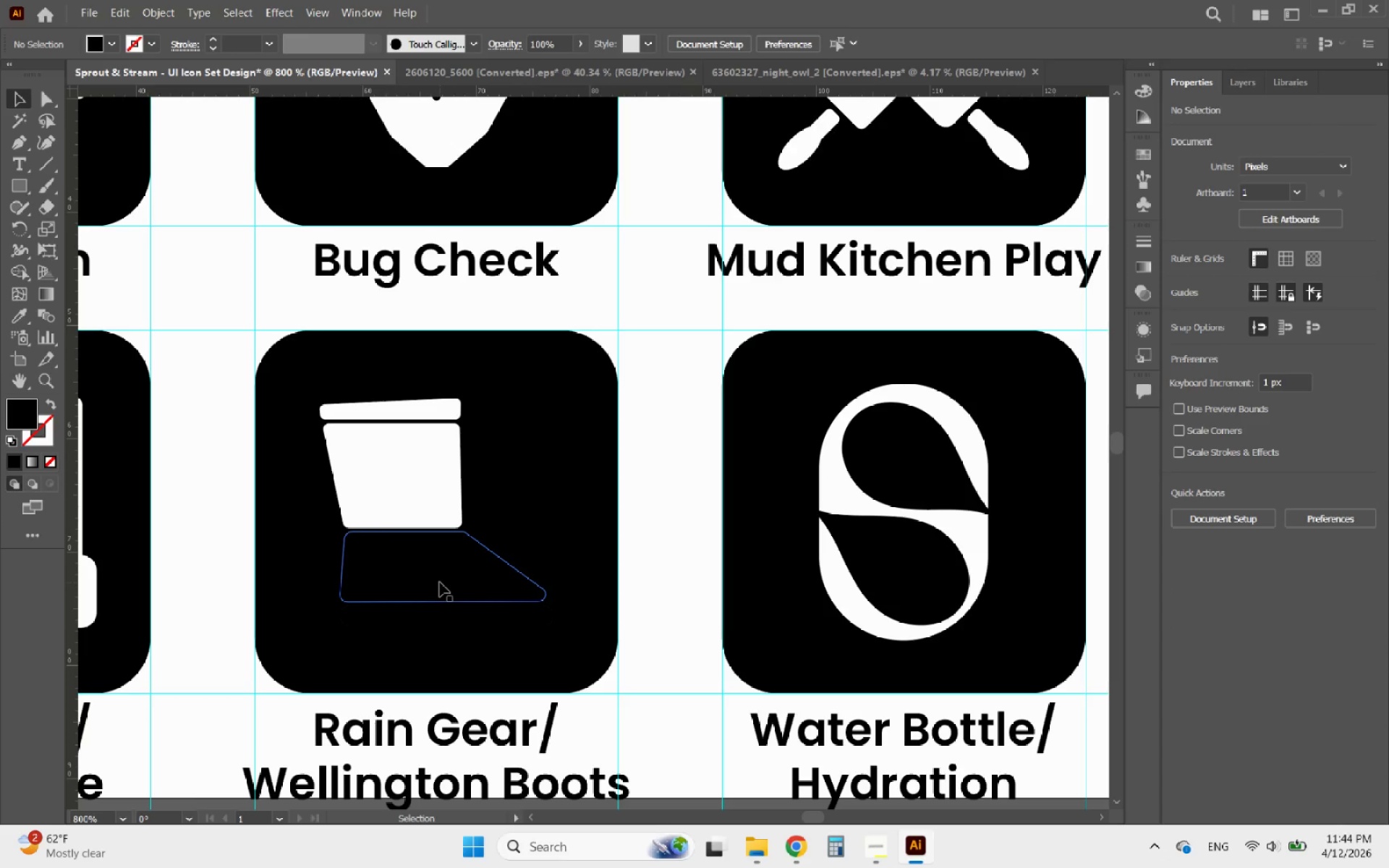 
left_click([439, 583])
 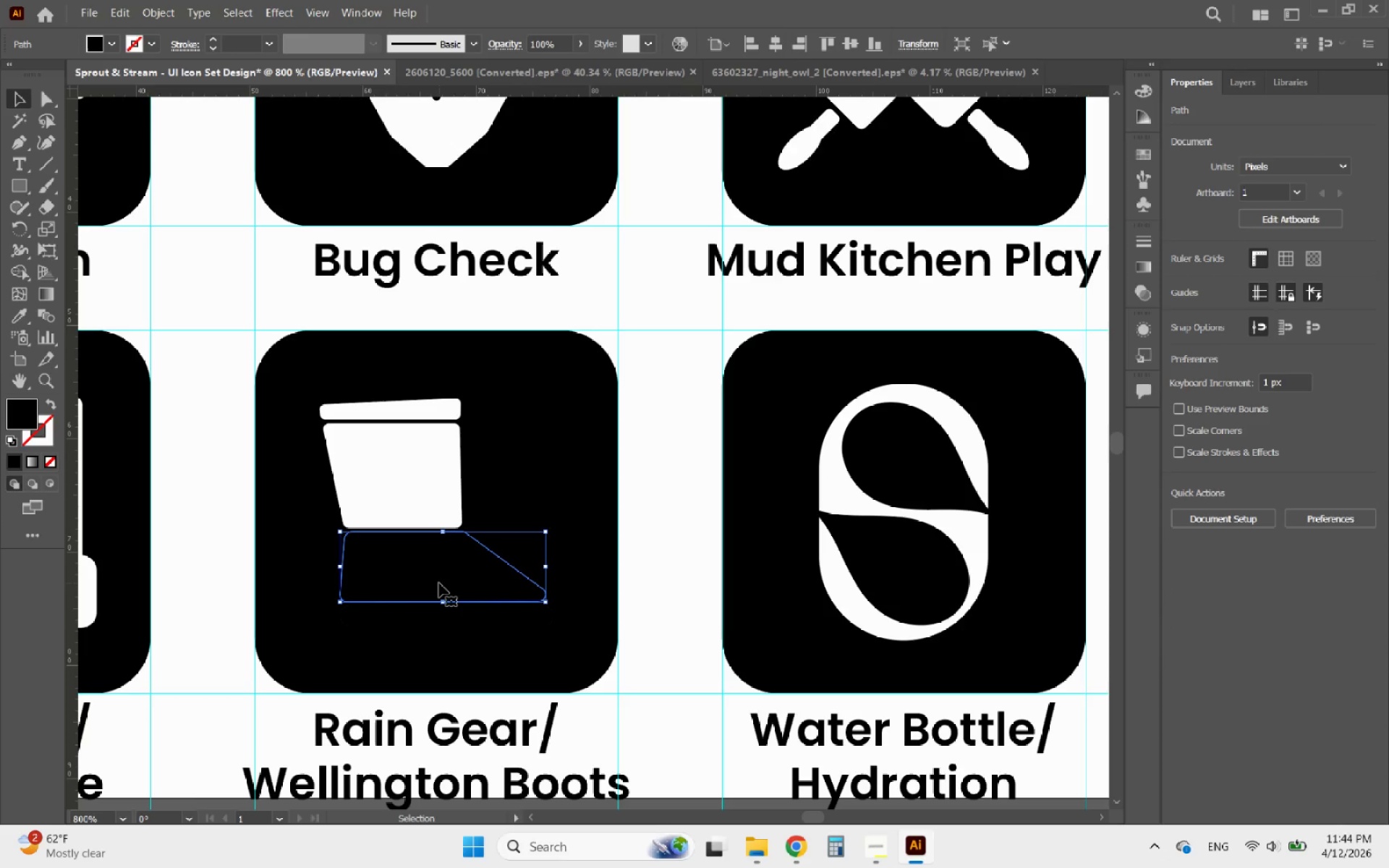 
key(Delete)
 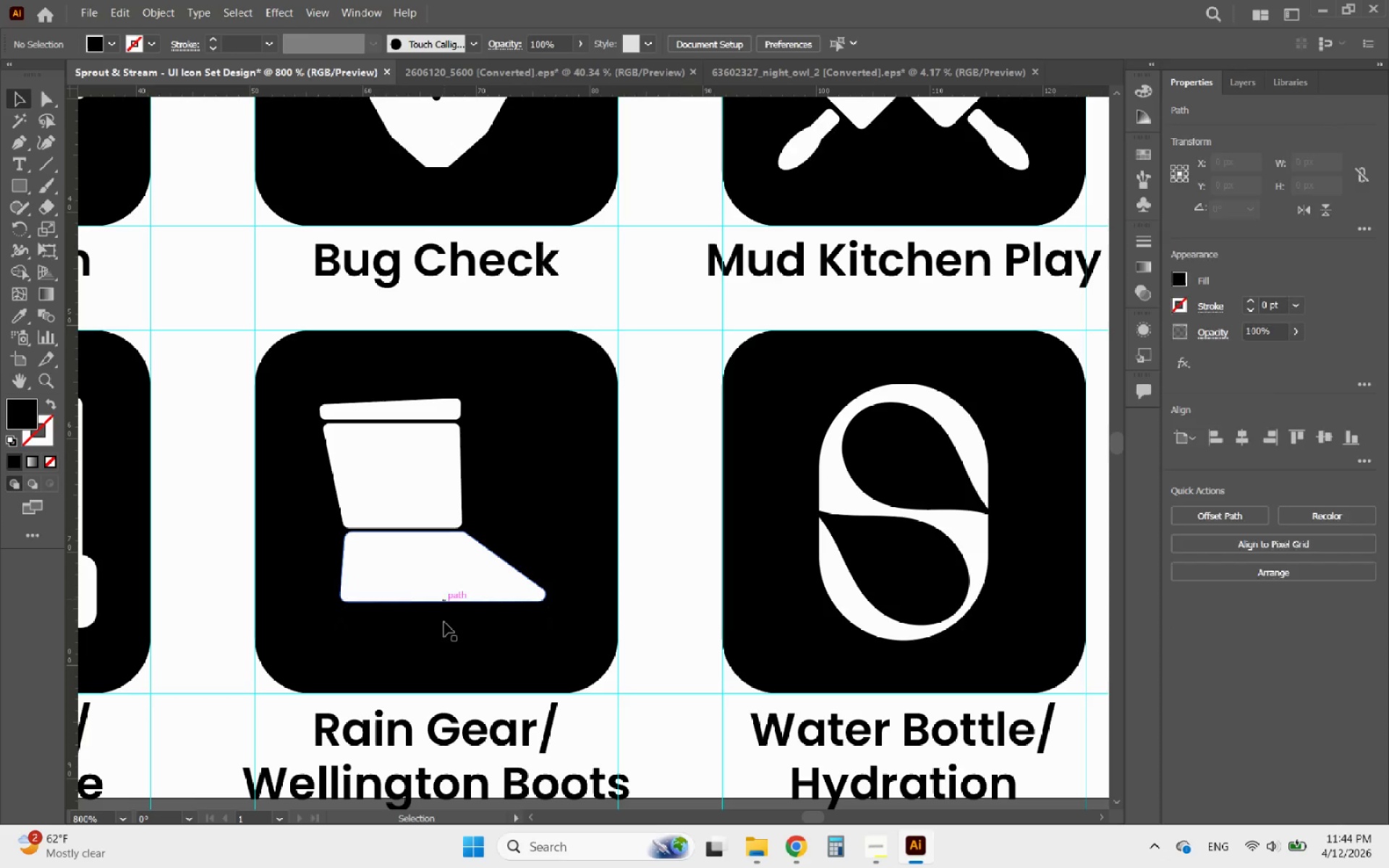 
left_click([444, 622])
 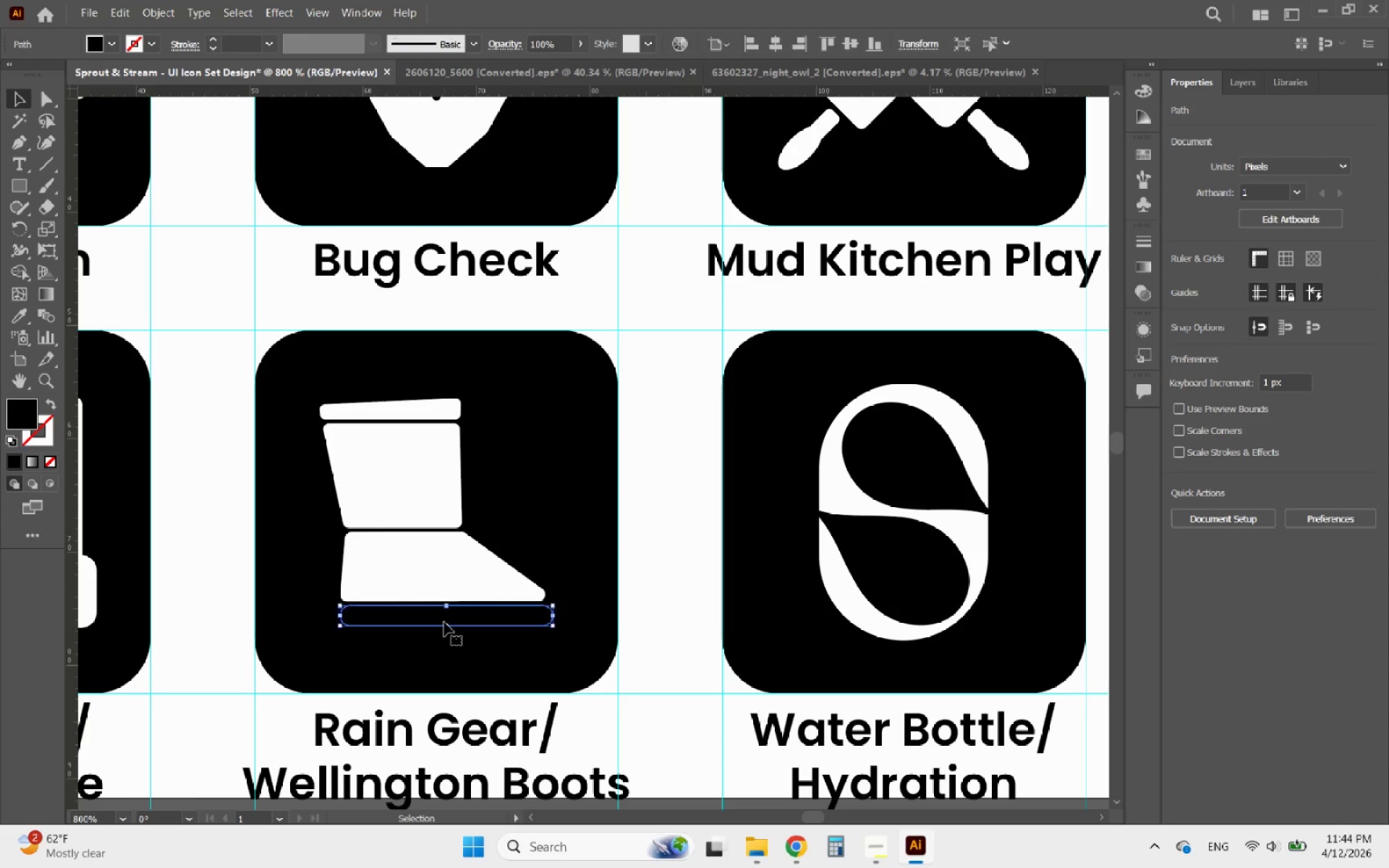 
key(Delete)
 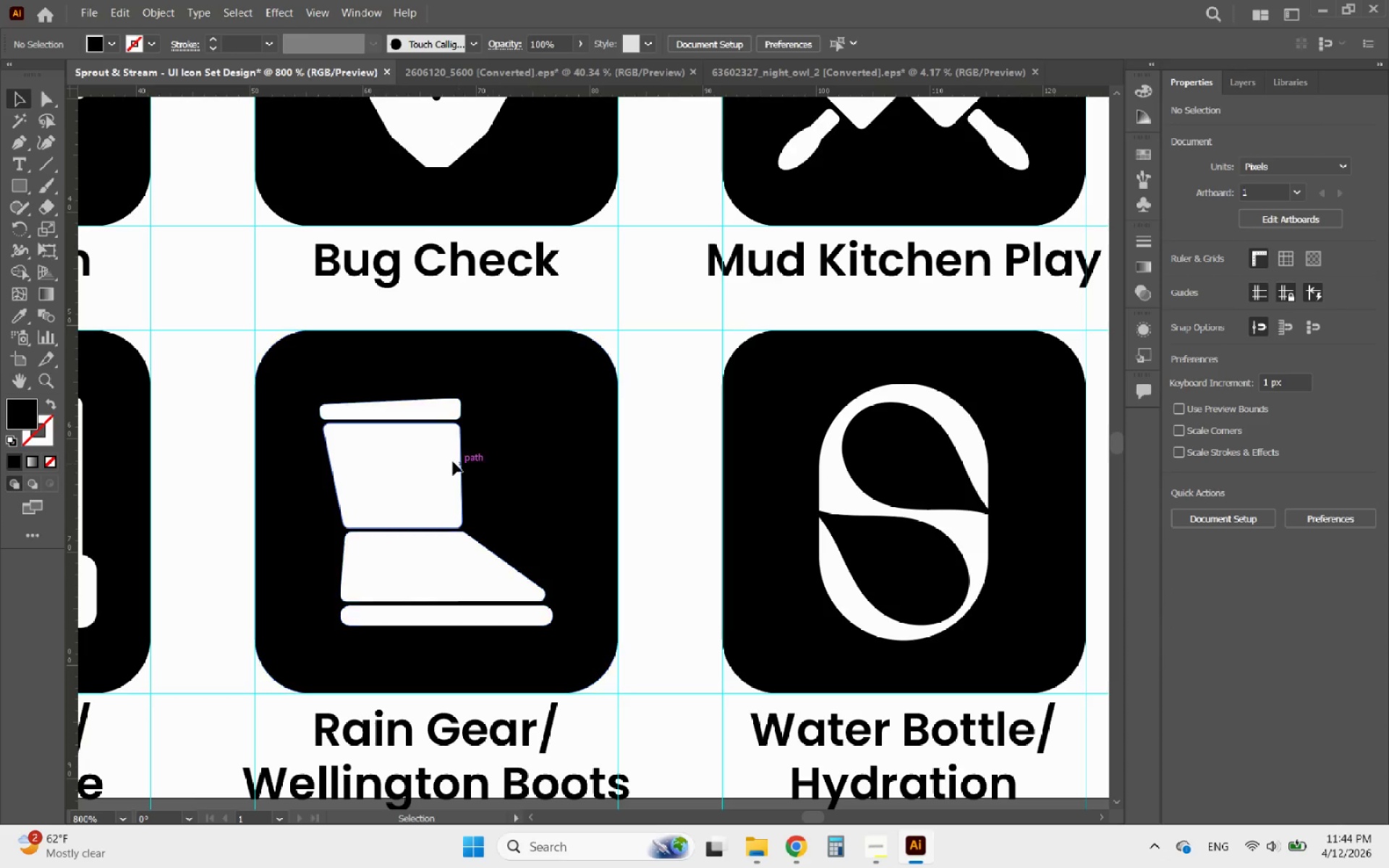 
hold_key(key=AltLeft, duration=0.41)
scroll: coordinate [430, 459], scroll_direction: down, amount: 3.0
 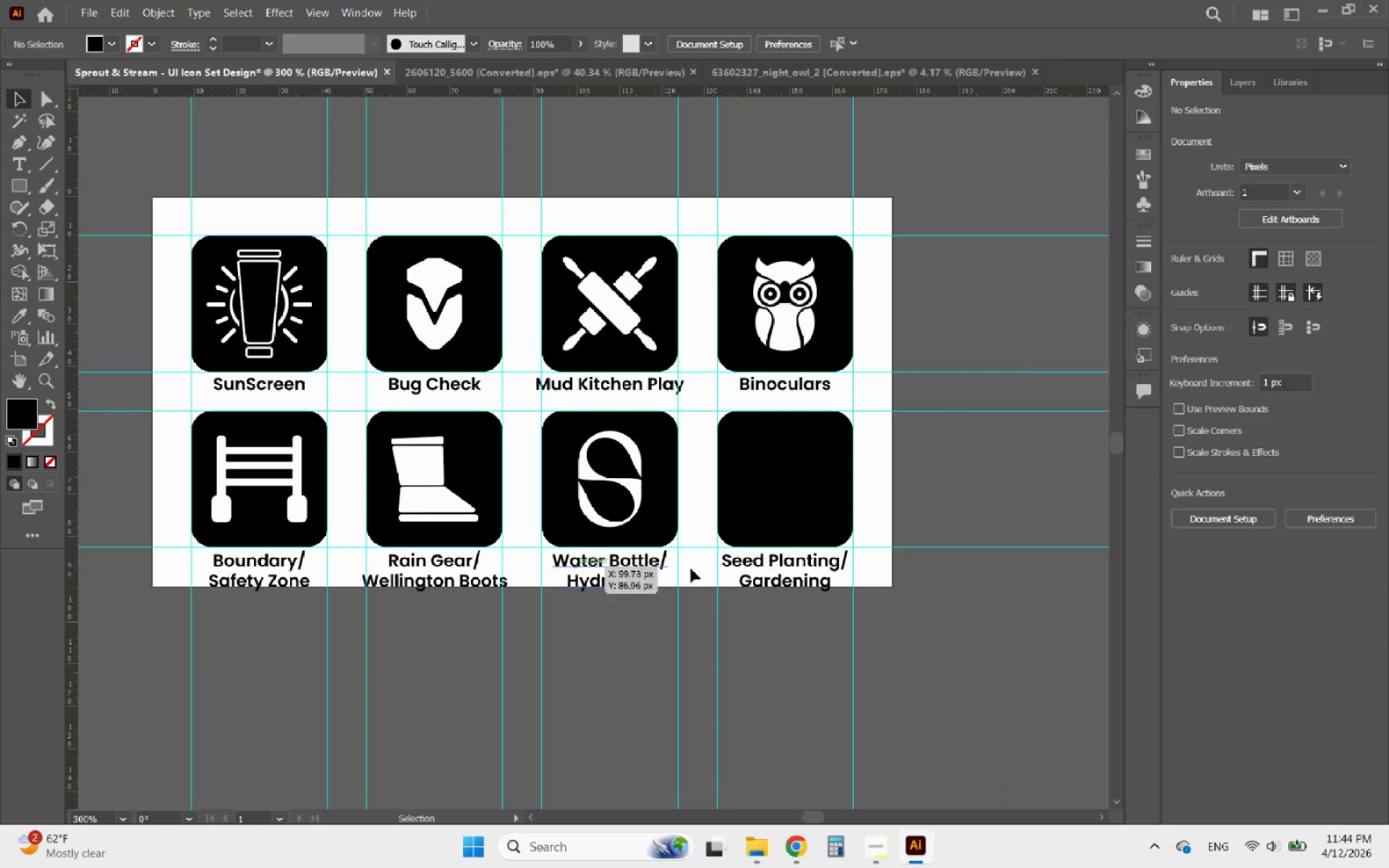 
hold_key(key=AltLeft, duration=0.64)
scroll: coordinate [841, 490], scroll_direction: up, amount: 1.0
 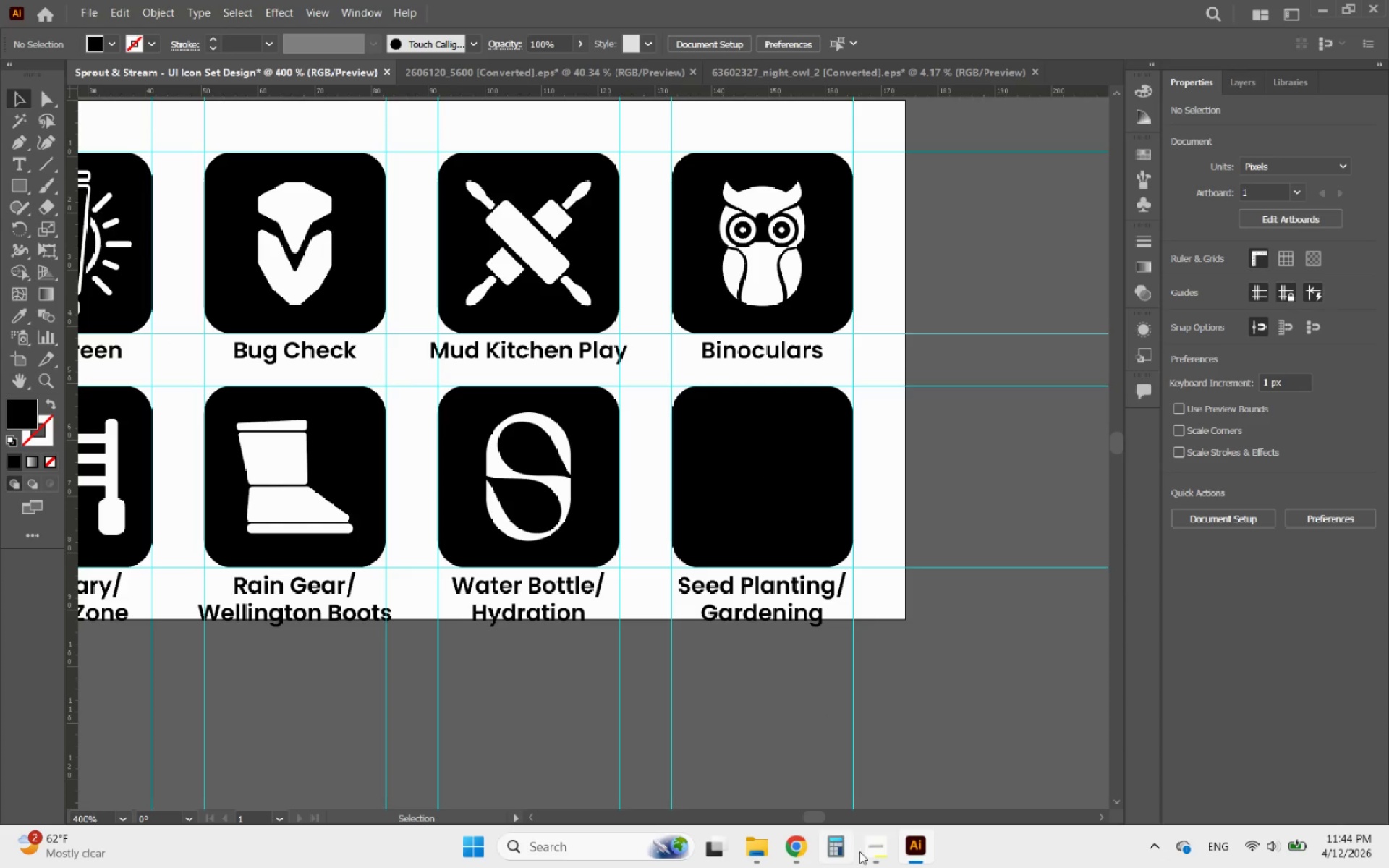 
left_click([790, 859])
 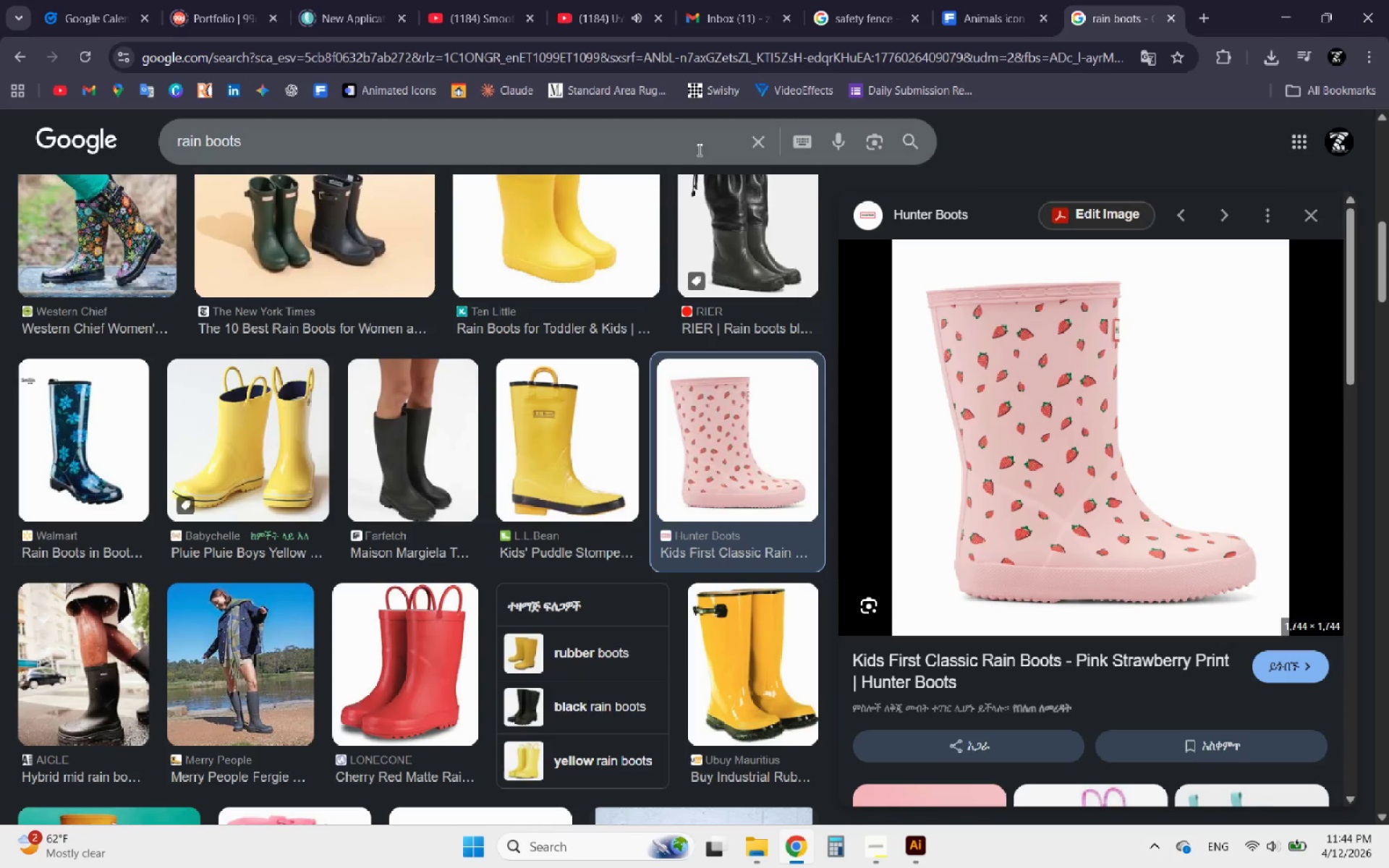 
left_click([634, 140])
 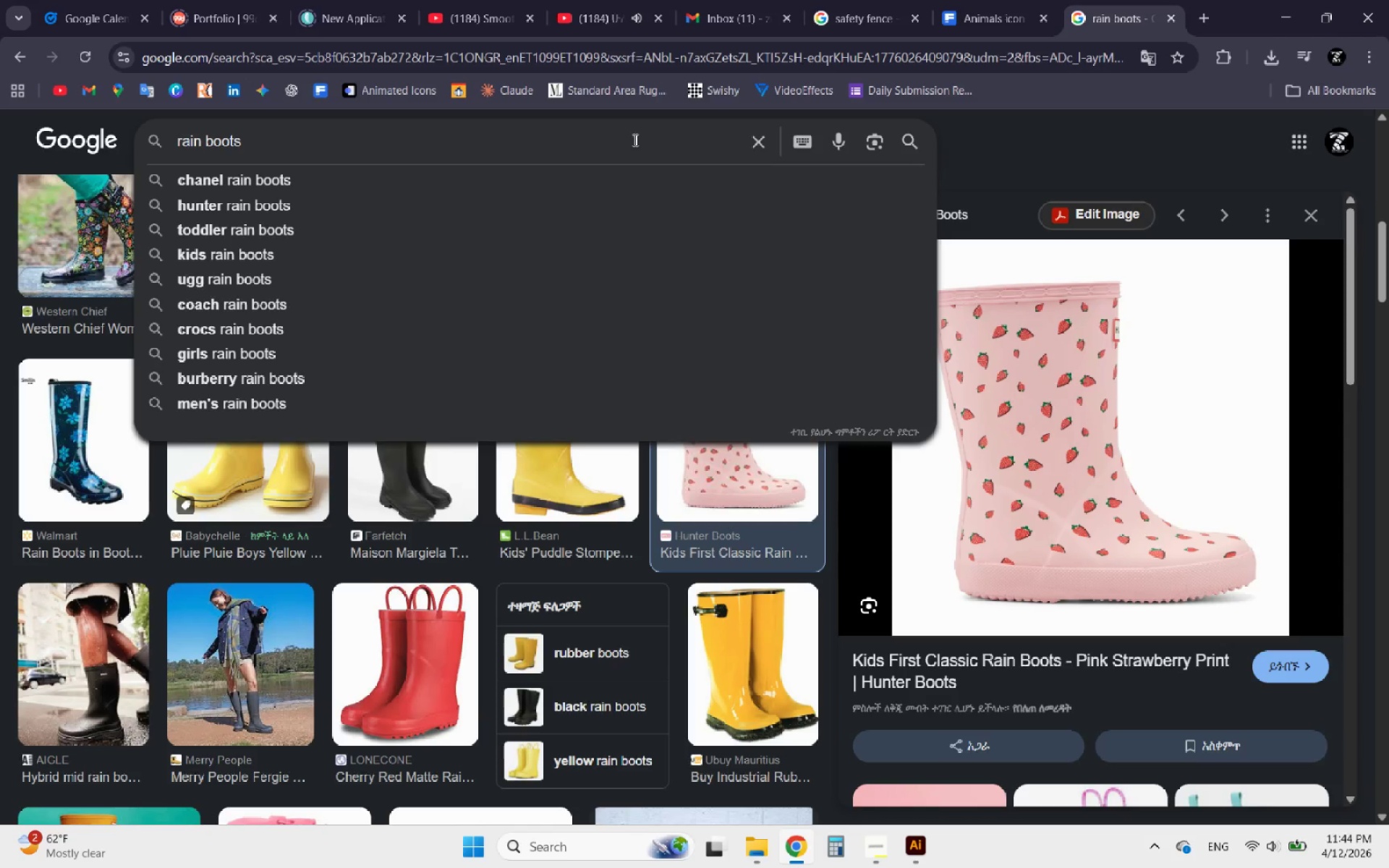 
left_click_drag(start_coordinate=[611, 140], to_coordinate=[0, 161])
 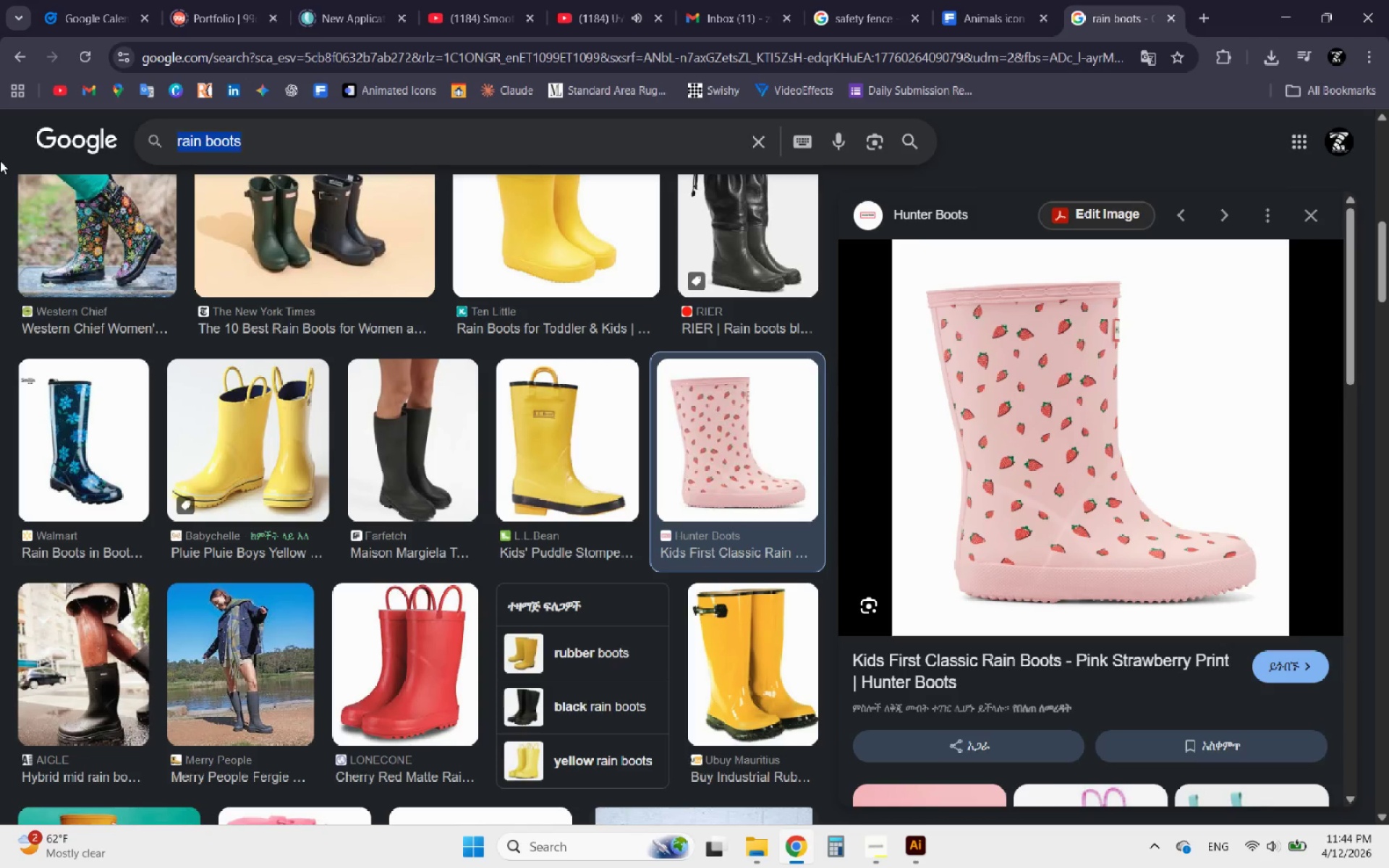 
type(seed)
 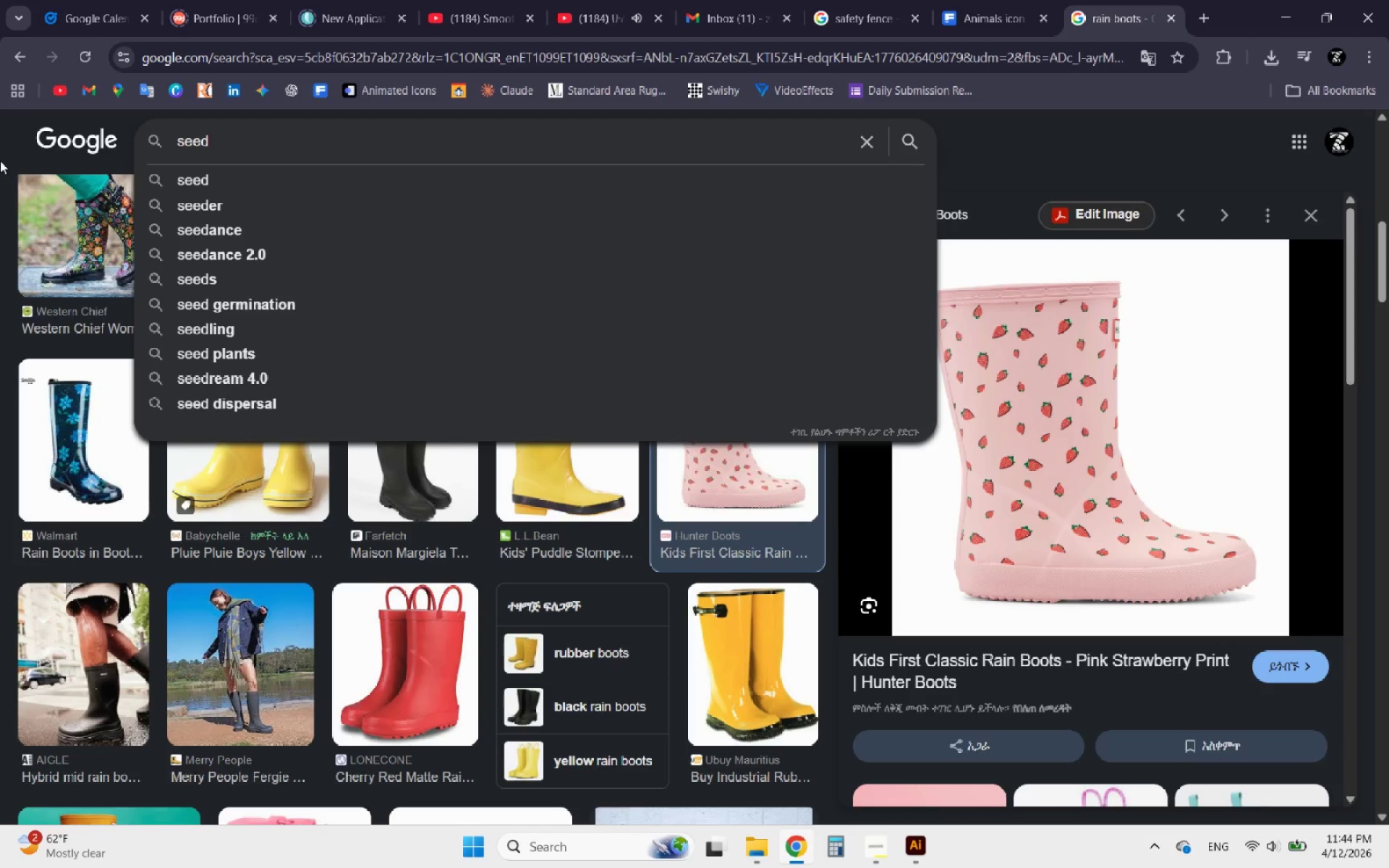 
key(Enter)
 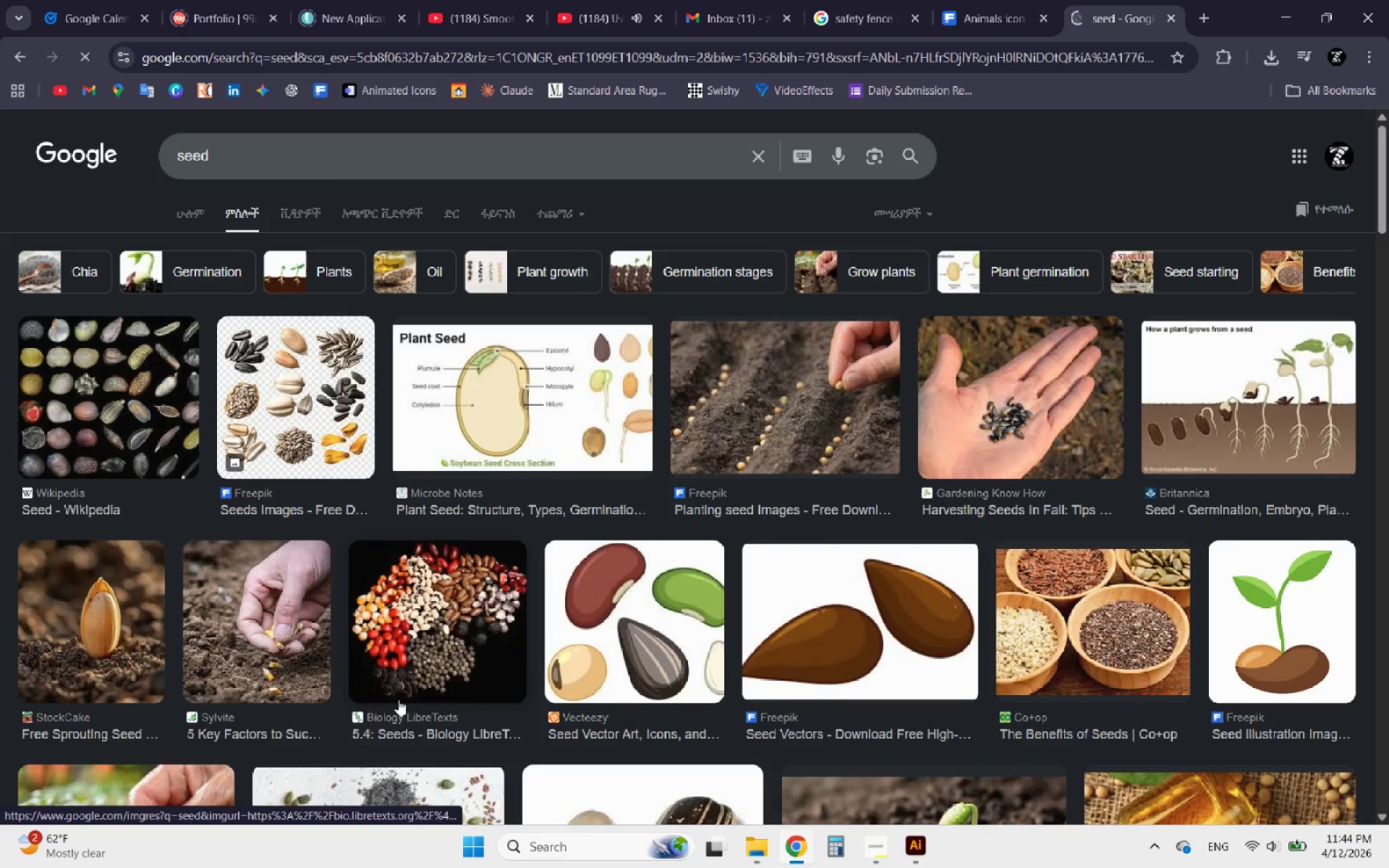 
hold_key(key=AltLeft, duration=1.69)
 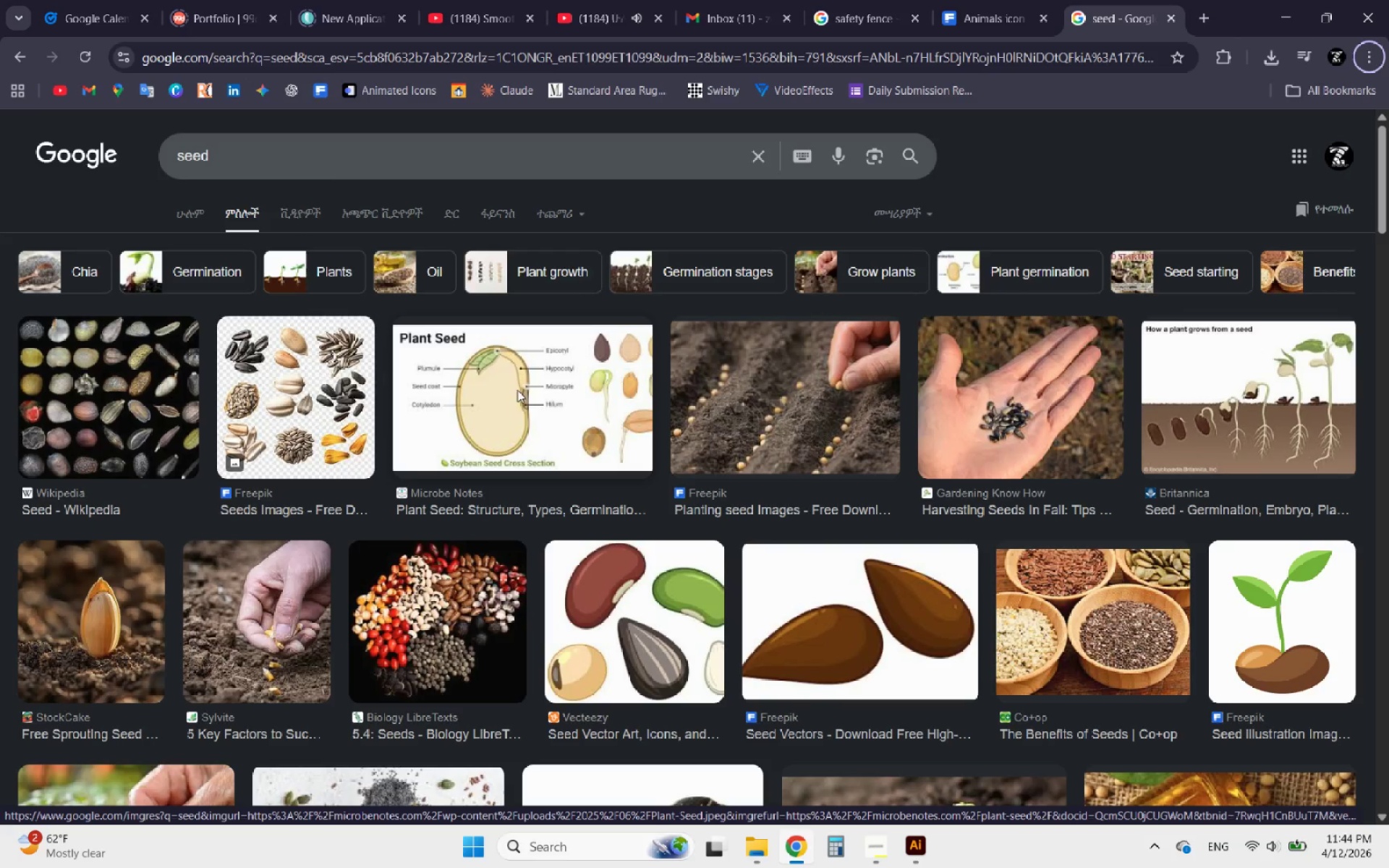 
key(Alt+AltLeft)
 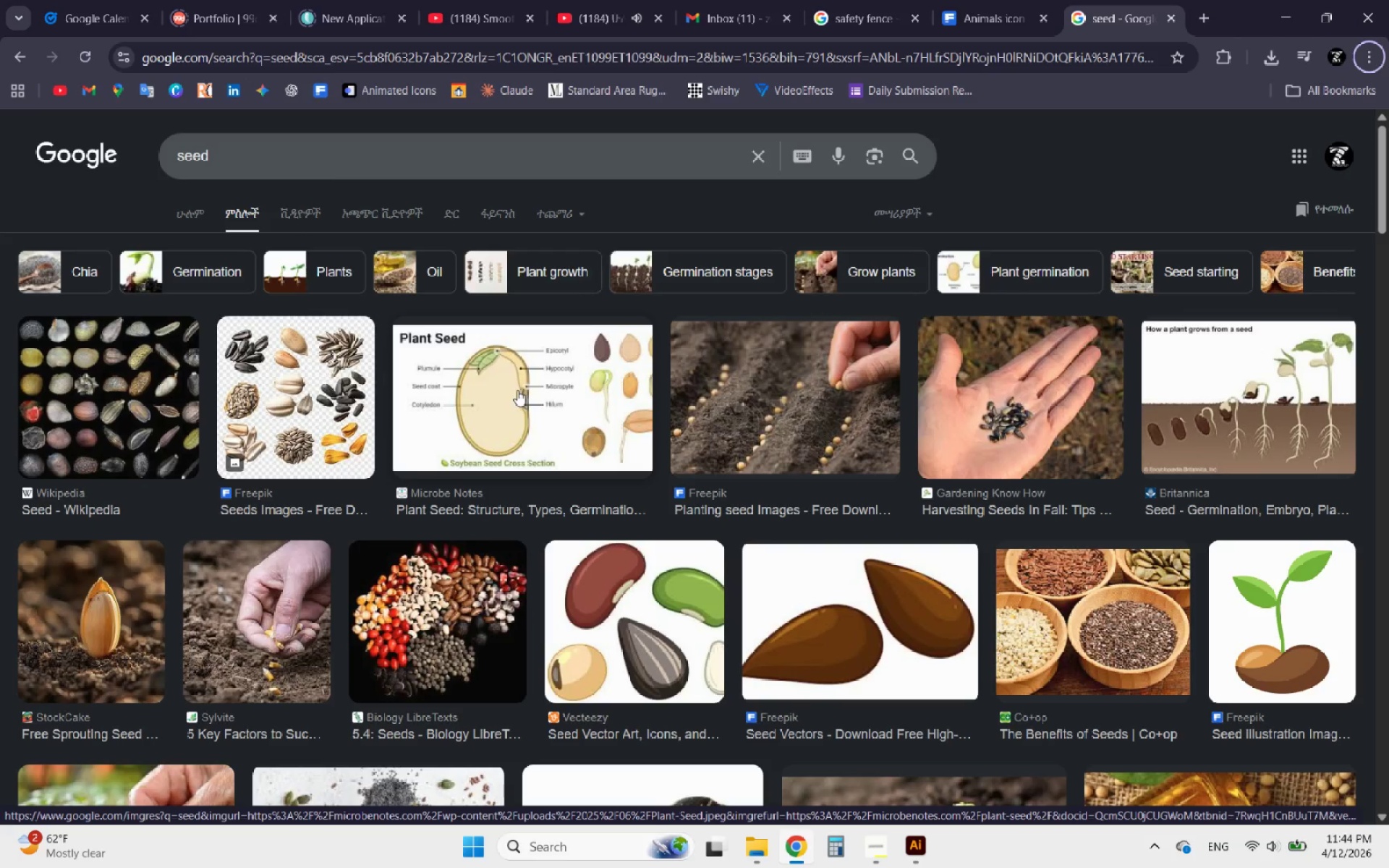 
scroll: coordinate [517, 390], scroll_direction: up, amount: 3.0
 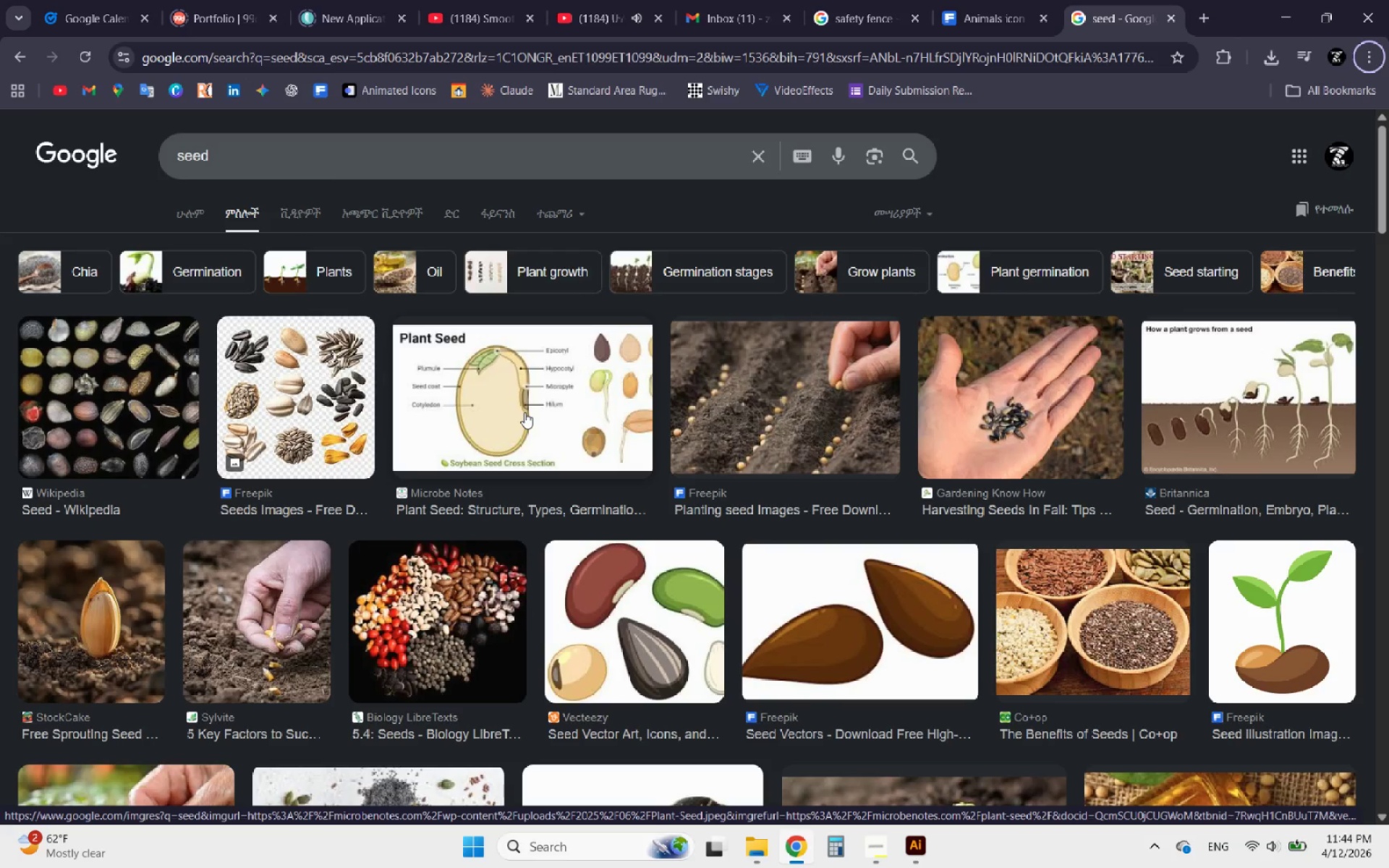 
scroll: coordinate [540, 520], scroll_direction: down, amount: 13.0
 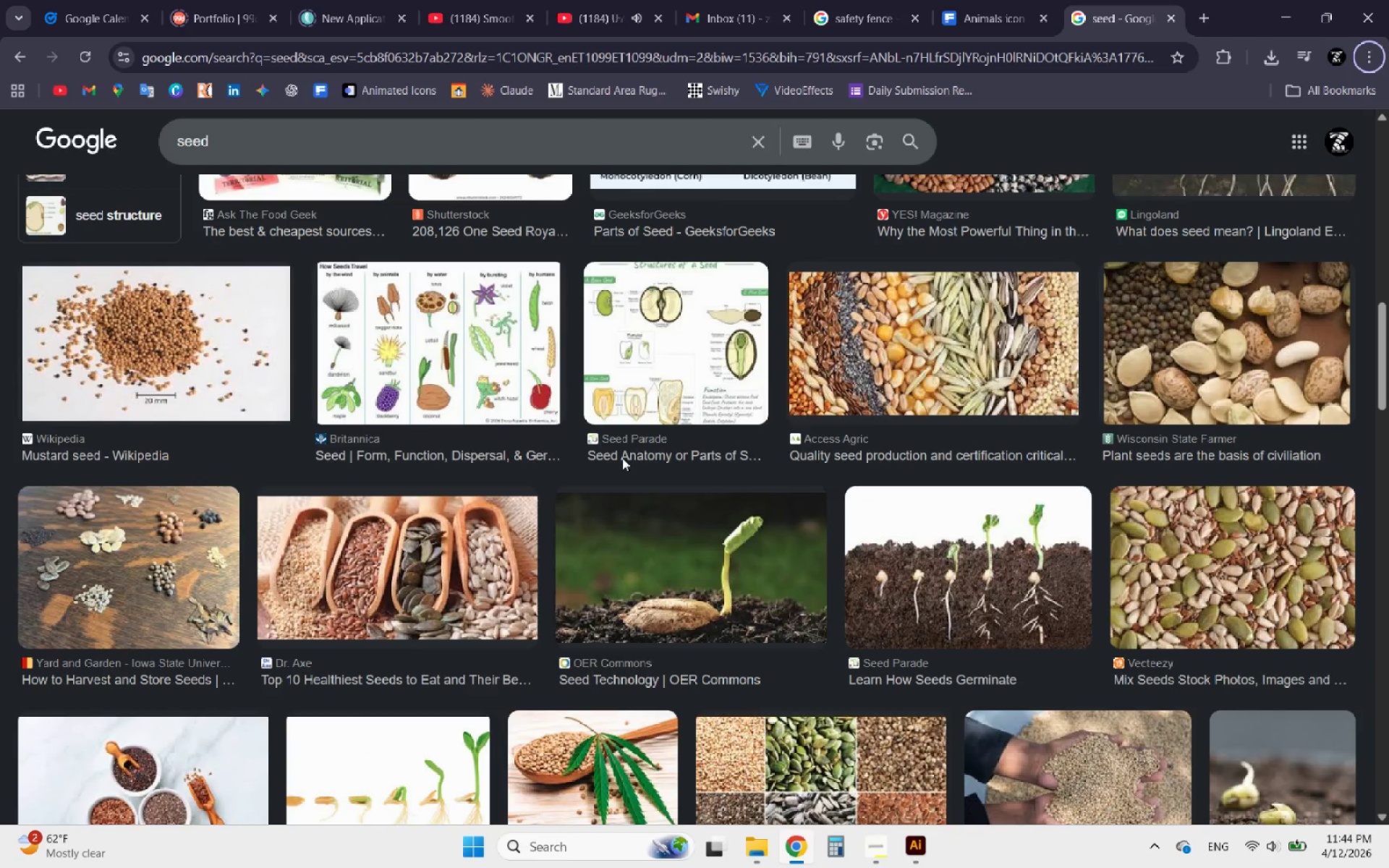 
left_click([676, 332])
 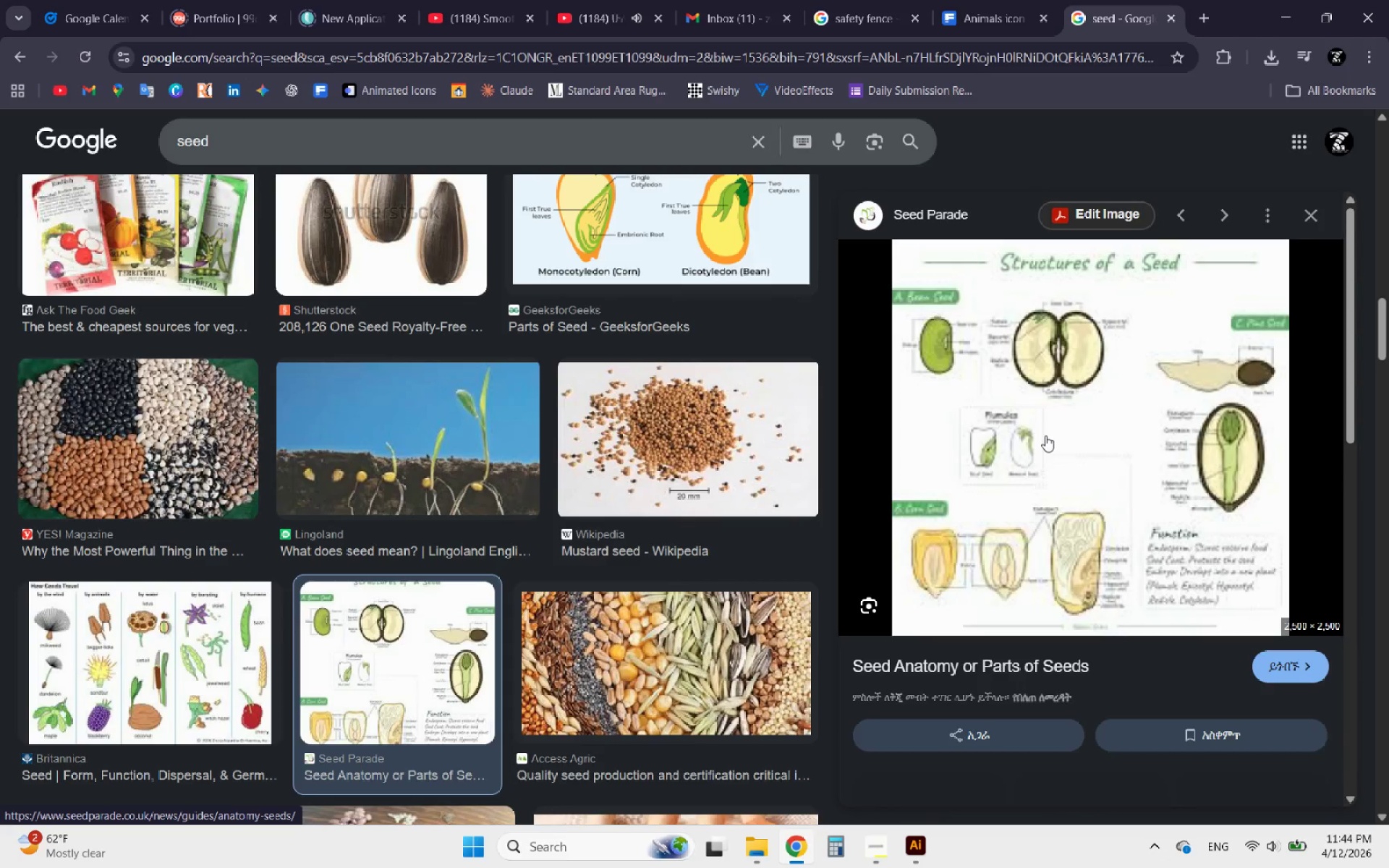 
right_click([1046, 435])
 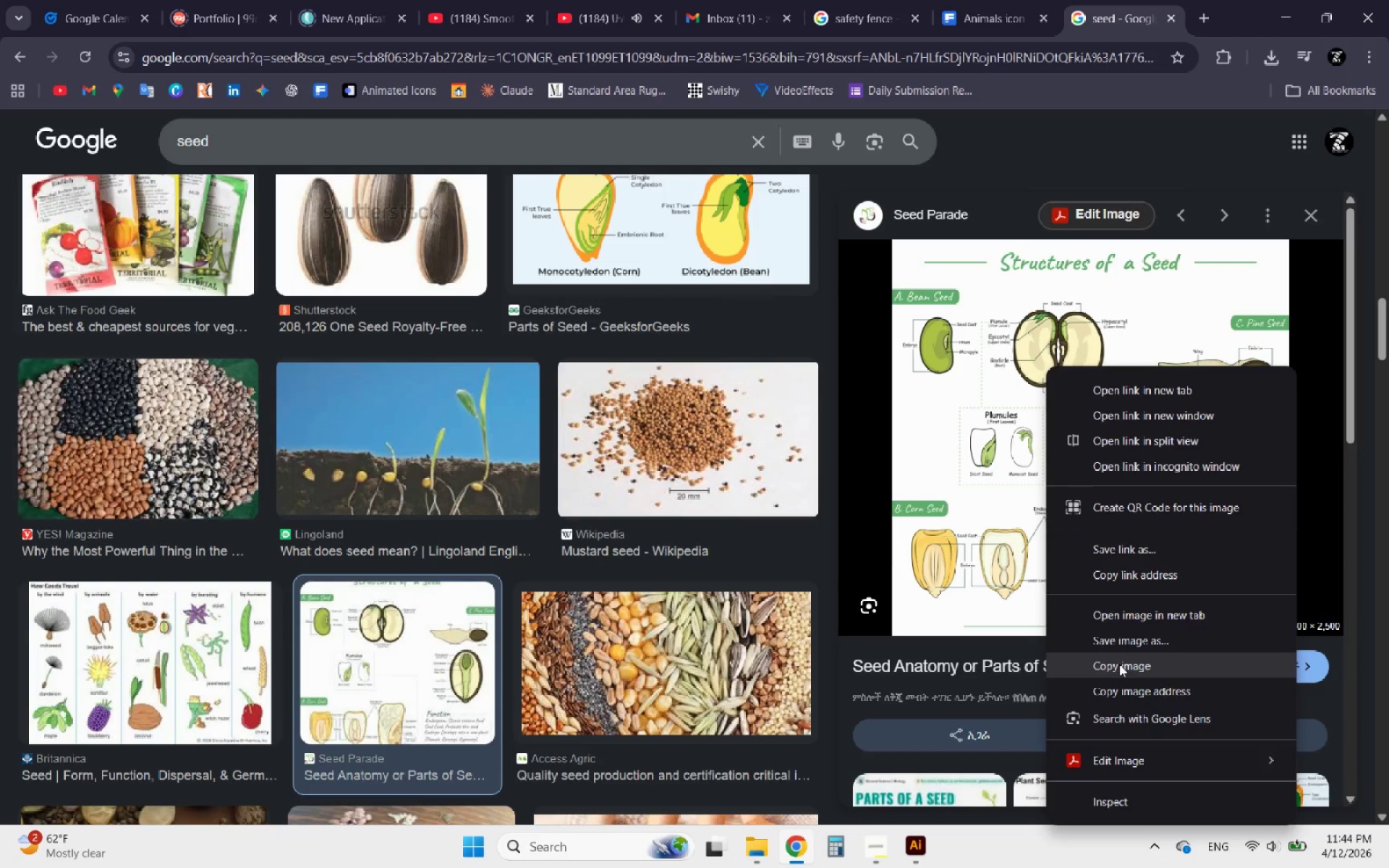 
left_click([1110, 668])
 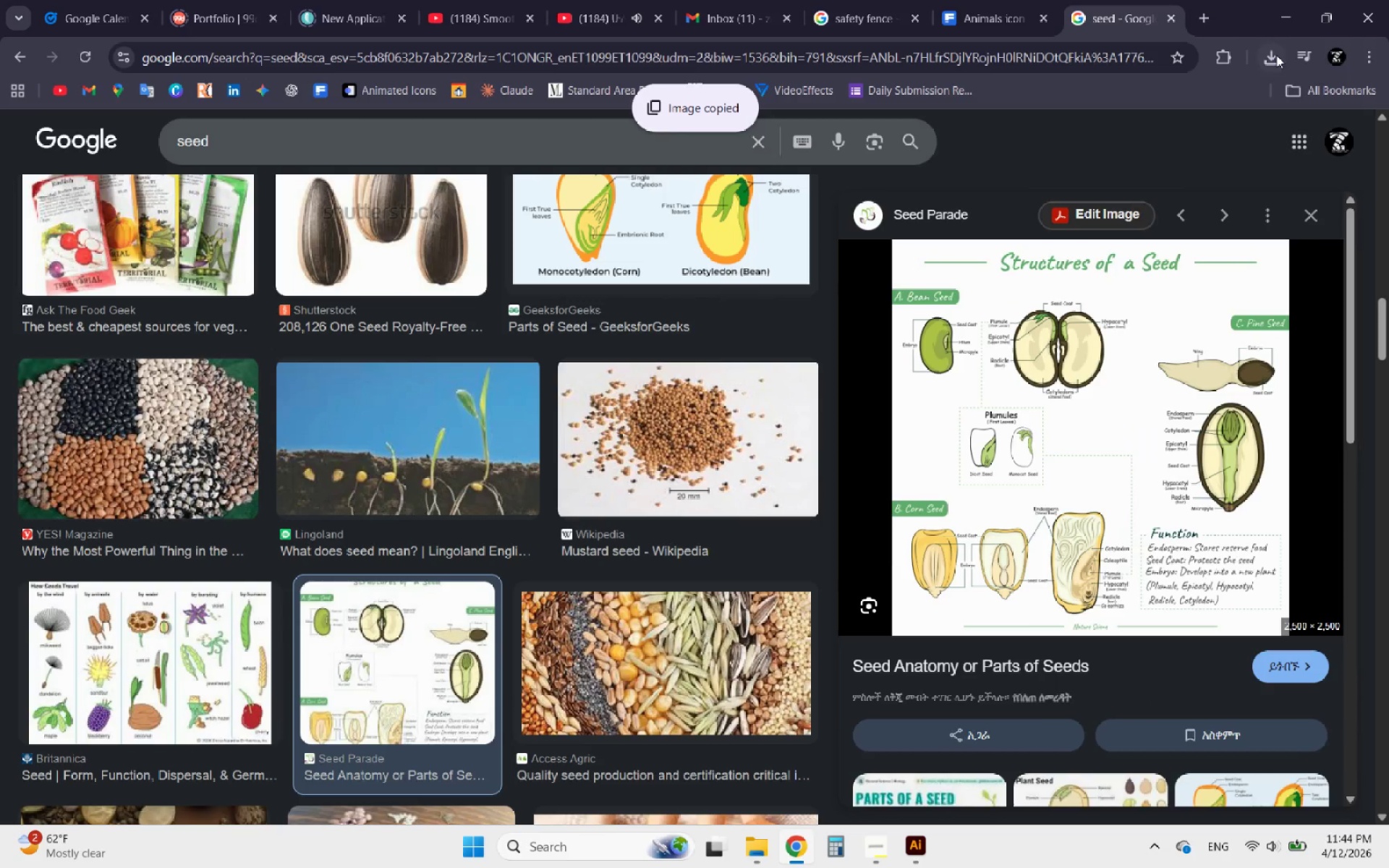 
left_click([1284, 20])
 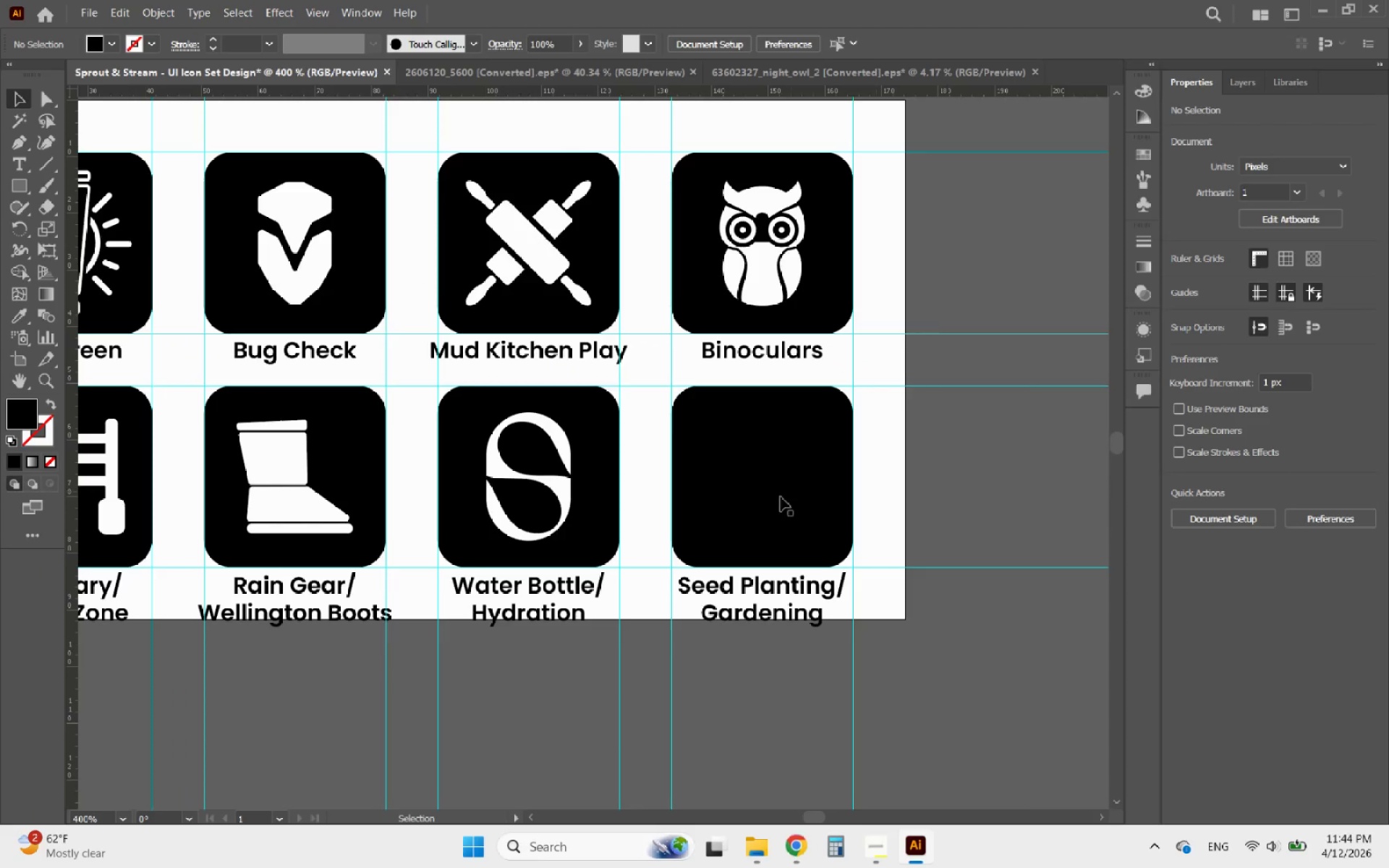 
hold_key(key=AltLeft, duration=1.11)
scroll: coordinate [580, 521], scroll_direction: down, amount: 3.0
 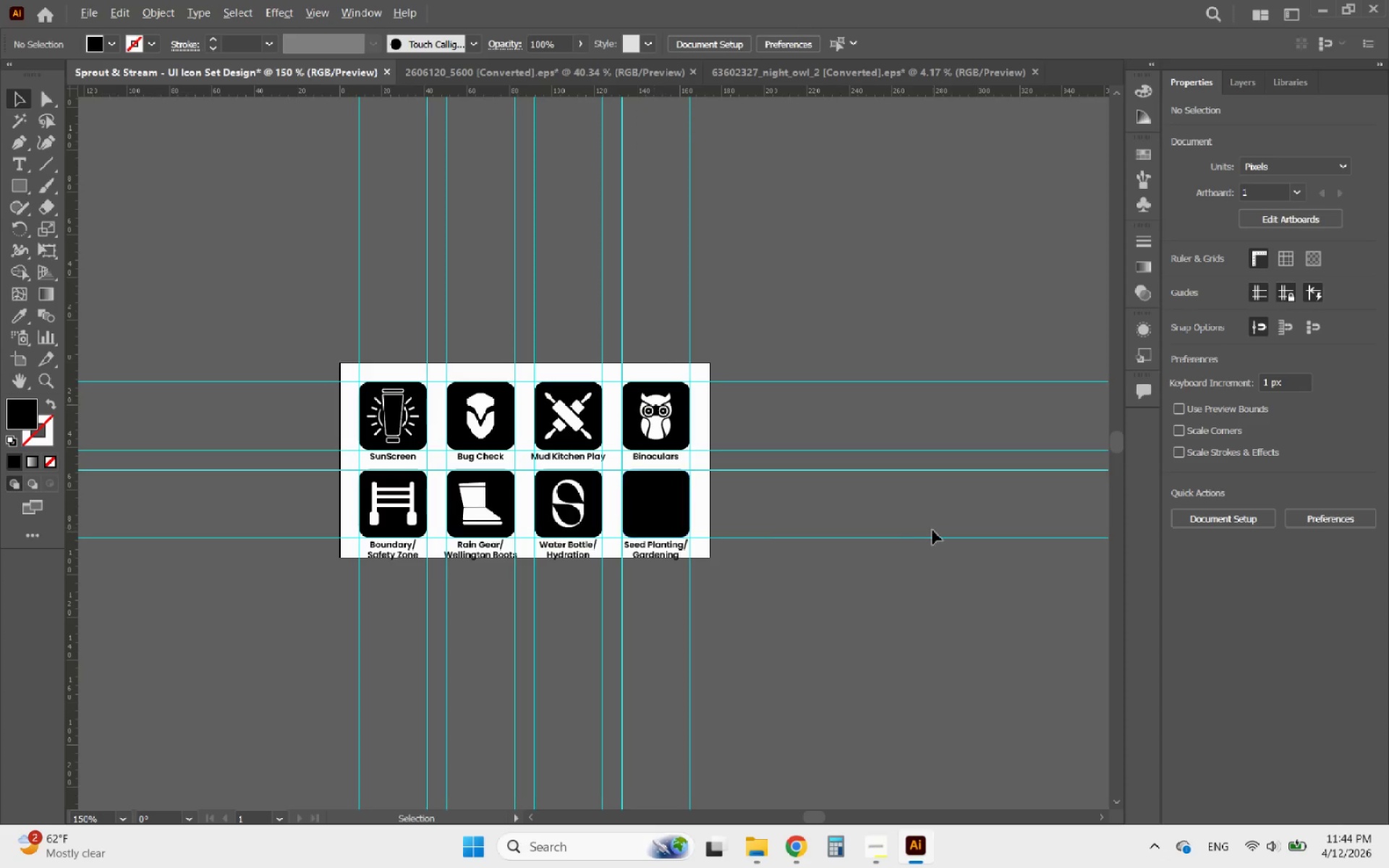 
scroll: coordinate [934, 529], scroll_direction: up, amount: 2.0
 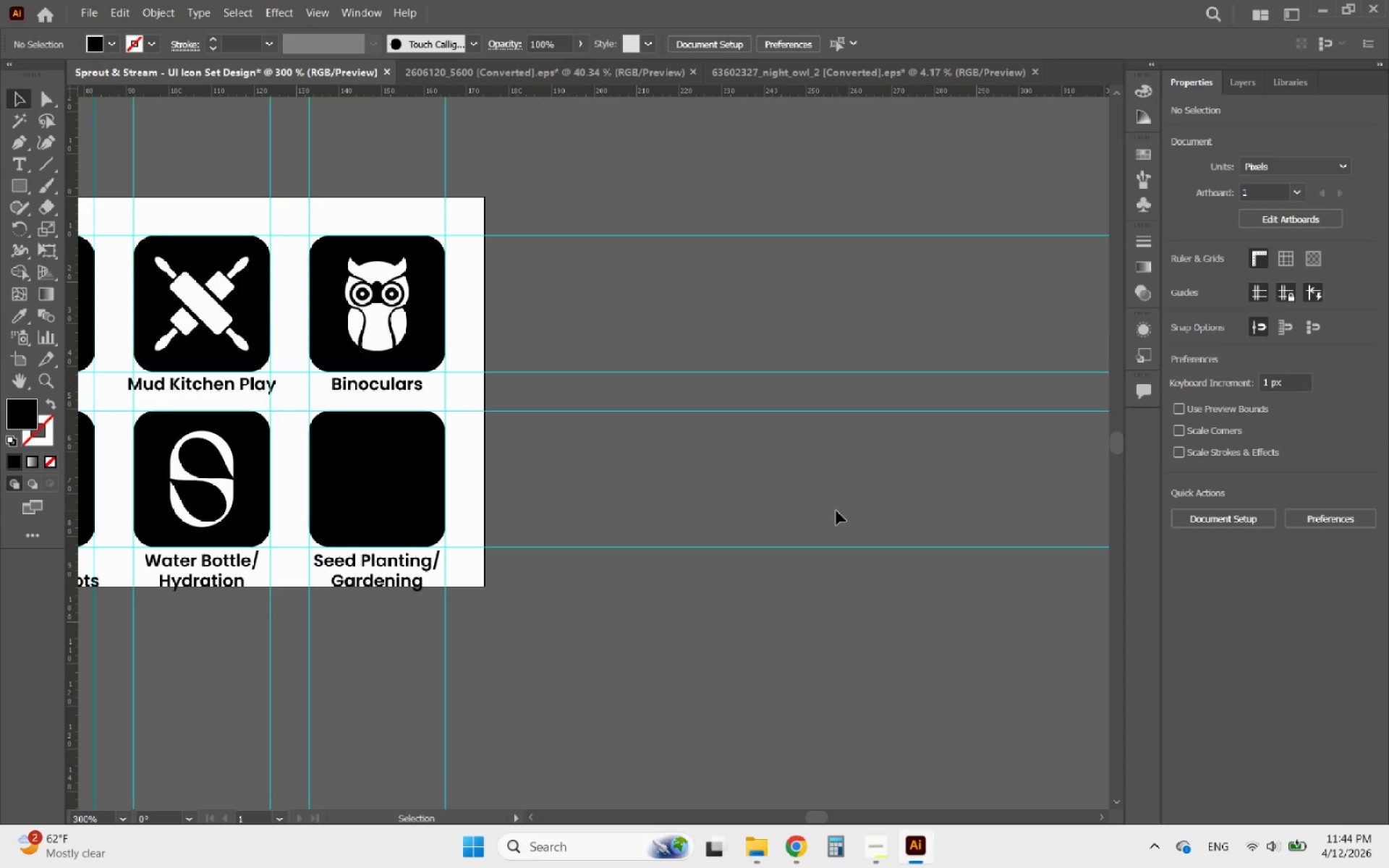 
key(Control+V)
 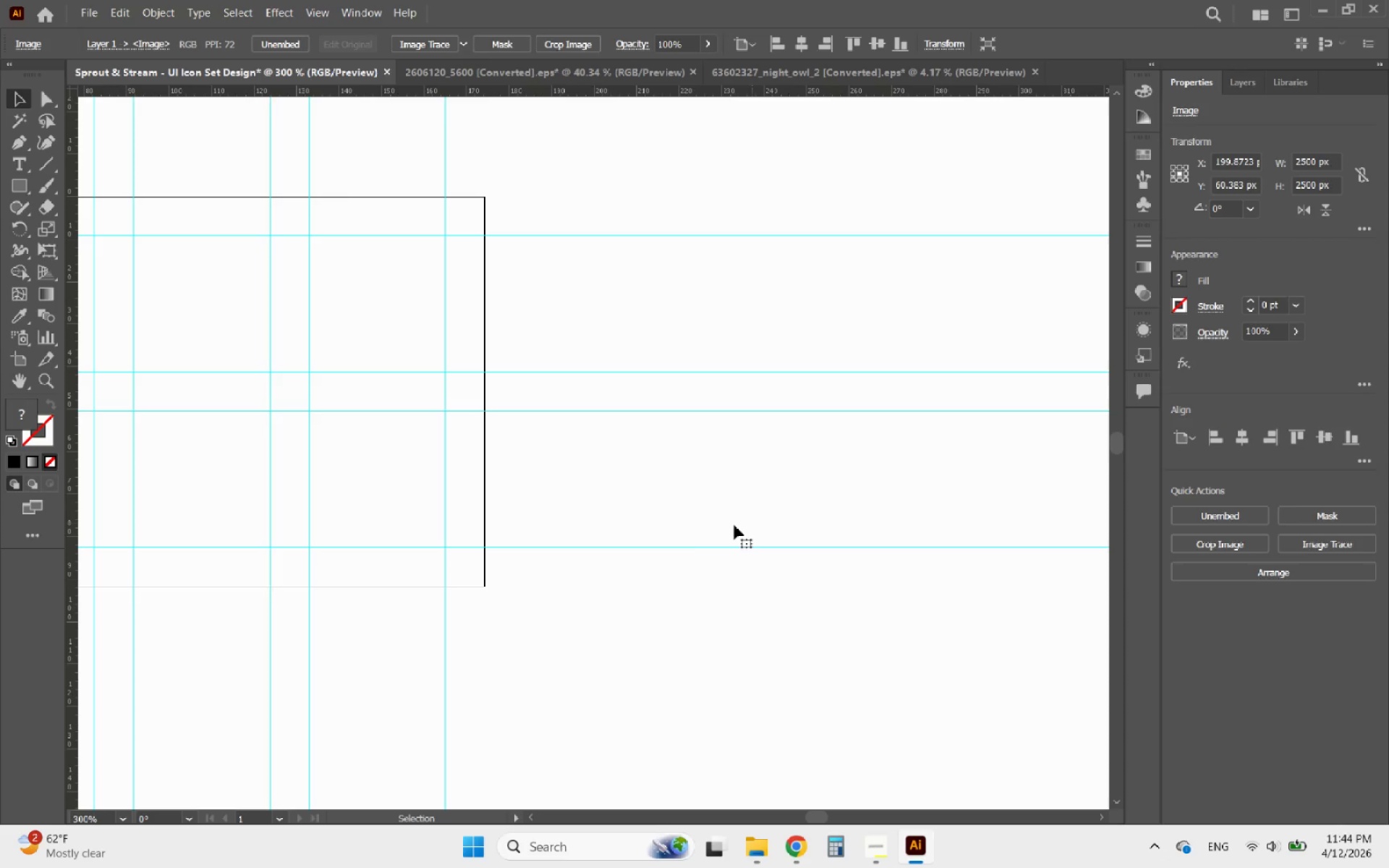 
hold_key(key=AltLeft, duration=0.84)
 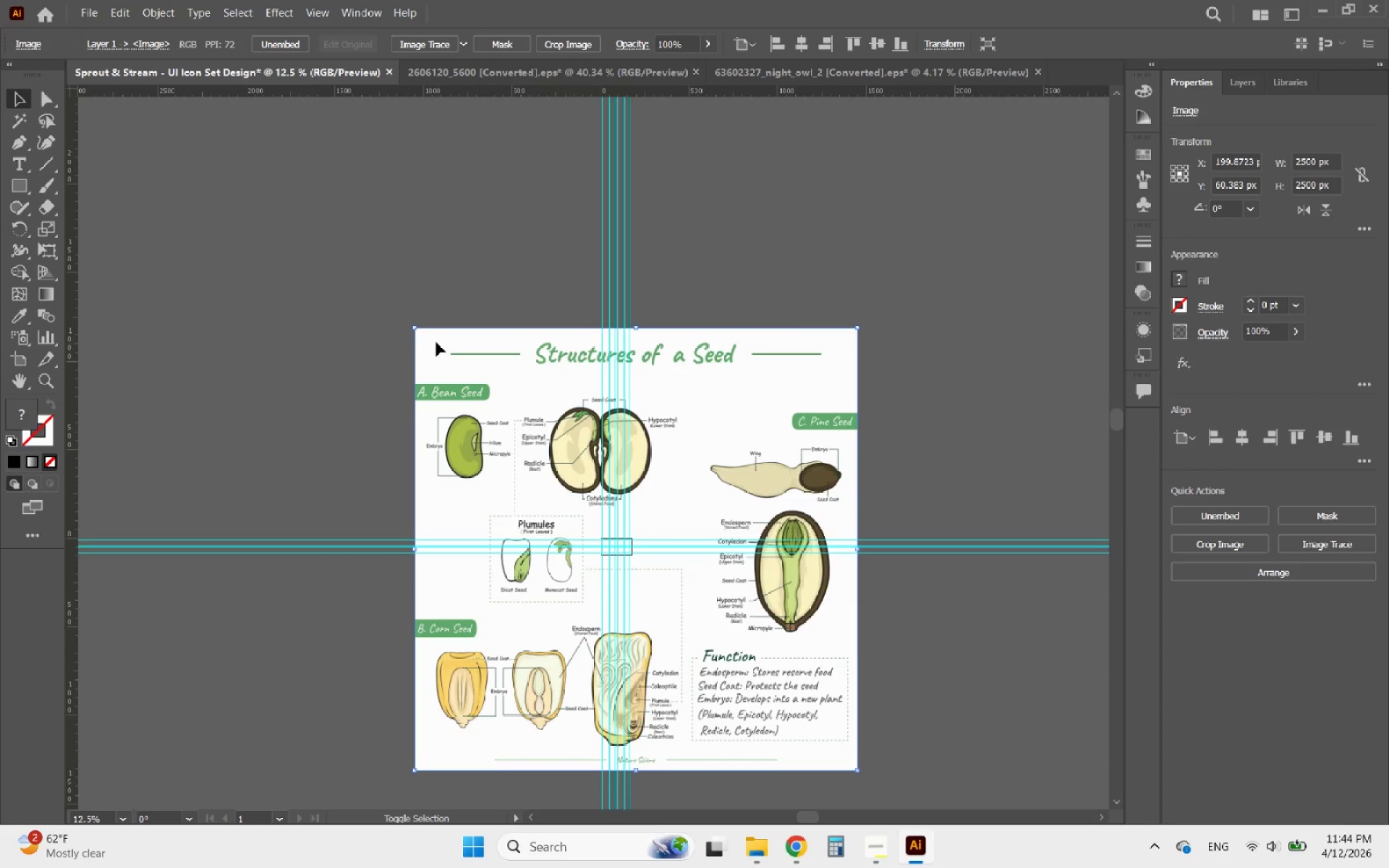 
hold_key(key=ShiftLeft, duration=4.5)
 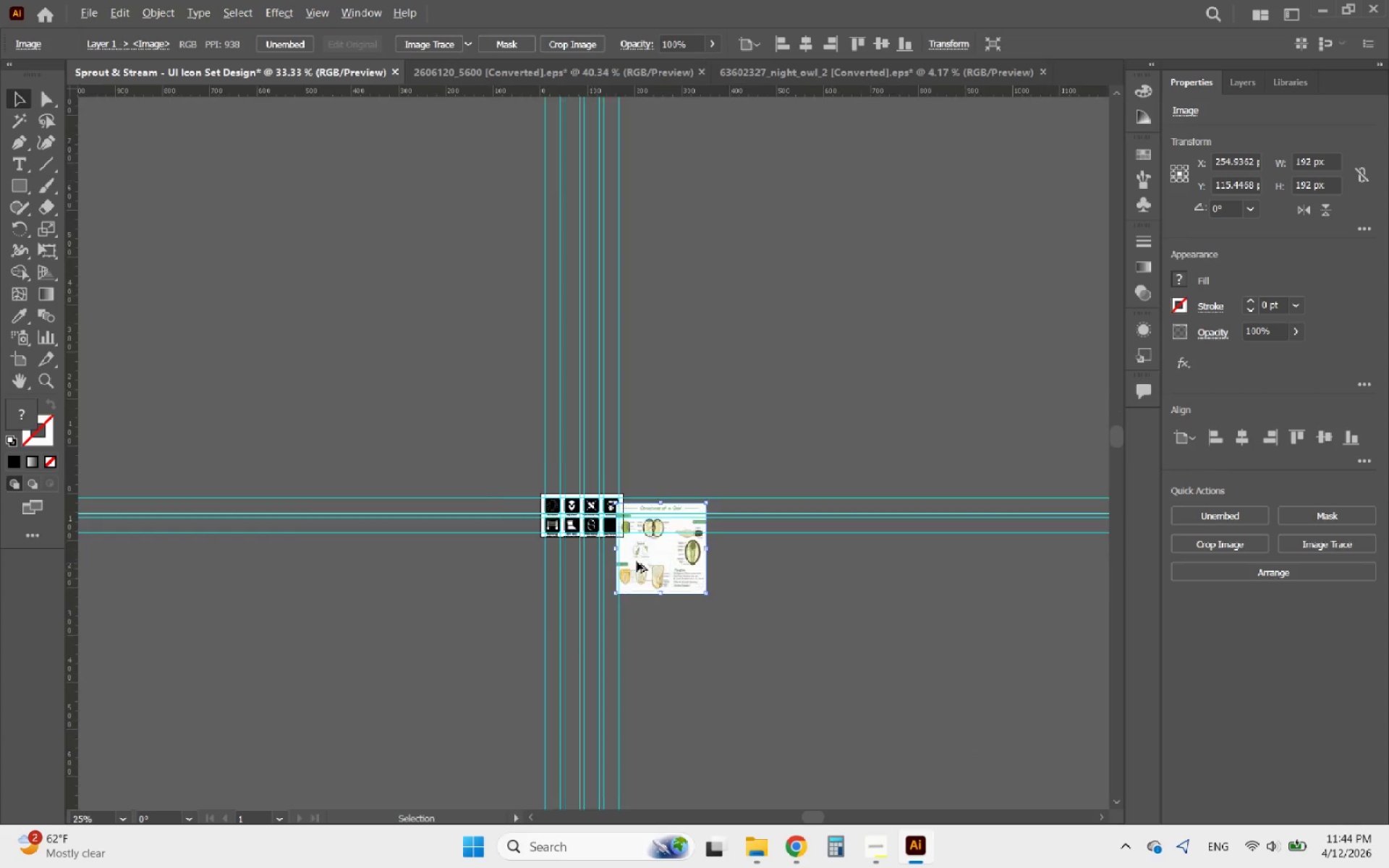 
scroll: coordinate [635, 556], scroll_direction: down, amount: 9.0
 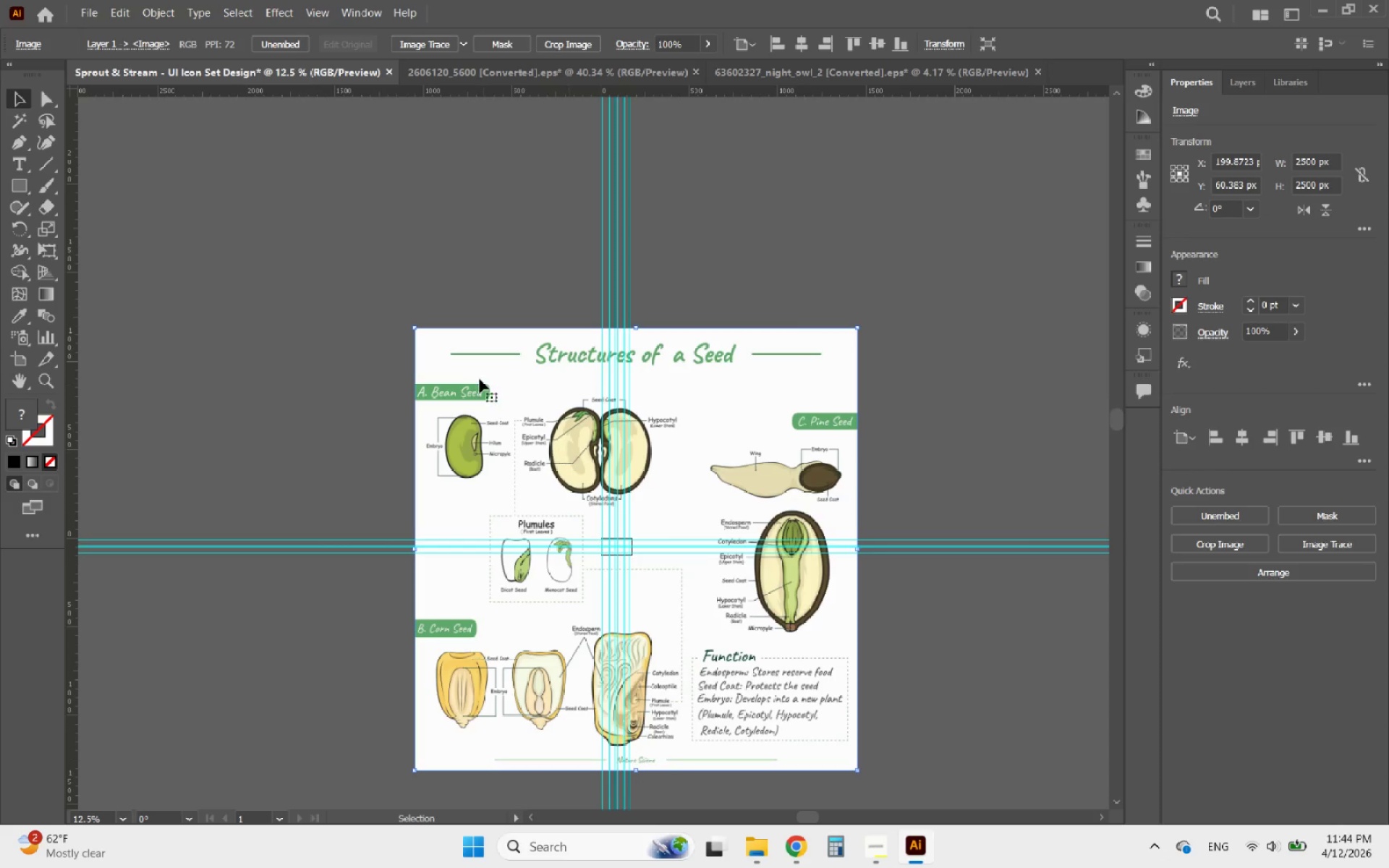 
left_click_drag(start_coordinate=[418, 328], to_coordinate=[628, 506])
 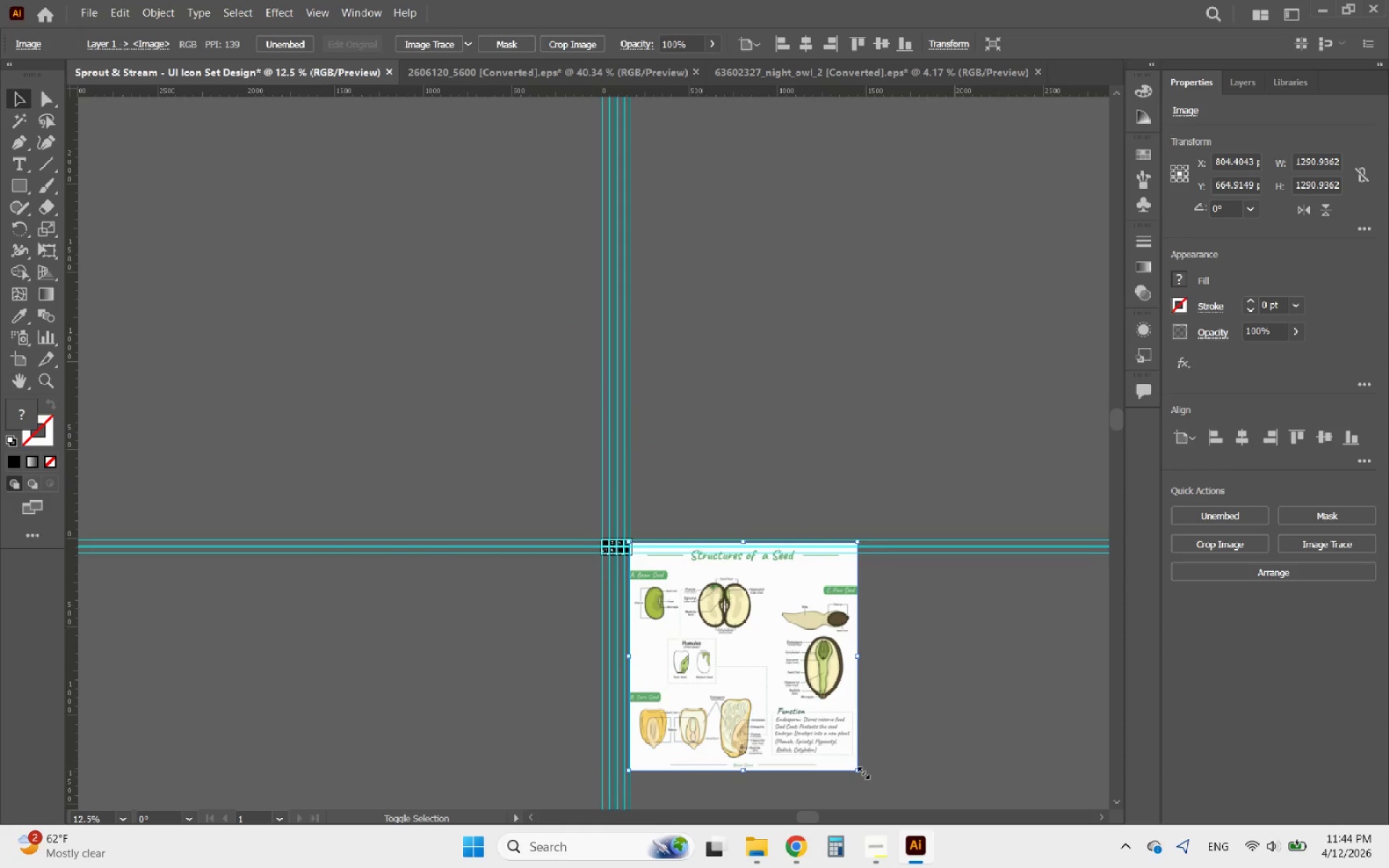 
left_click_drag(start_coordinate=[854, 770], to_coordinate=[663, 605])
 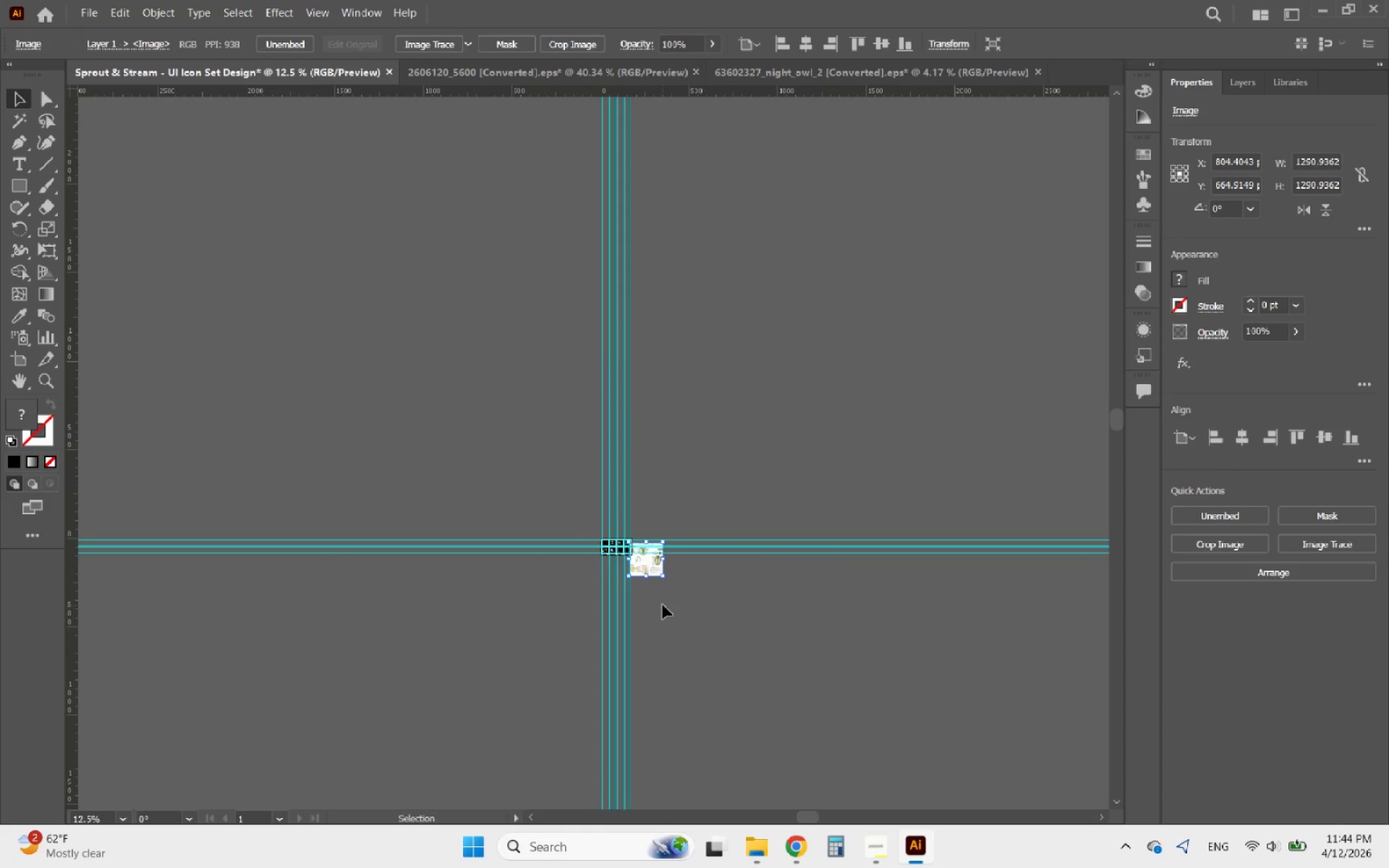 
hold_key(key=AltLeft, duration=0.97)
 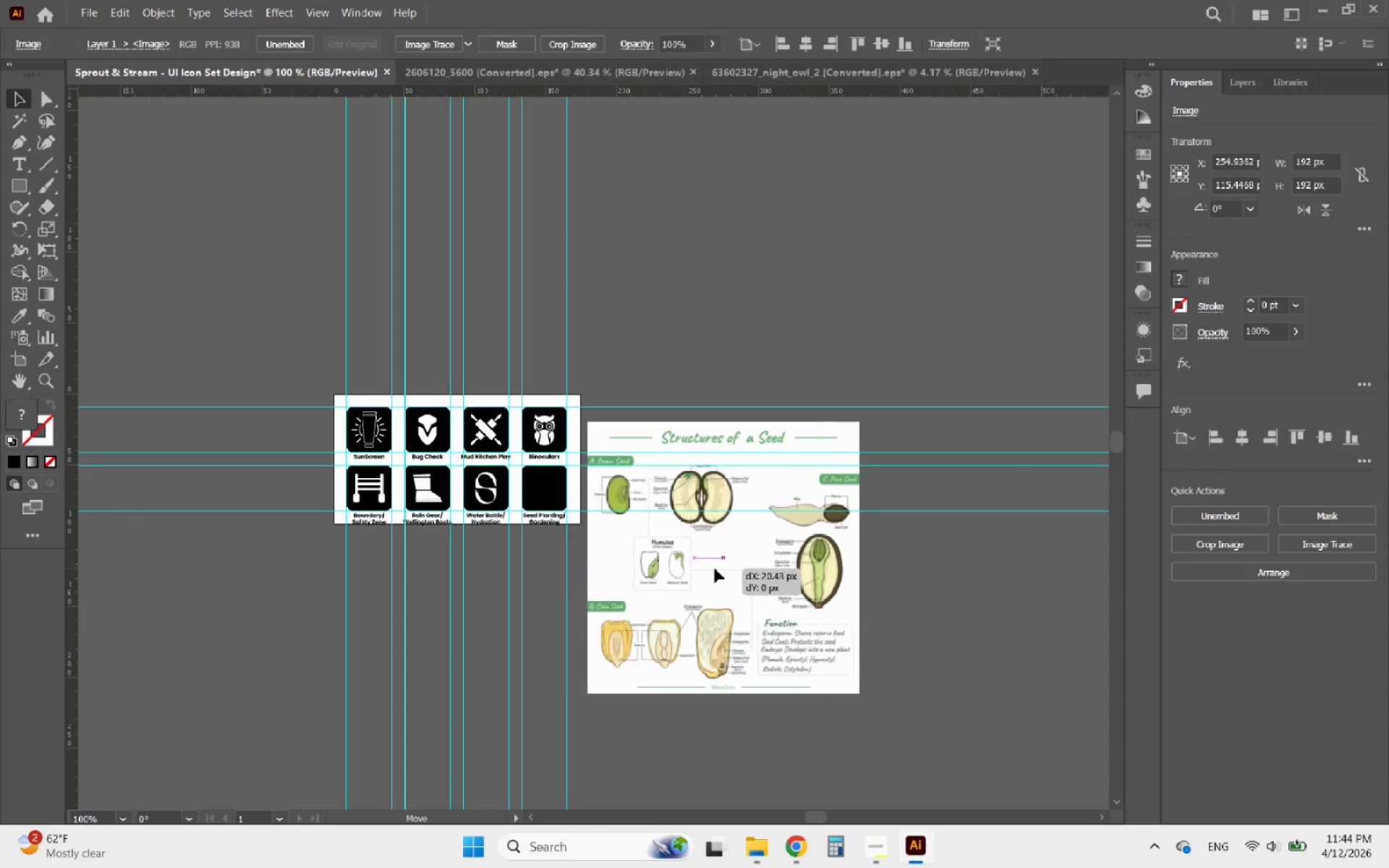 
left_click_drag(start_coordinate=[684, 569], to_coordinate=[705, 571])
 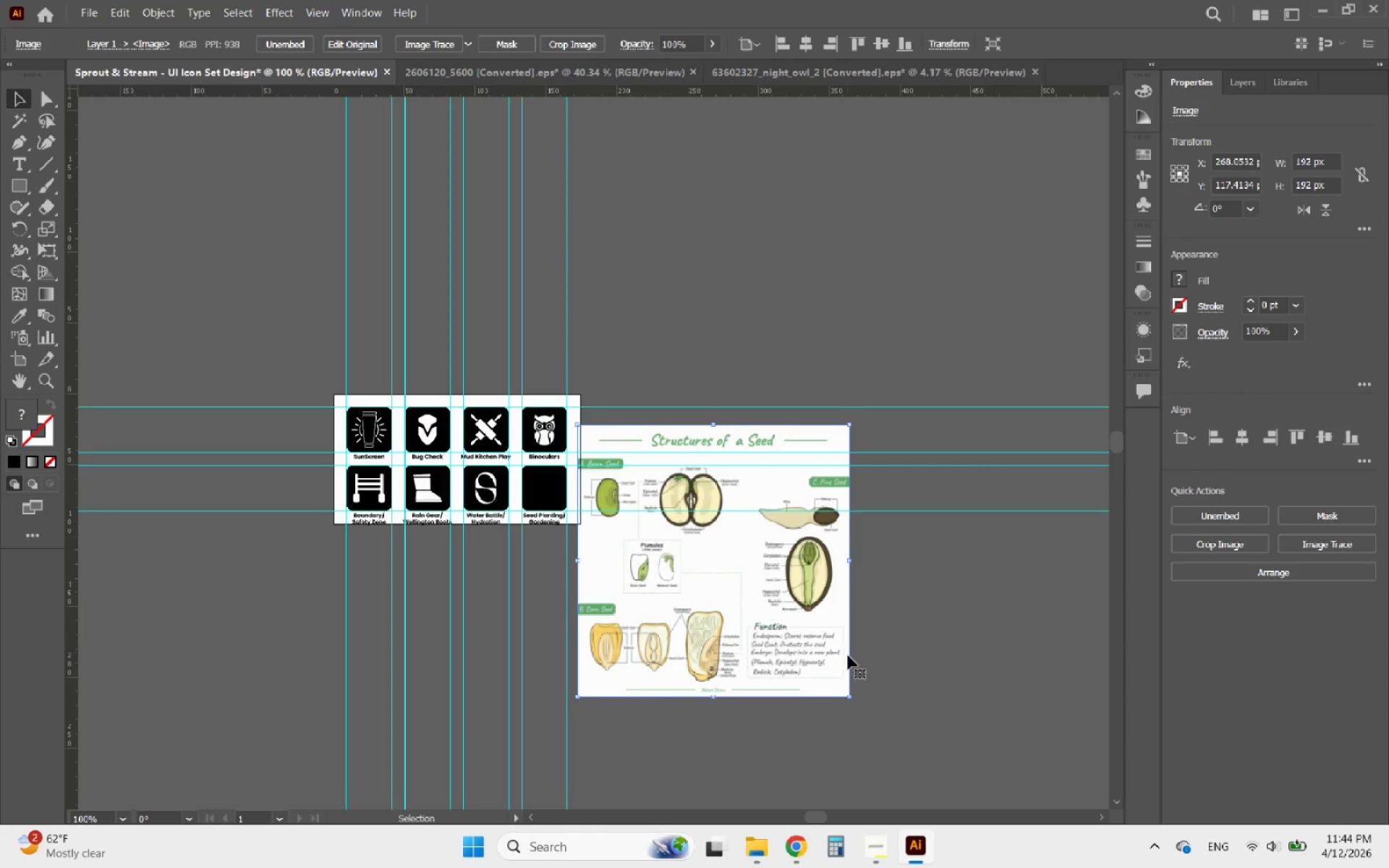 
scroll: coordinate [651, 527], scroll_direction: up, amount: 6.0
 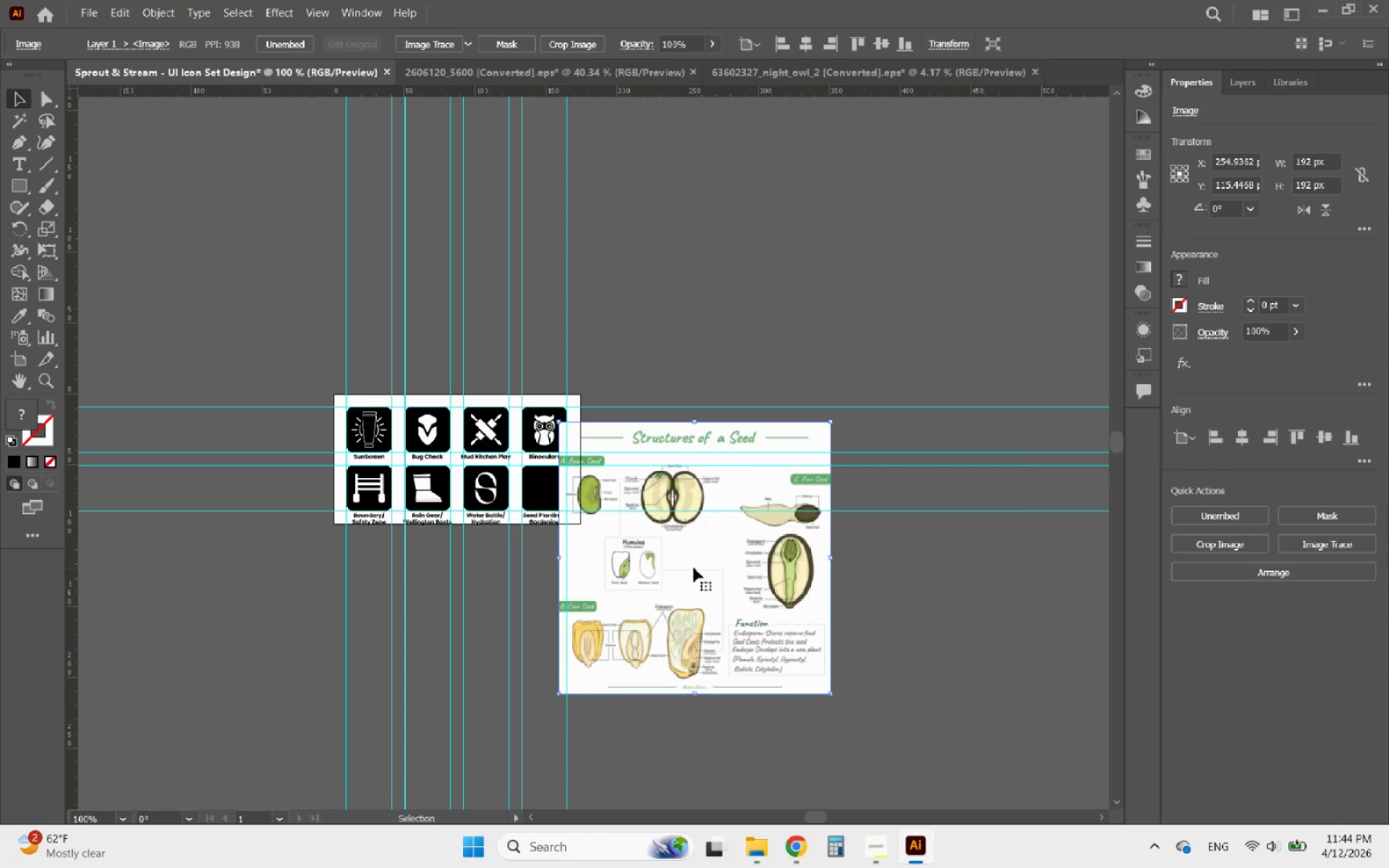 
hold_key(key=ShiftLeft, duration=1.5)
left_click_drag(start_coordinate=[851, 696], to_coordinate=[723, 573])
 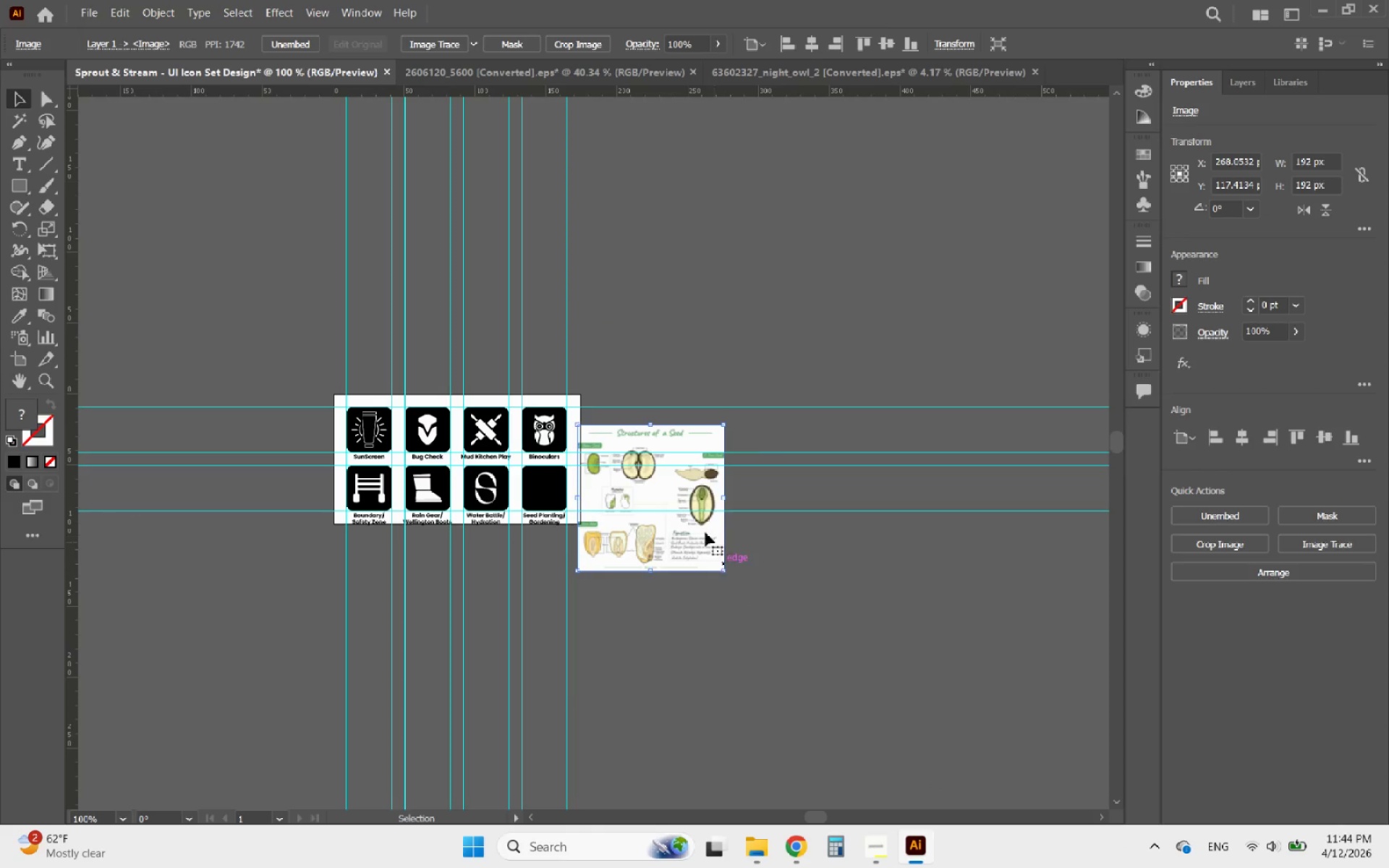 
hold_key(key=AltLeft, duration=2.3)
scroll: coordinate [637, 549], scroll_direction: up, amount: 8.0
 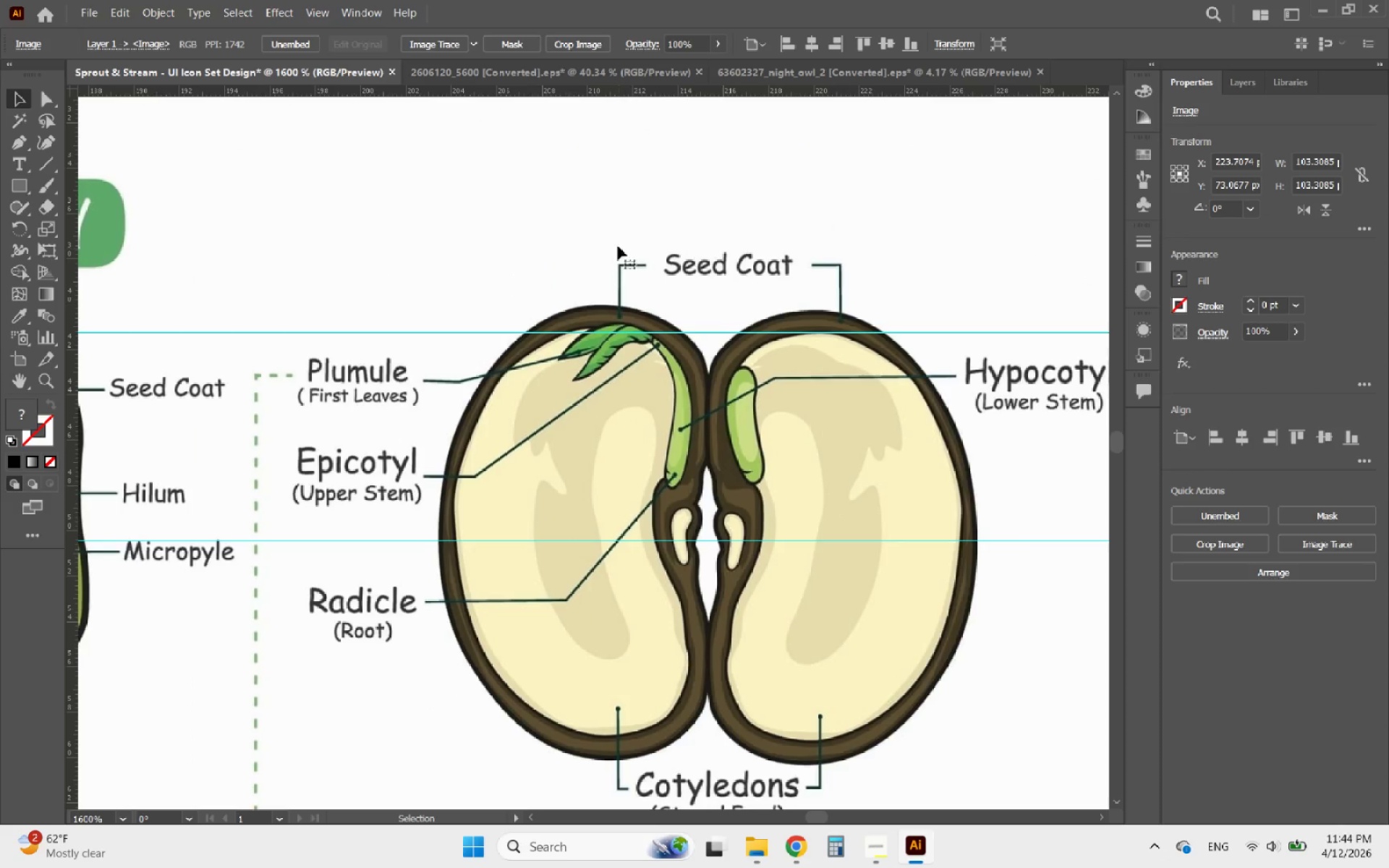 
left_click([588, 176])
 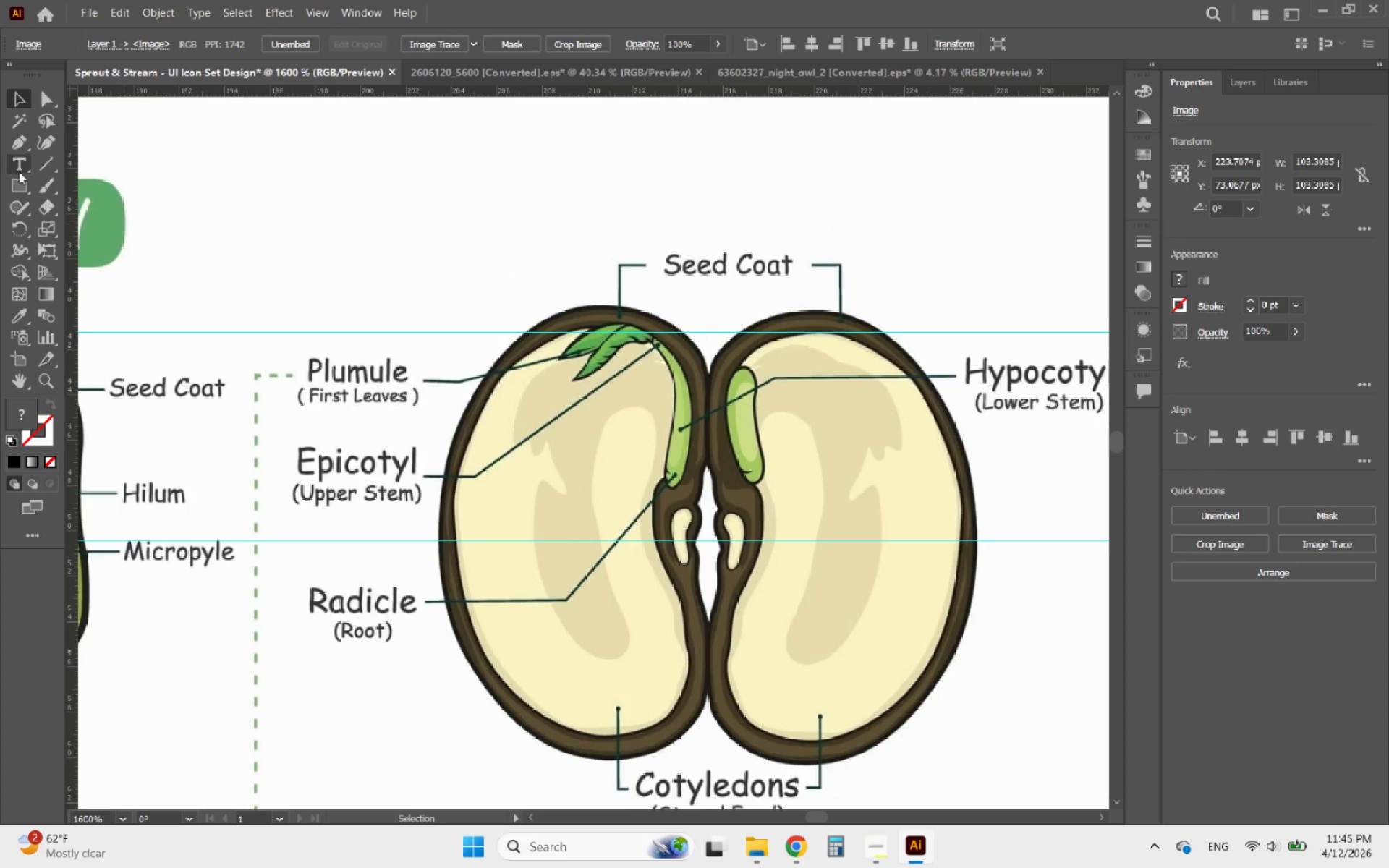 
right_click([20, 182])
 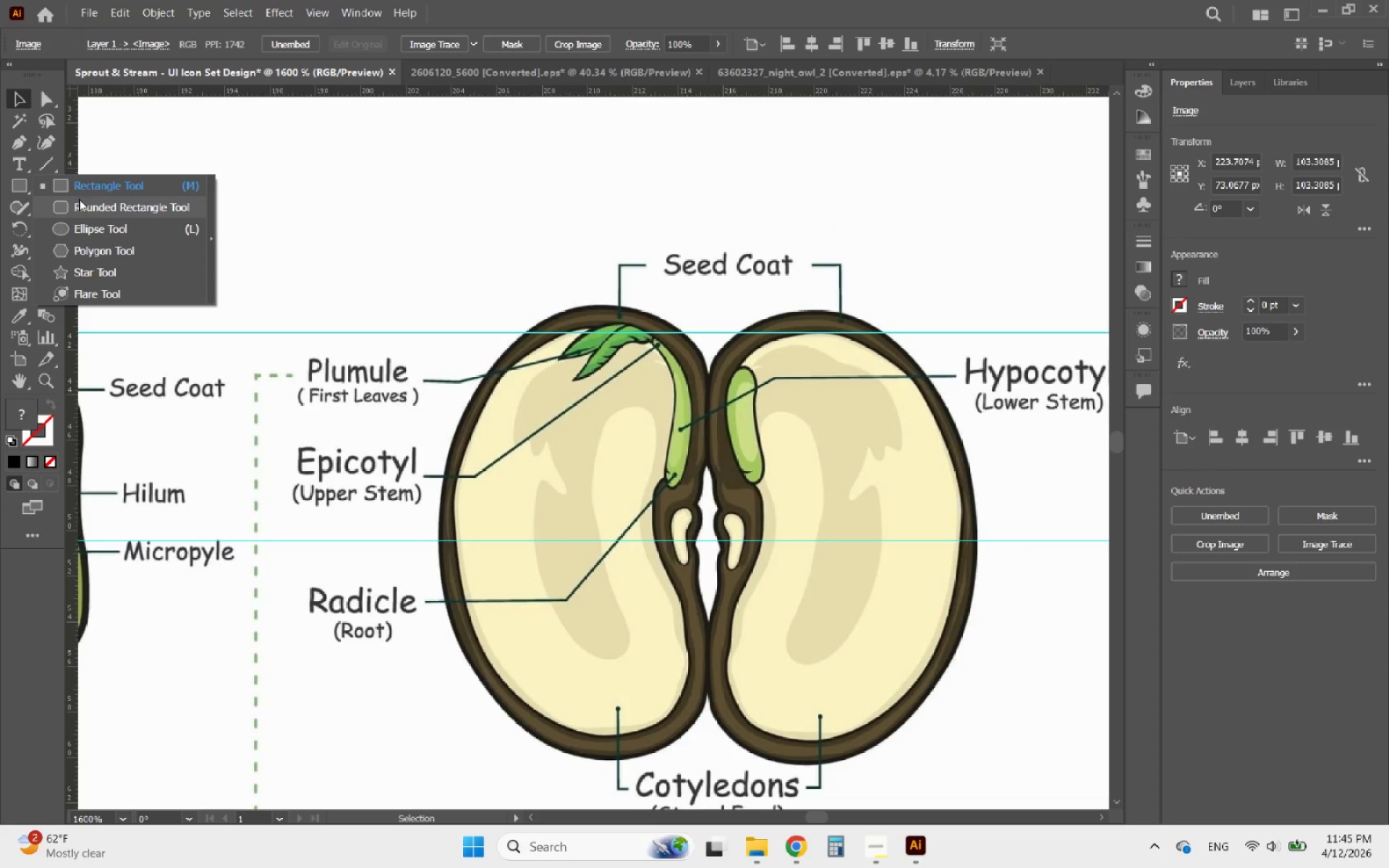 
left_click([79, 229])
 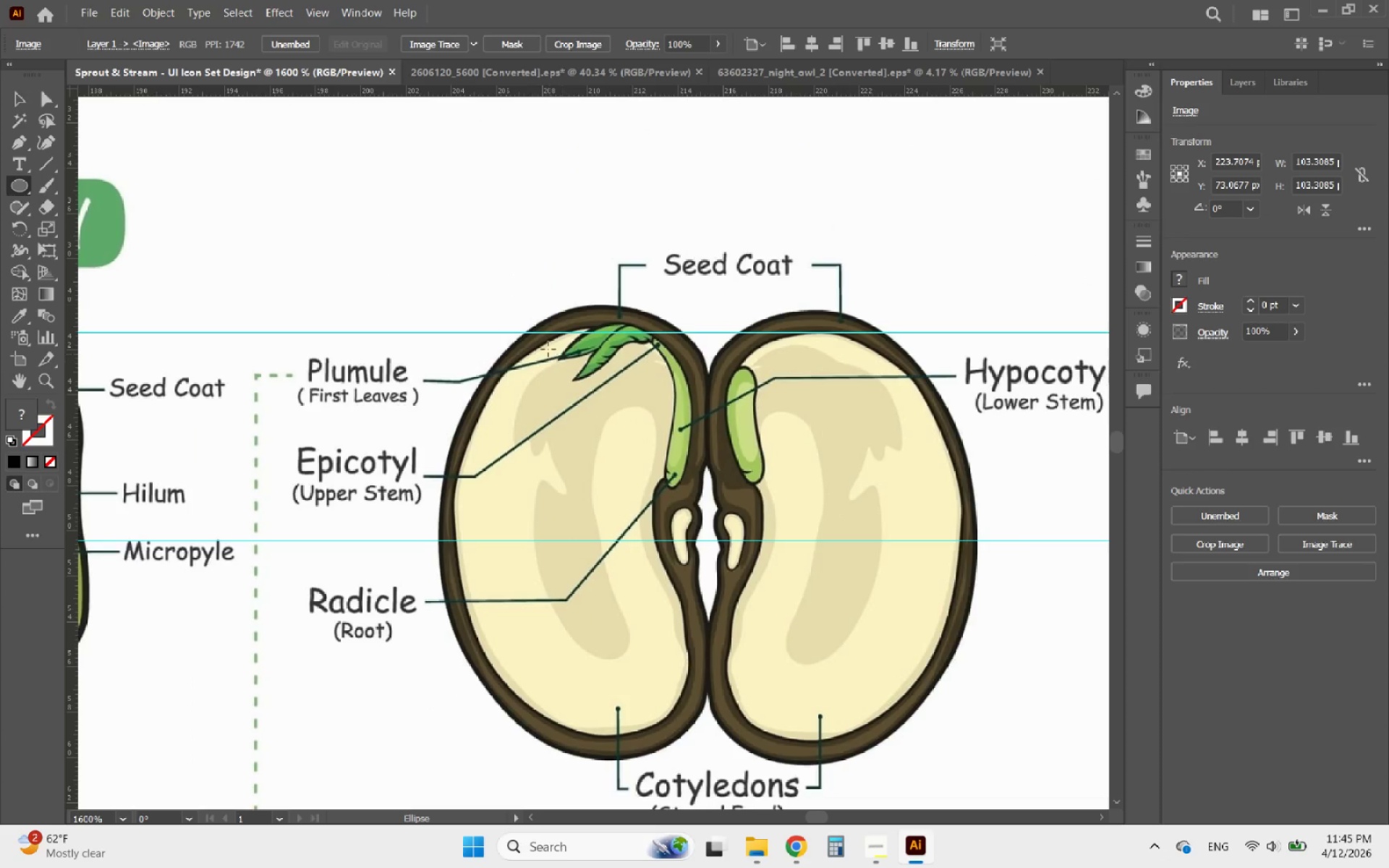 
left_click_drag(start_coordinate=[540, 323], to_coordinate=[713, 762])
 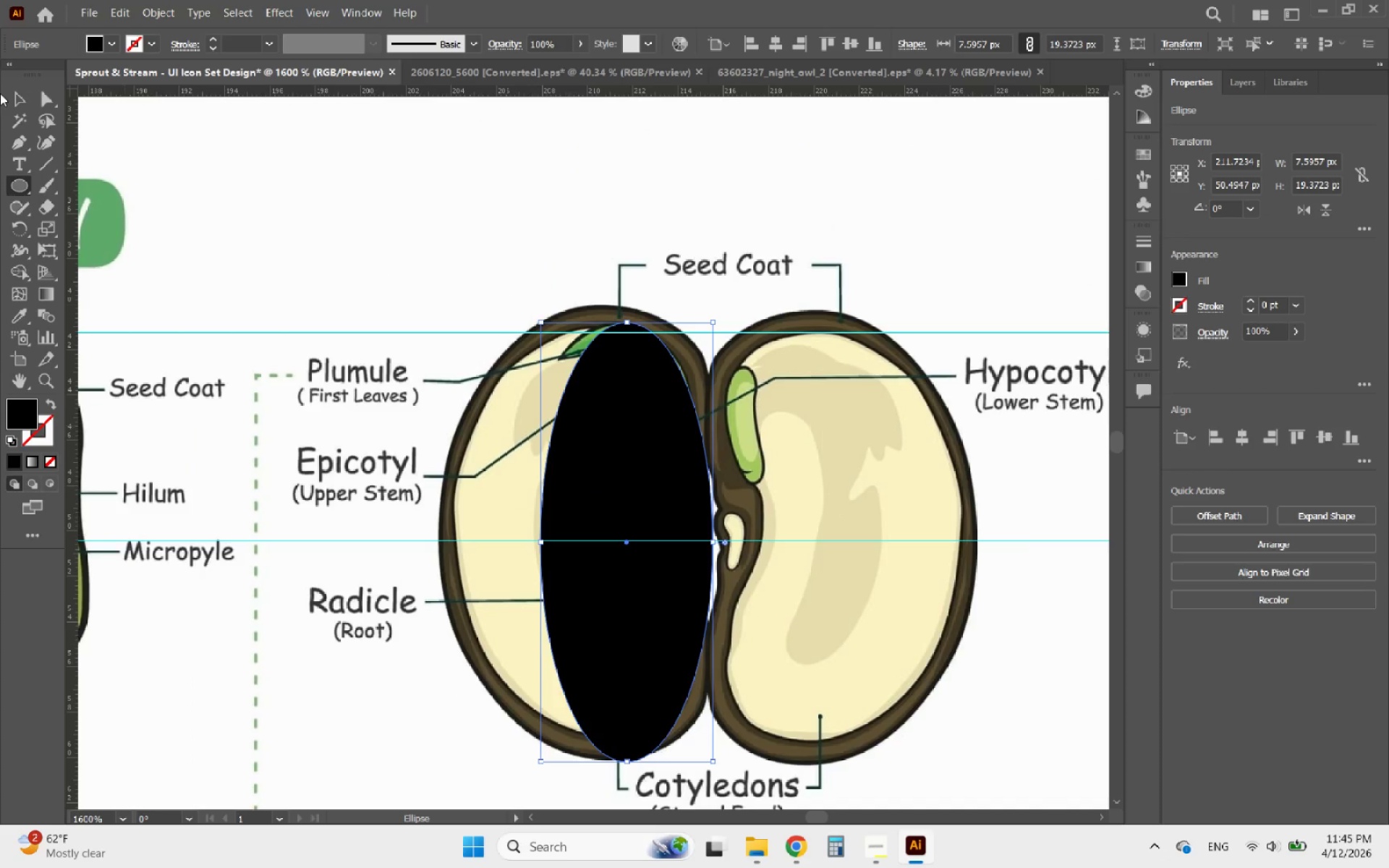 
double_click([22, 93])
 